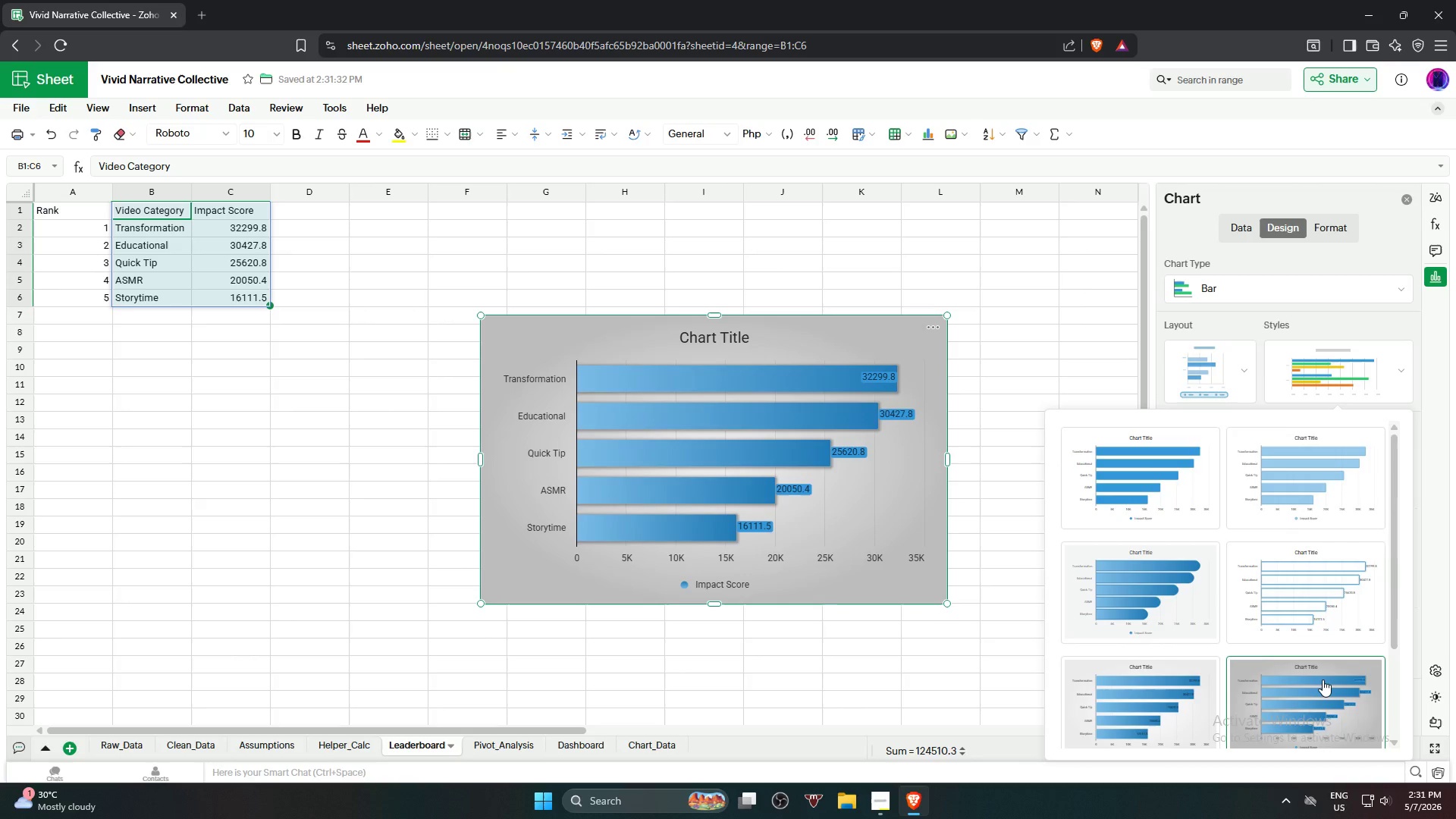 
scroll: coordinate [1323, 679], scroll_direction: down, amount: 1.0
 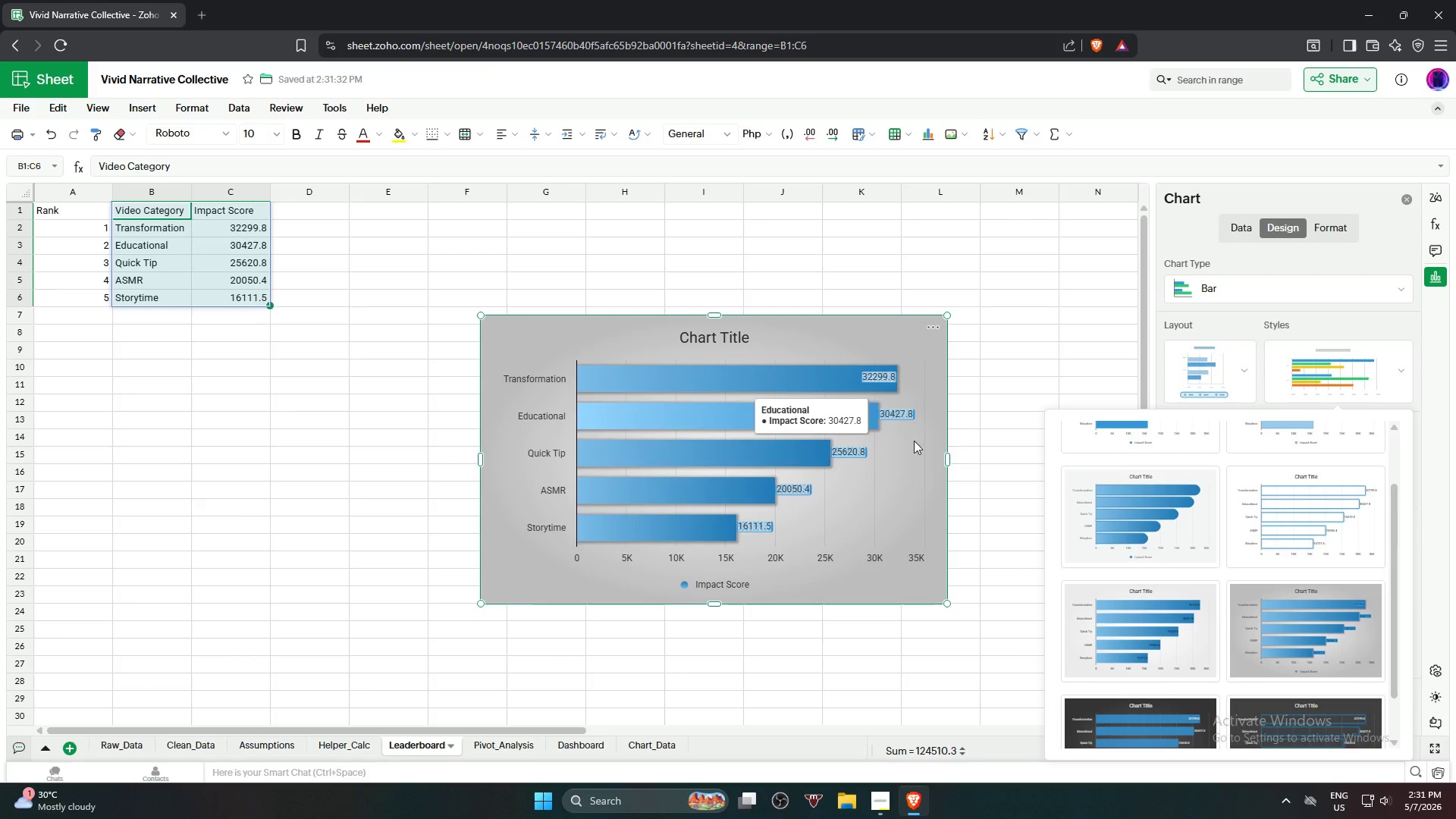 
left_click_drag(start_coordinate=[948, 462], to_coordinate=[1012, 465])
 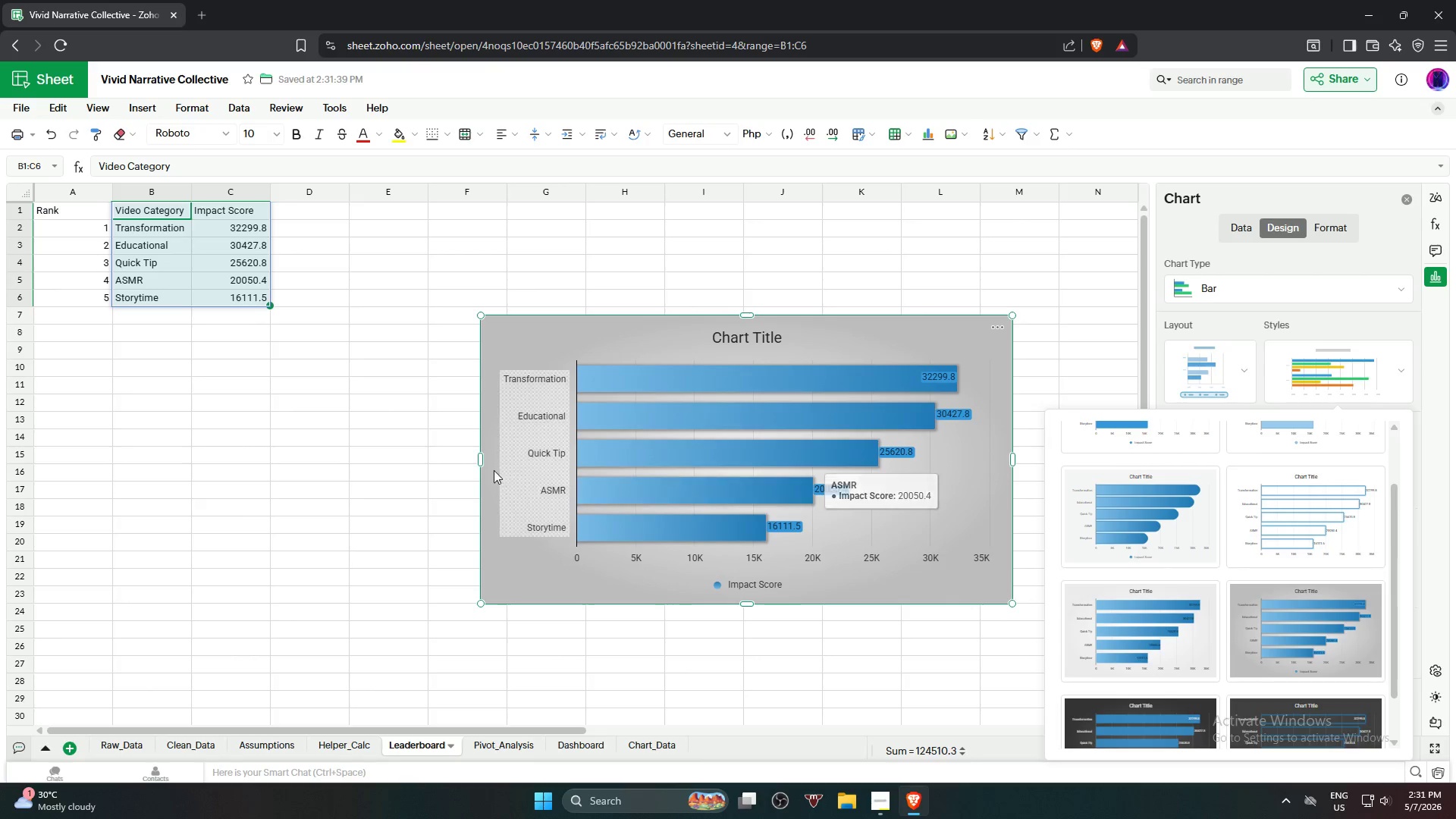 
left_click_drag(start_coordinate=[482, 463], to_coordinate=[421, 472])
 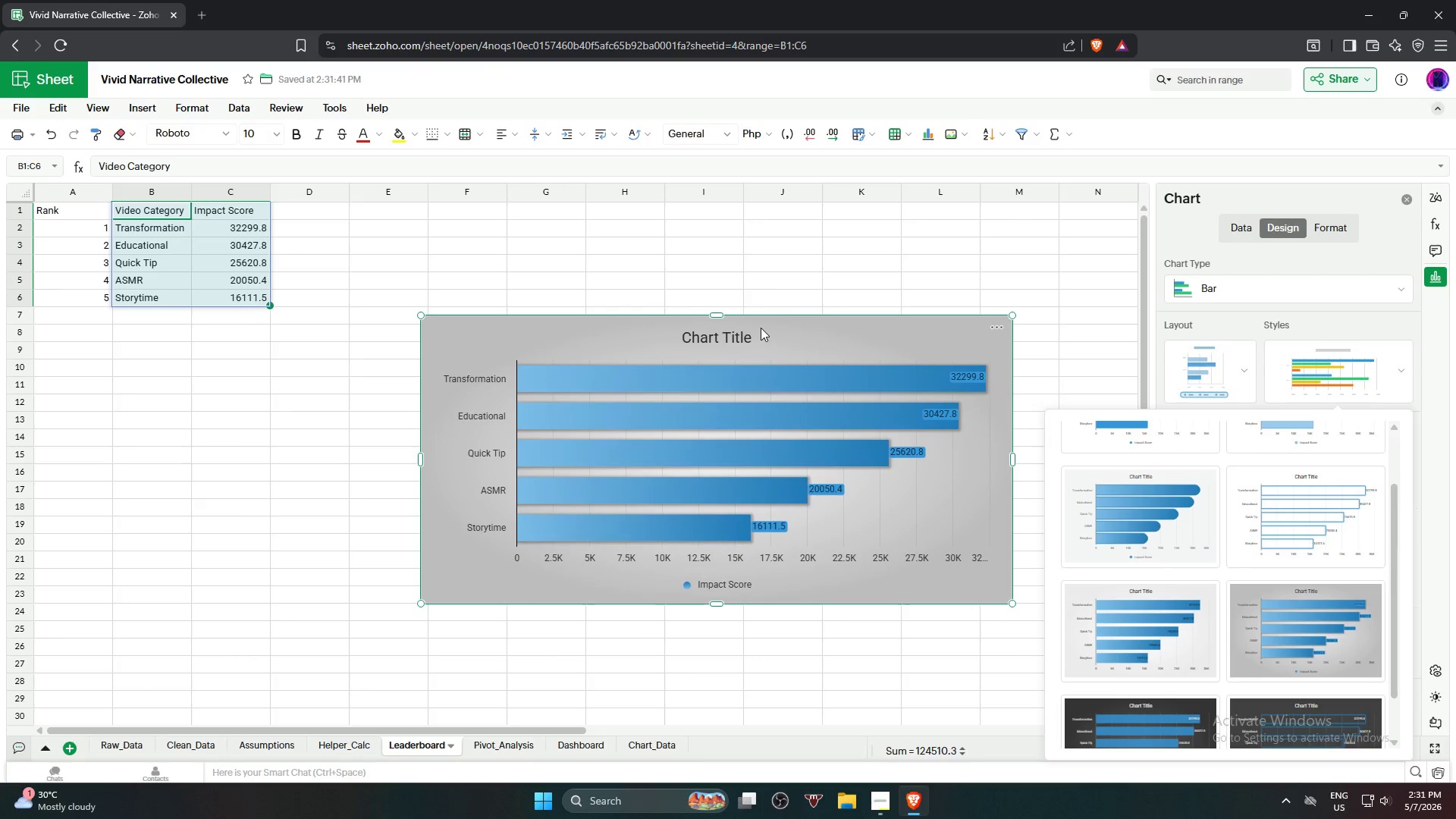 
left_click([1432, 416])
 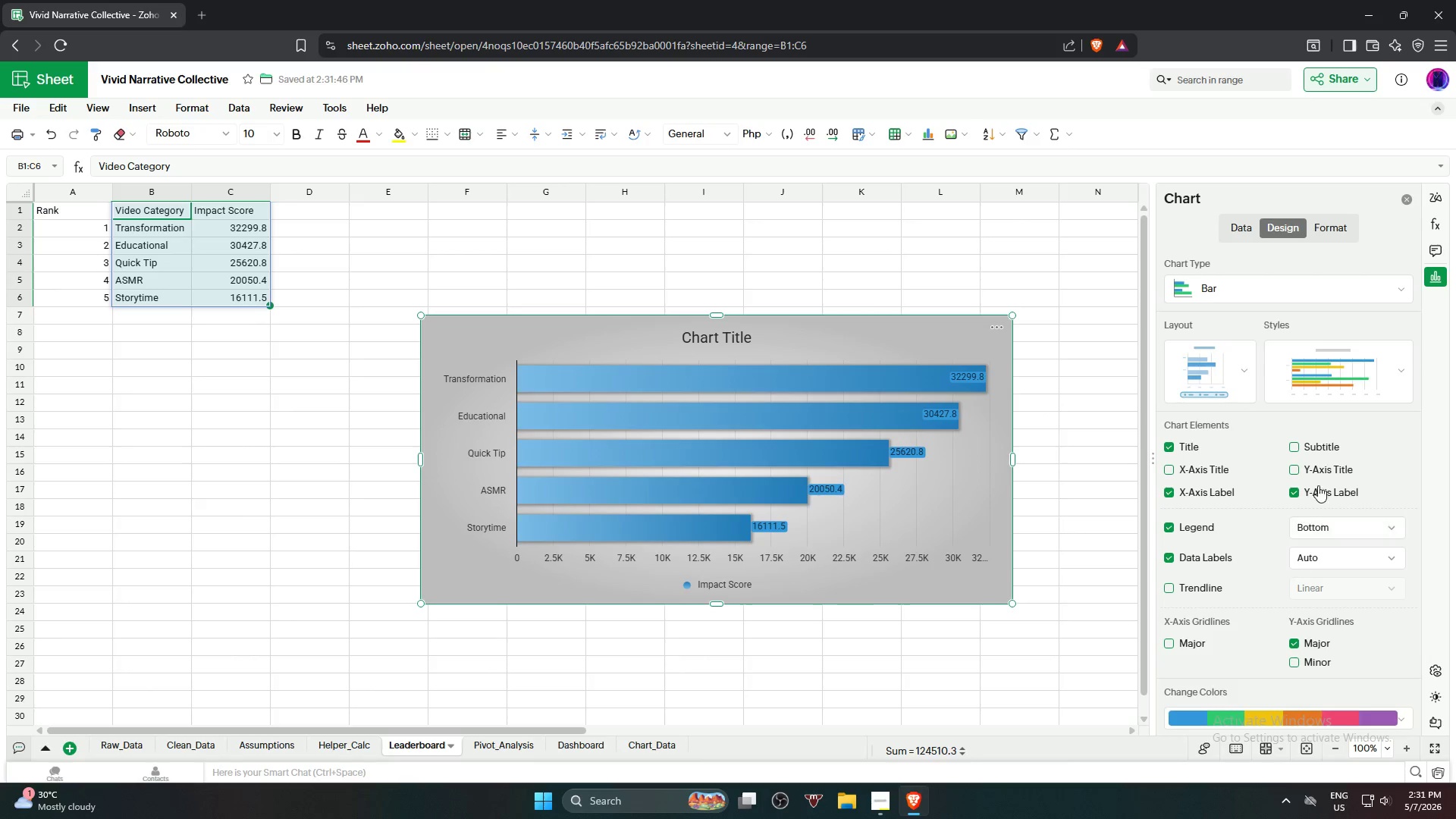 
mouse_move([1256, 229])
 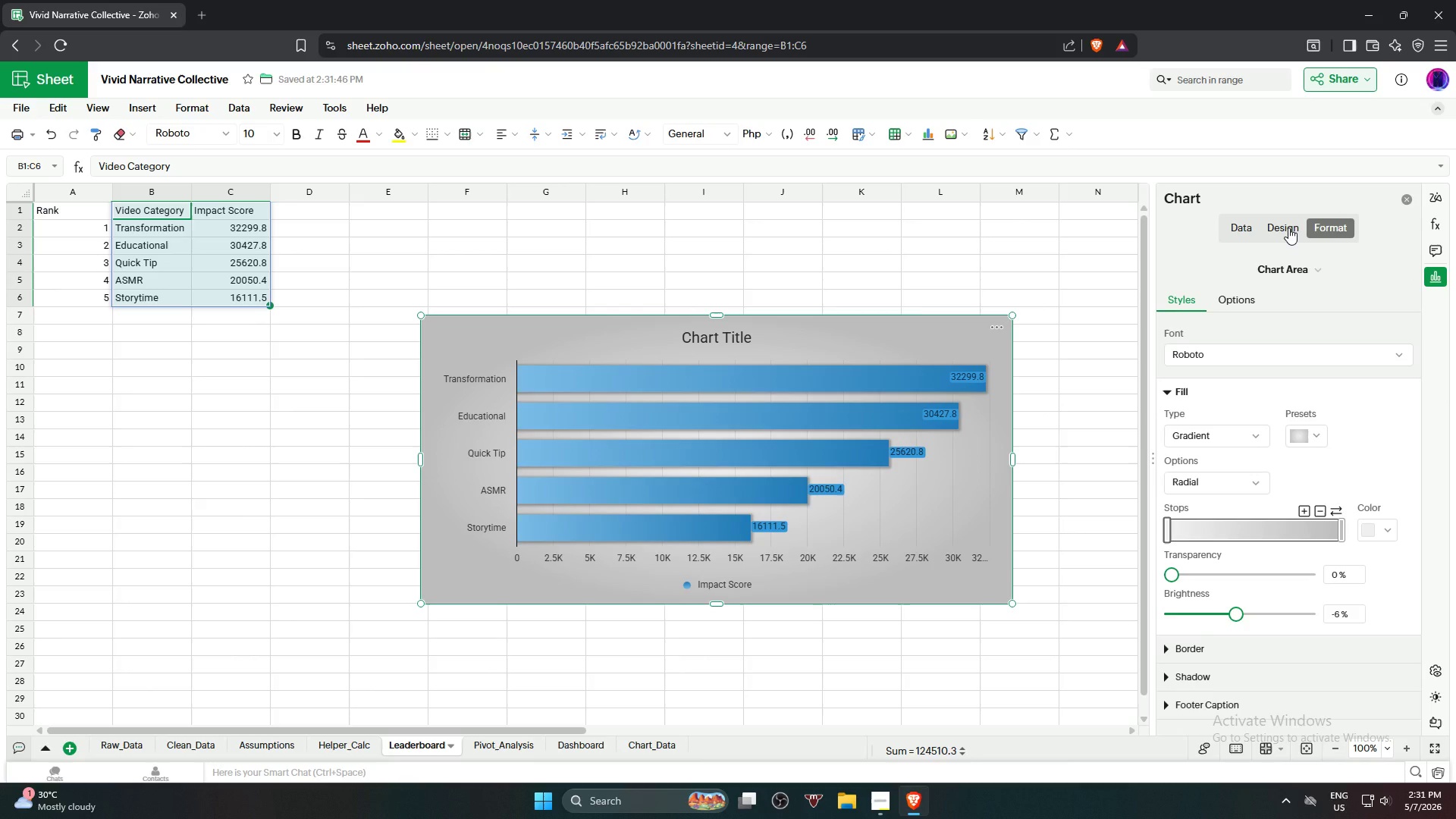 
left_click([1288, 228])
 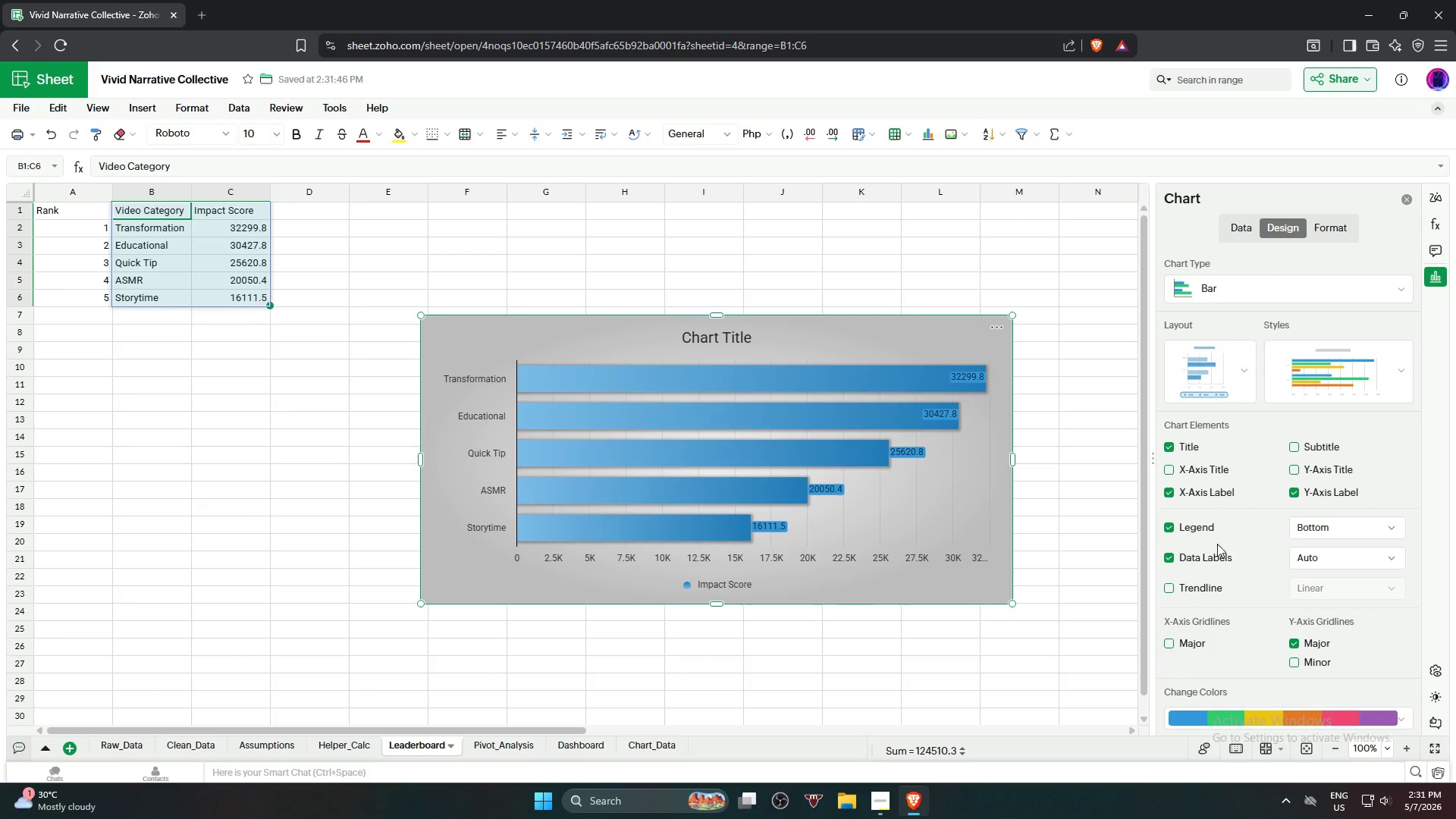 
left_click([1213, 560])
 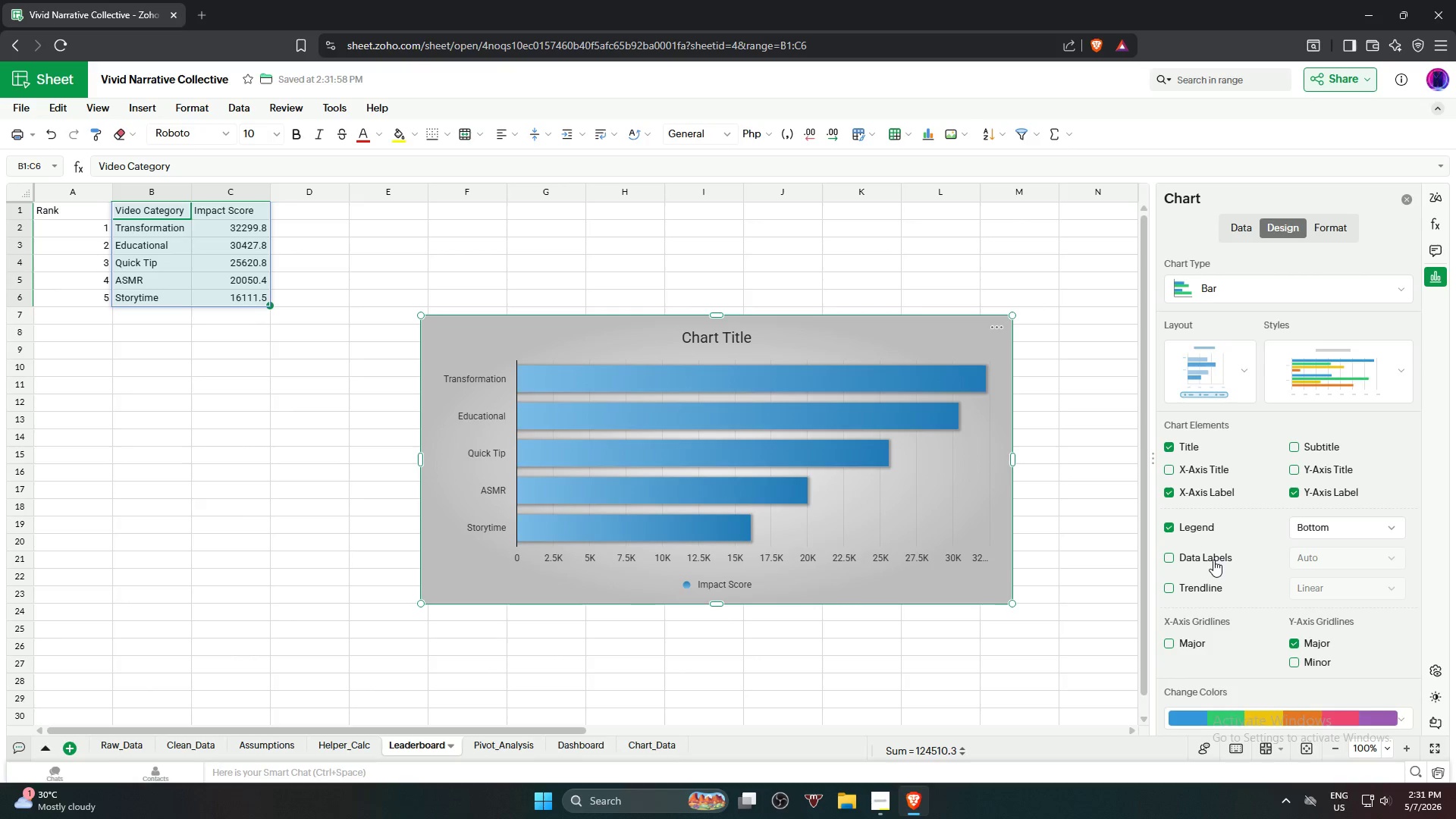 
left_click([1213, 560])
 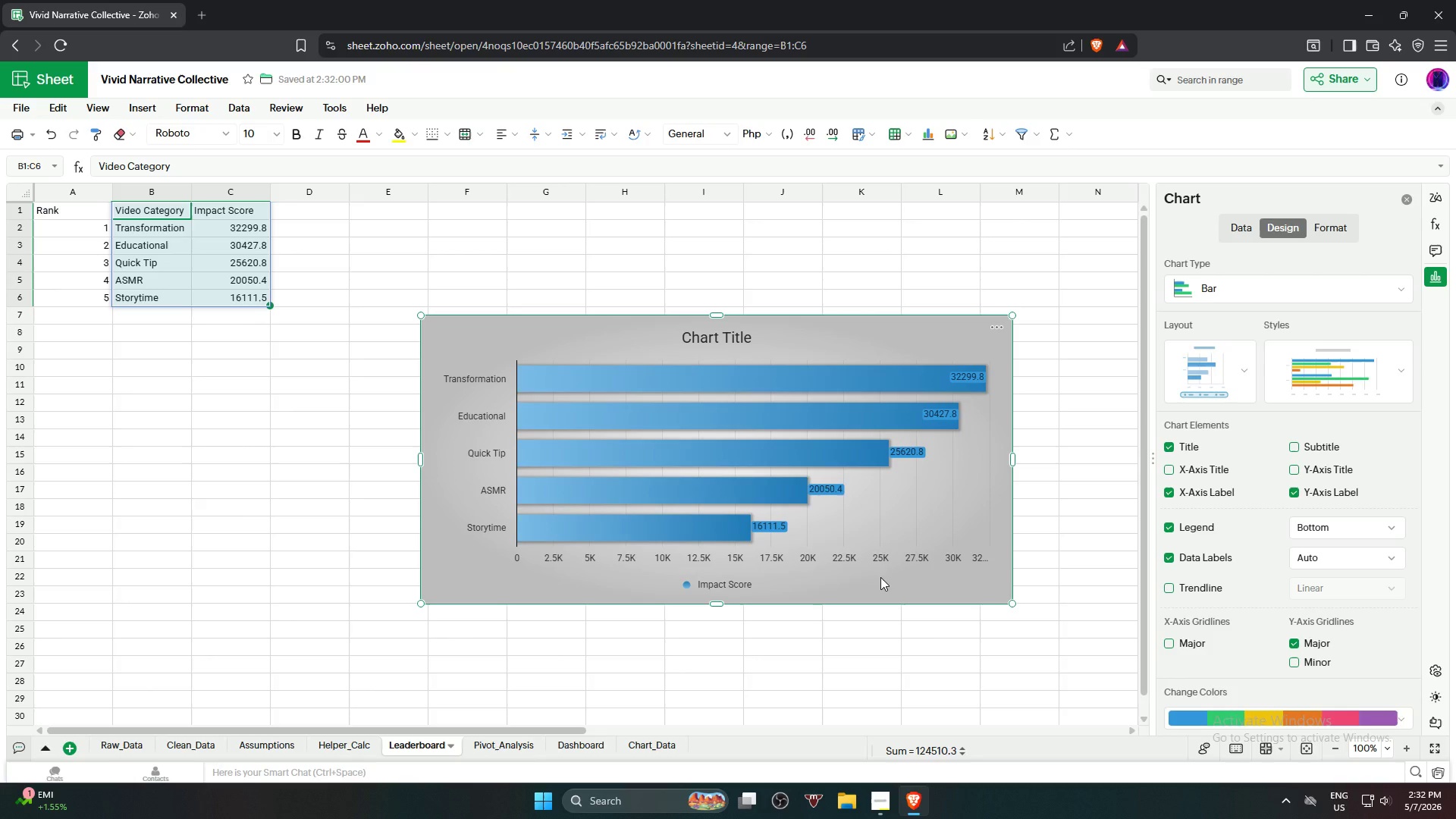 
wait(16.31)
 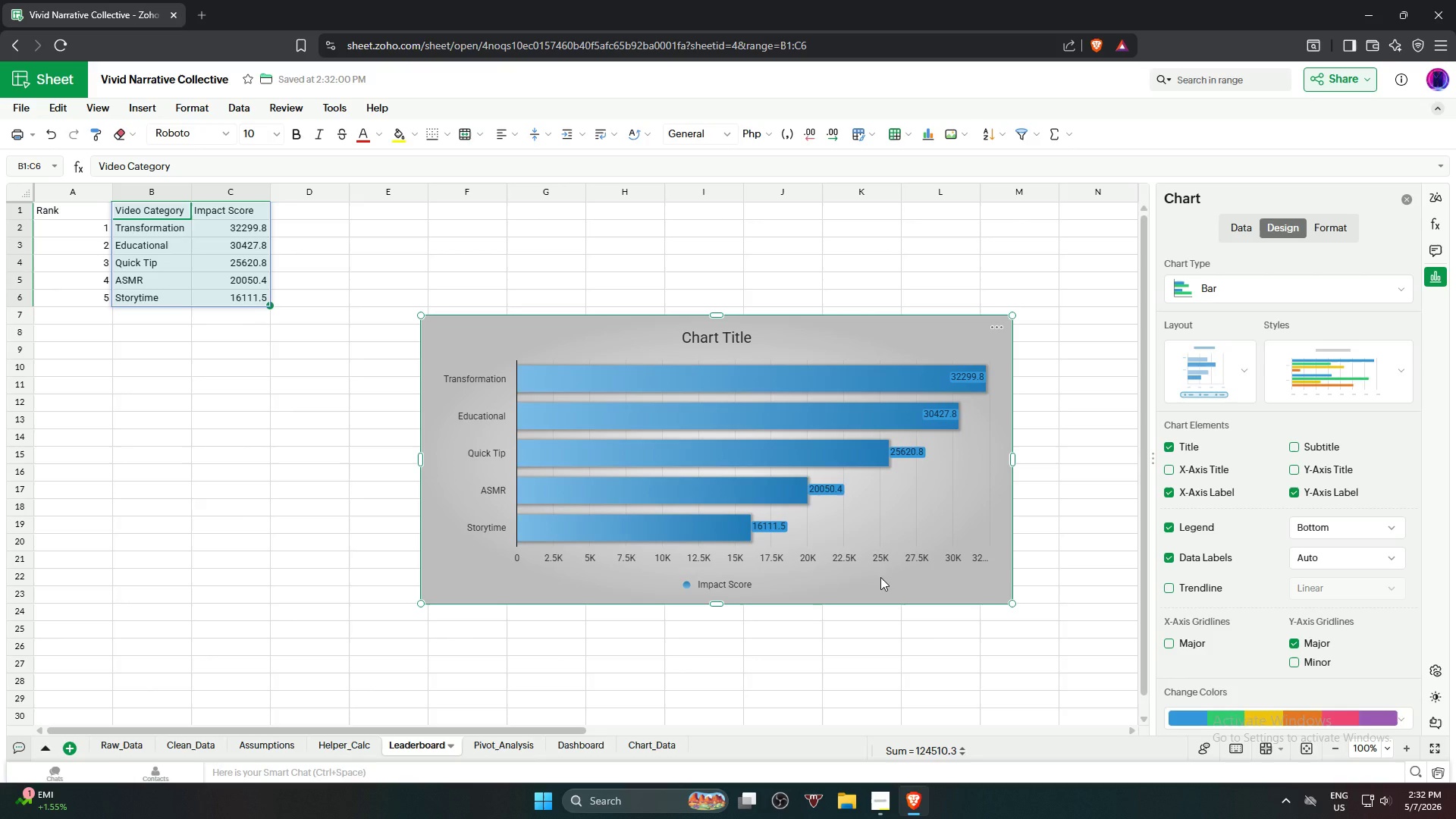 
left_click([733, 337])
 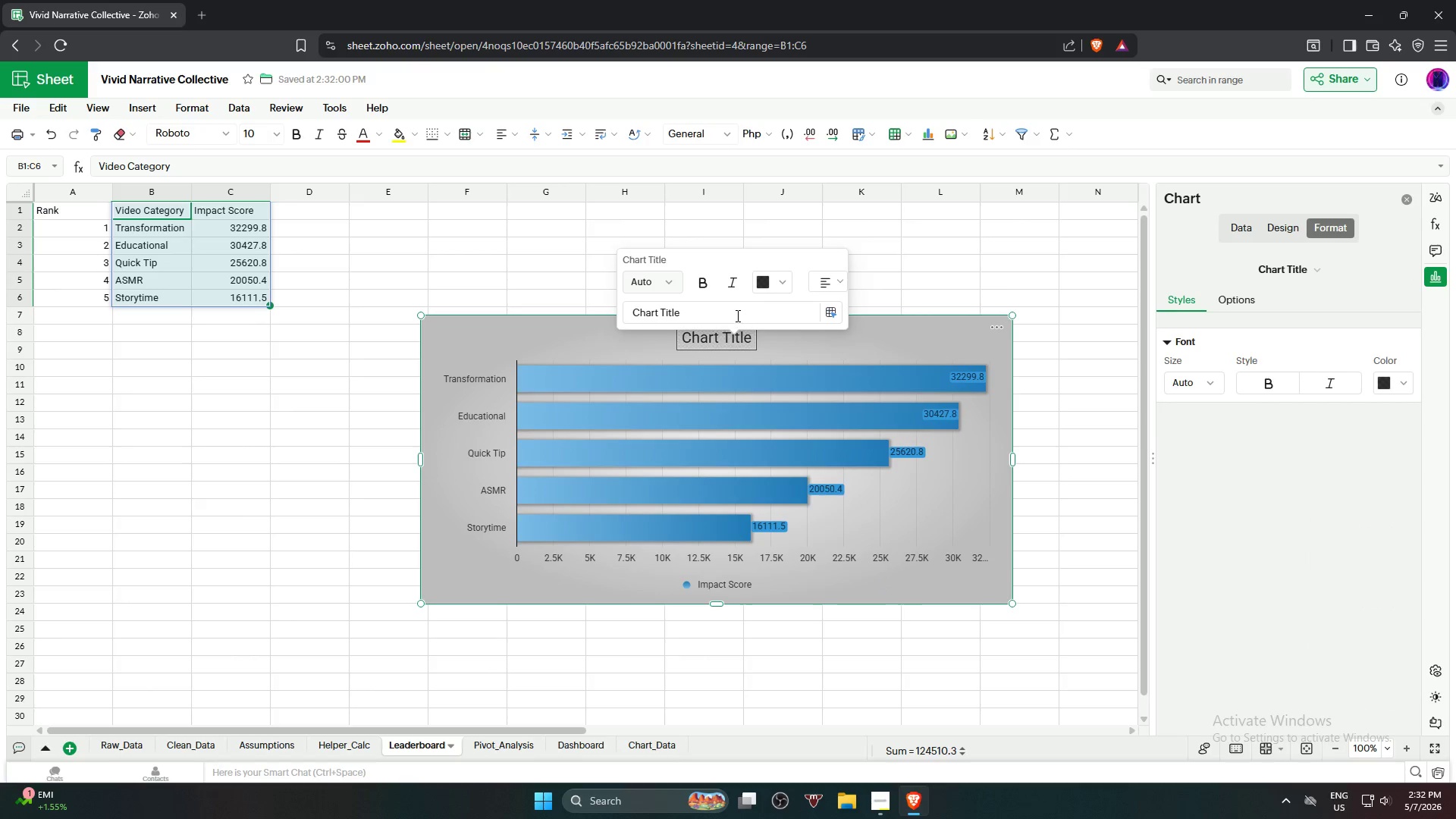 
left_click_drag(start_coordinate=[736, 315], to_coordinate=[610, 317])
 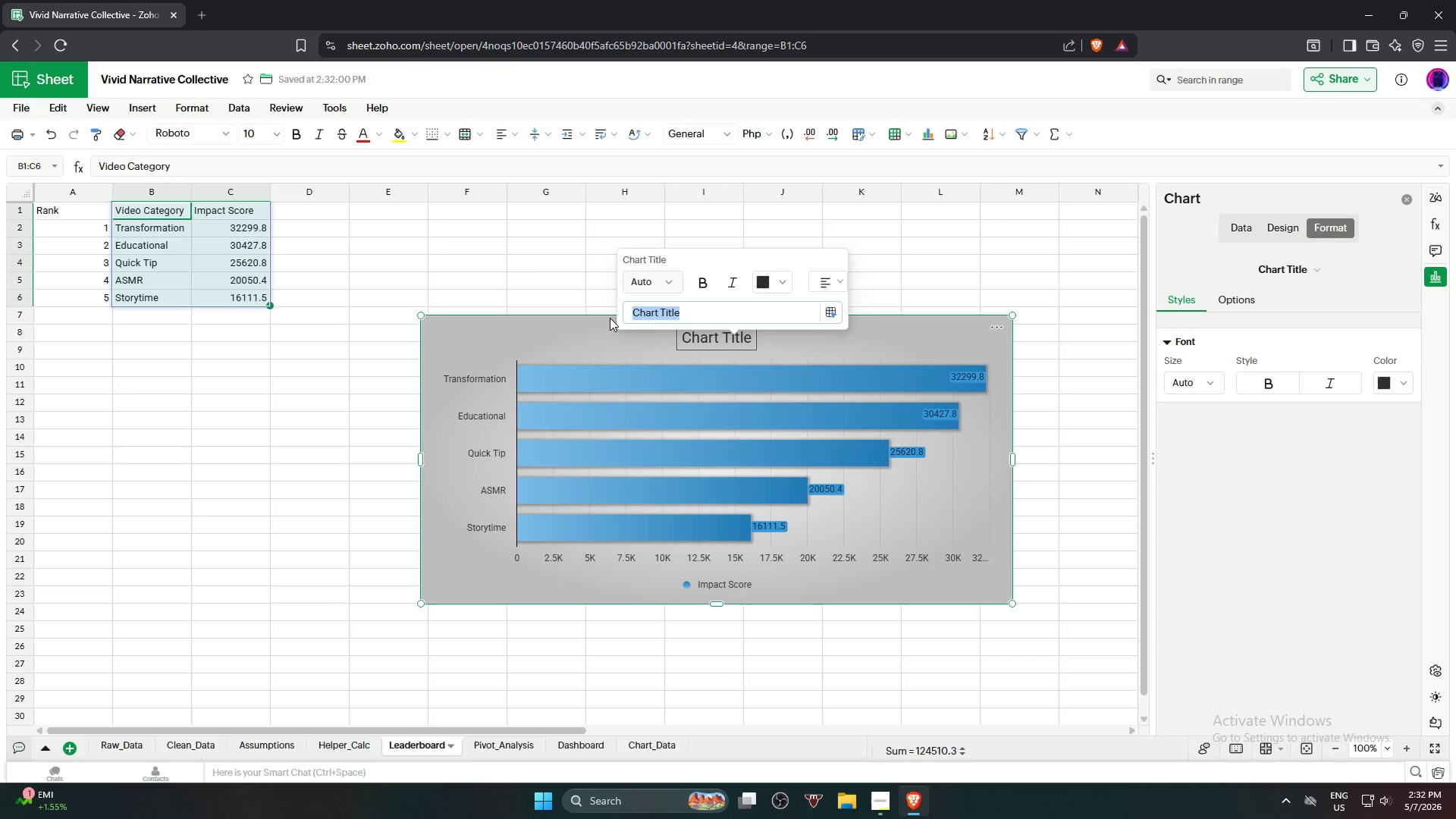 
type(Top per)
key(Backspace)
key(Backspace)
key(Backspace)
type(Performing Hook Types)
 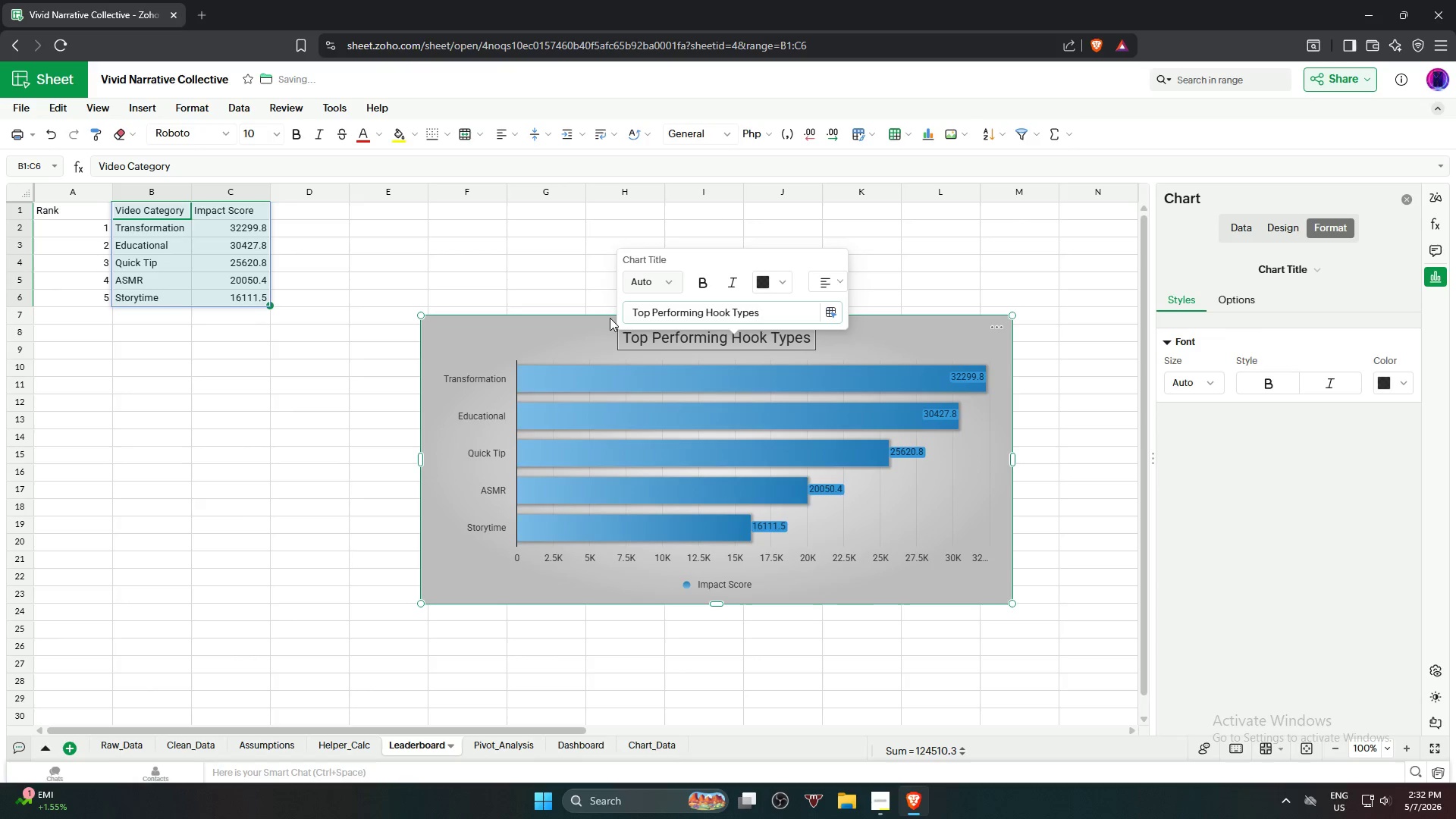 
key(Enter)
 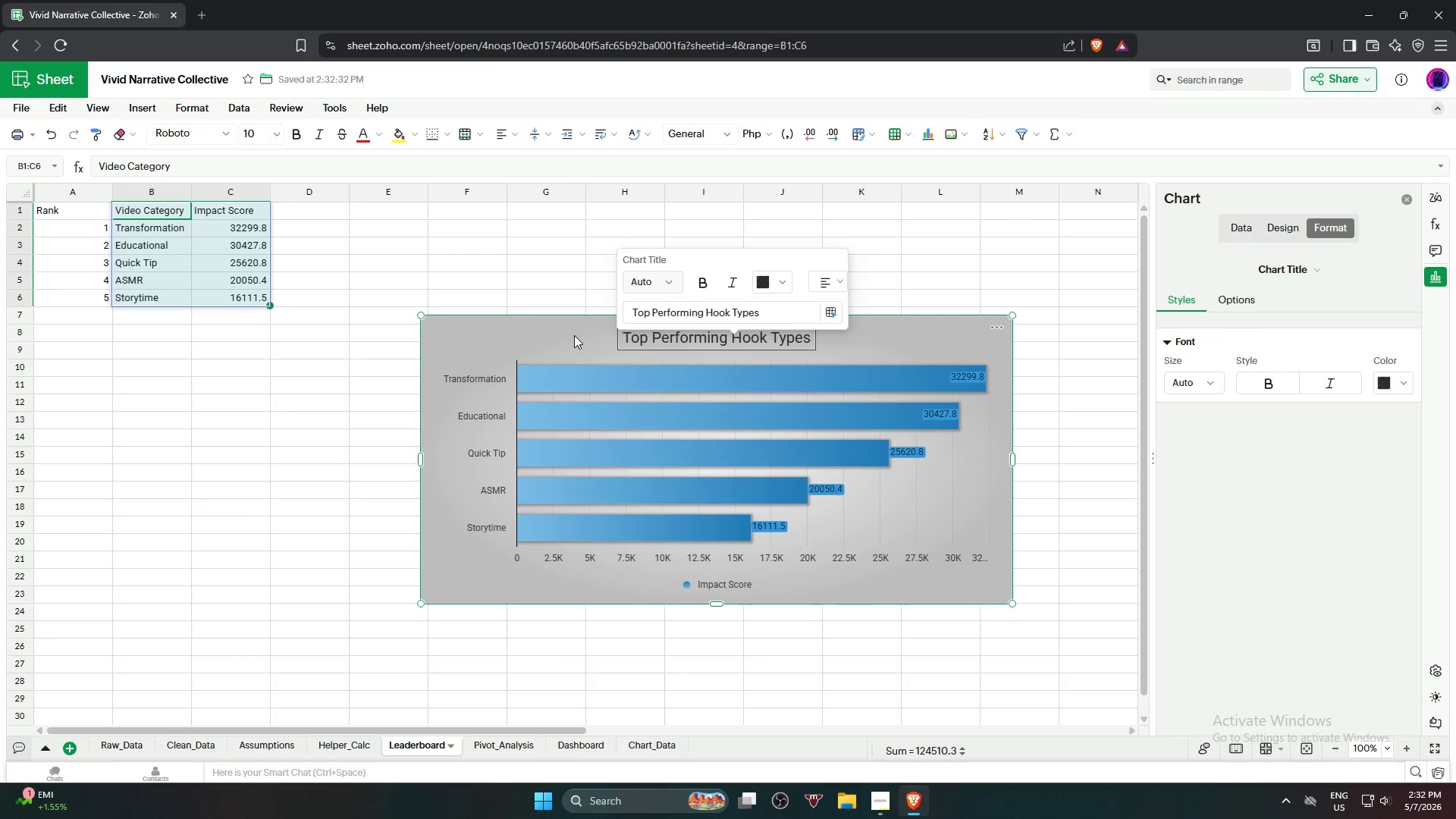 
left_click([704, 287])
 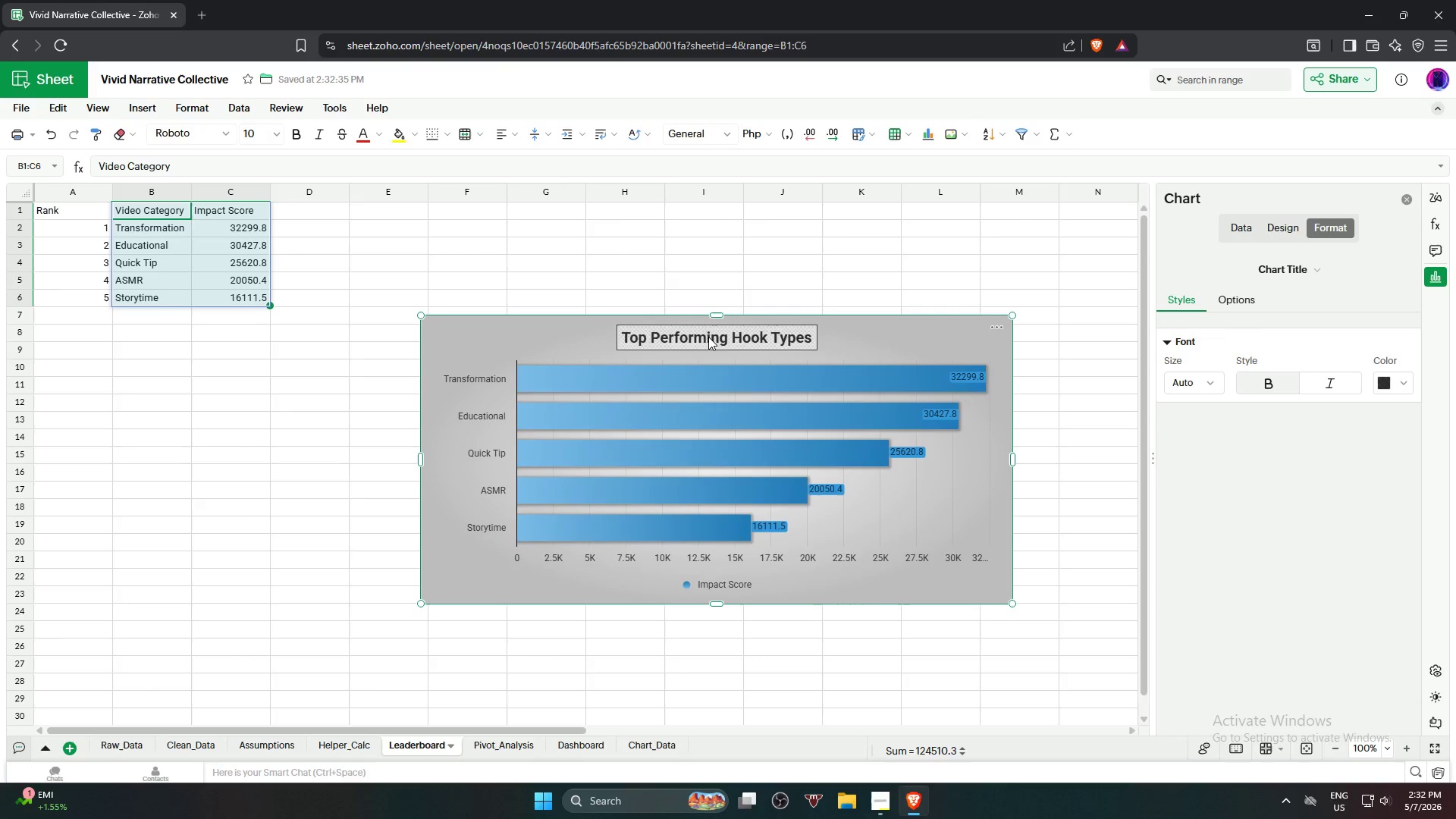 
left_click([708, 335])
 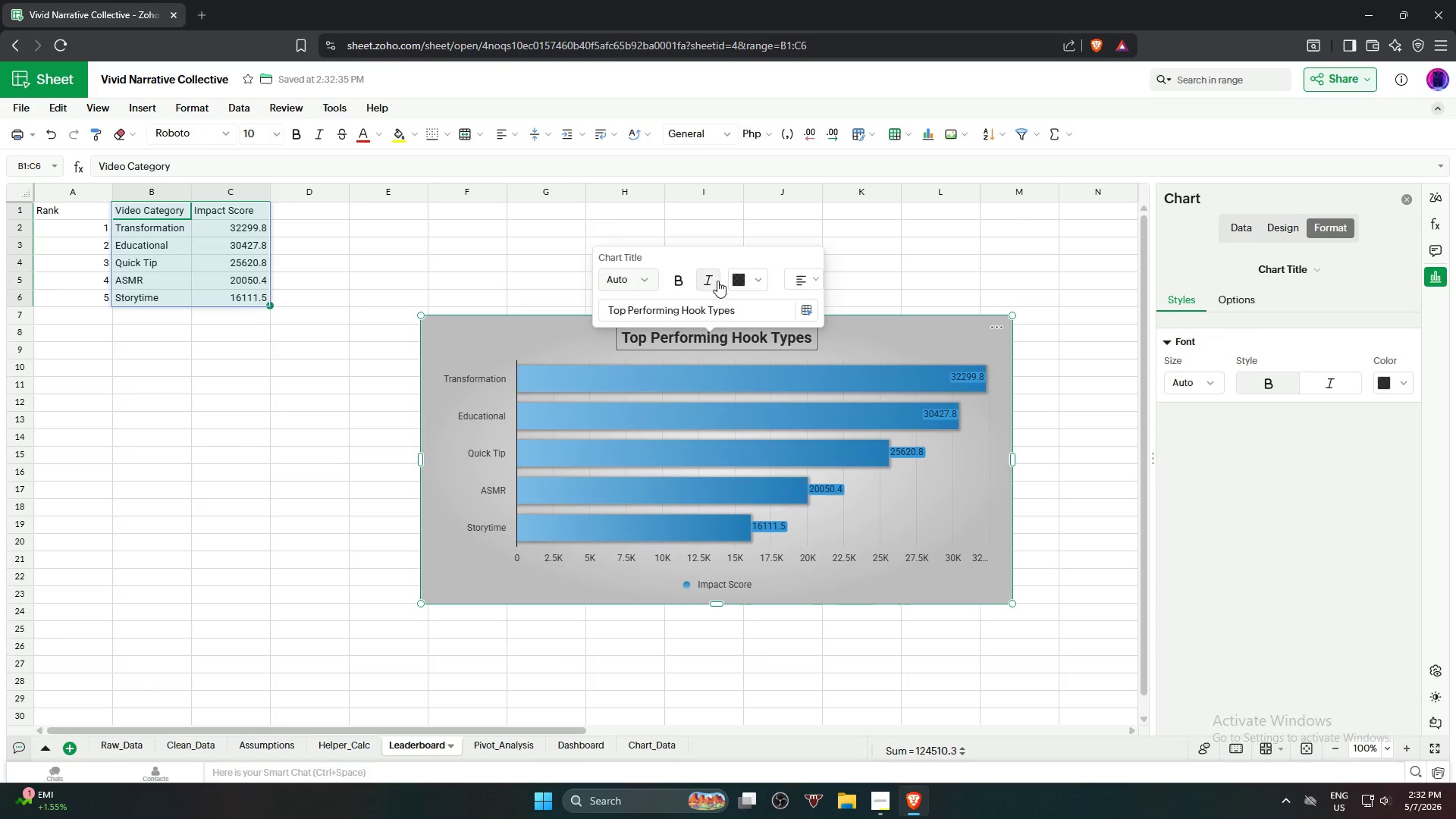 
left_click([717, 280])
 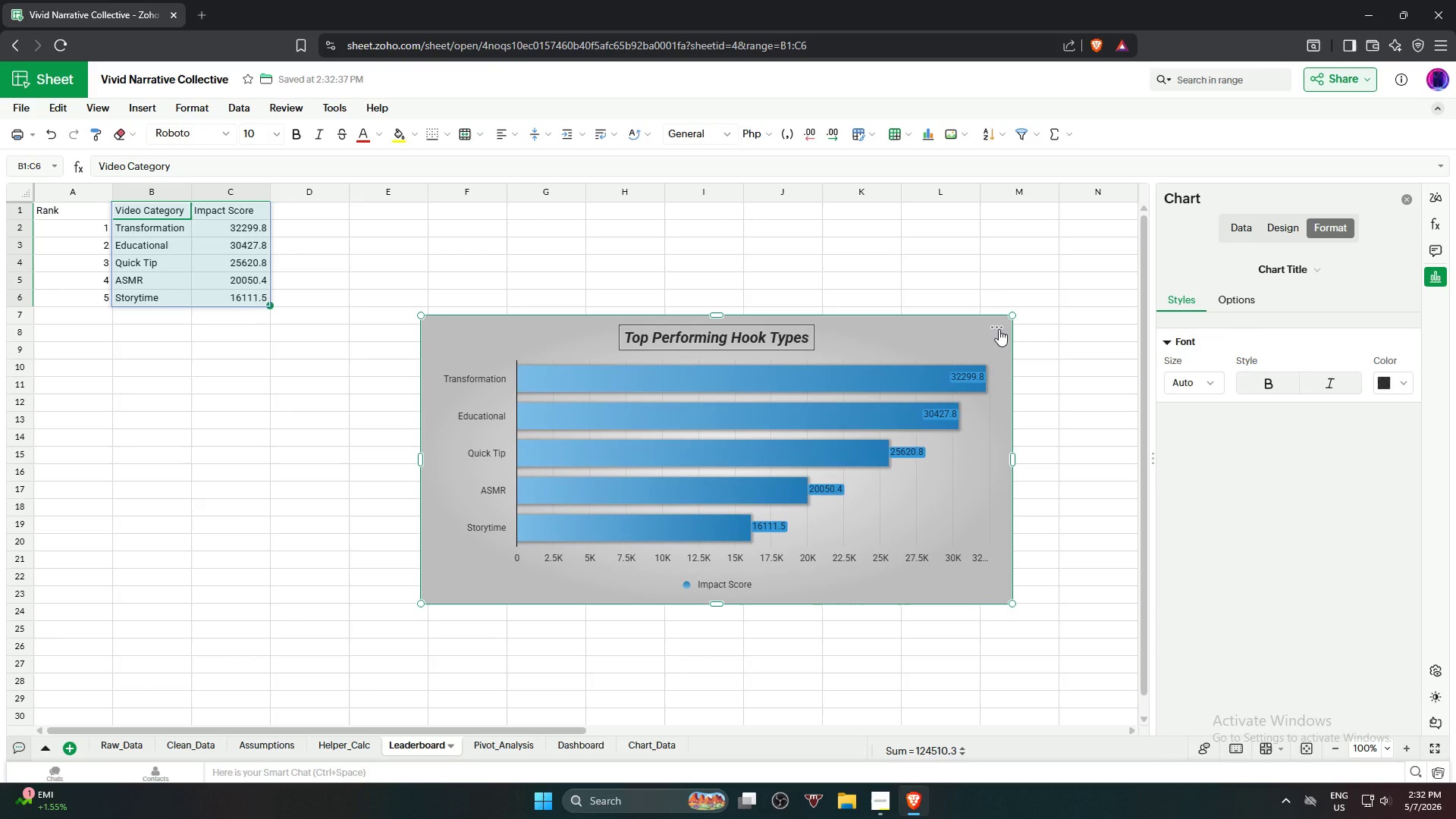 
left_click([996, 326])
 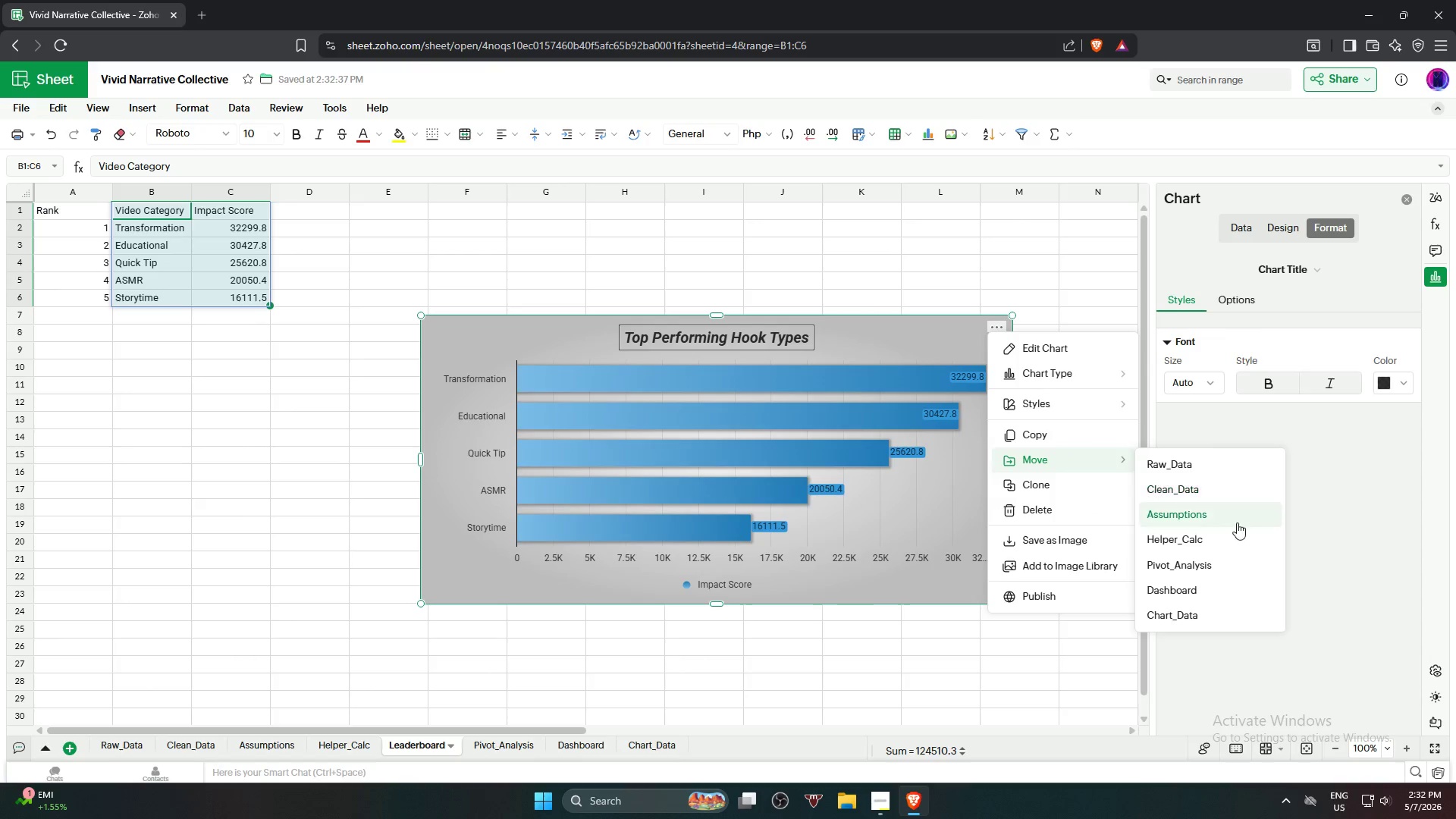 
left_click([1208, 586])
 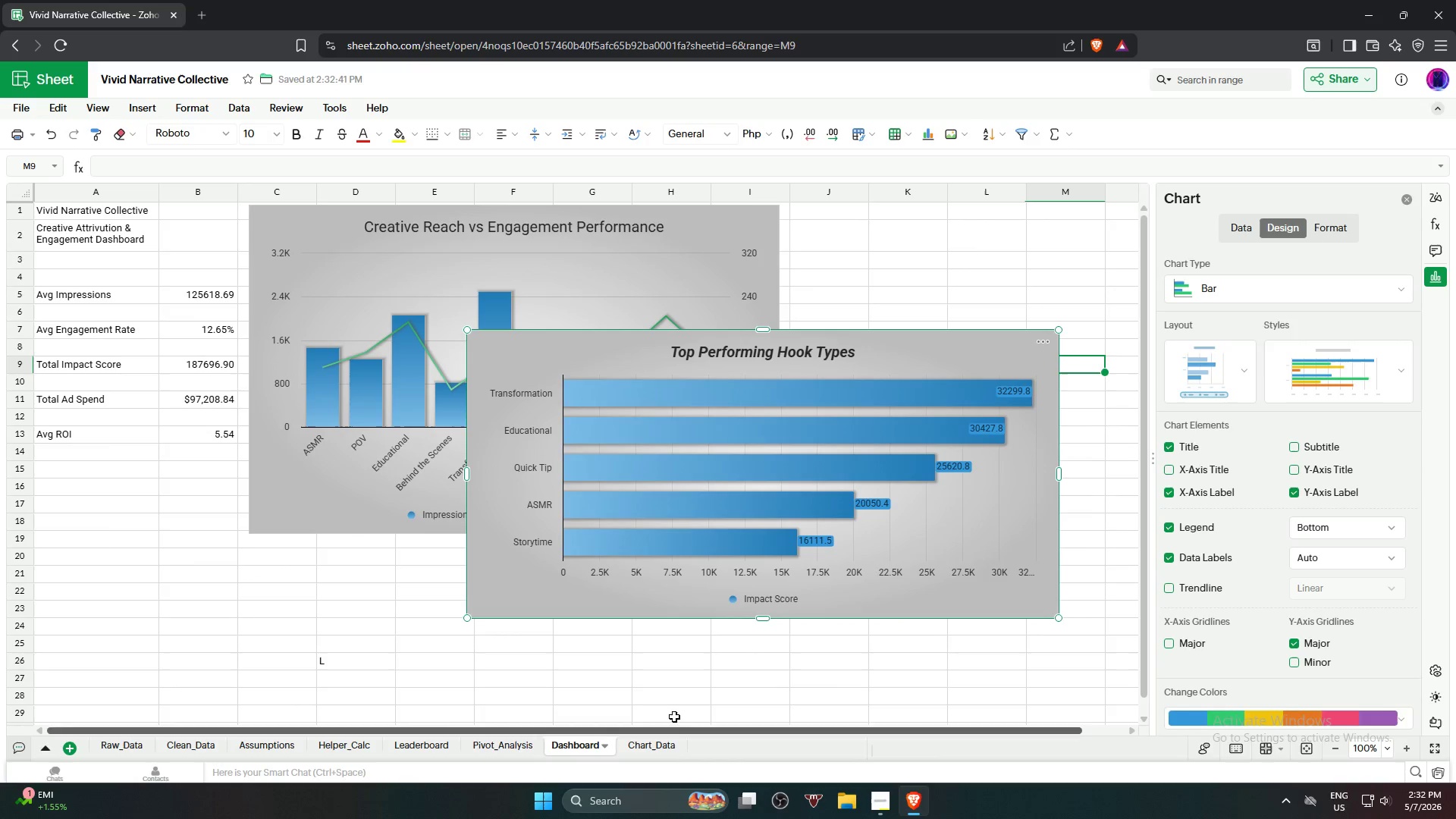 
scroll: coordinate [818, 642], scroll_direction: down, amount: 2.0
 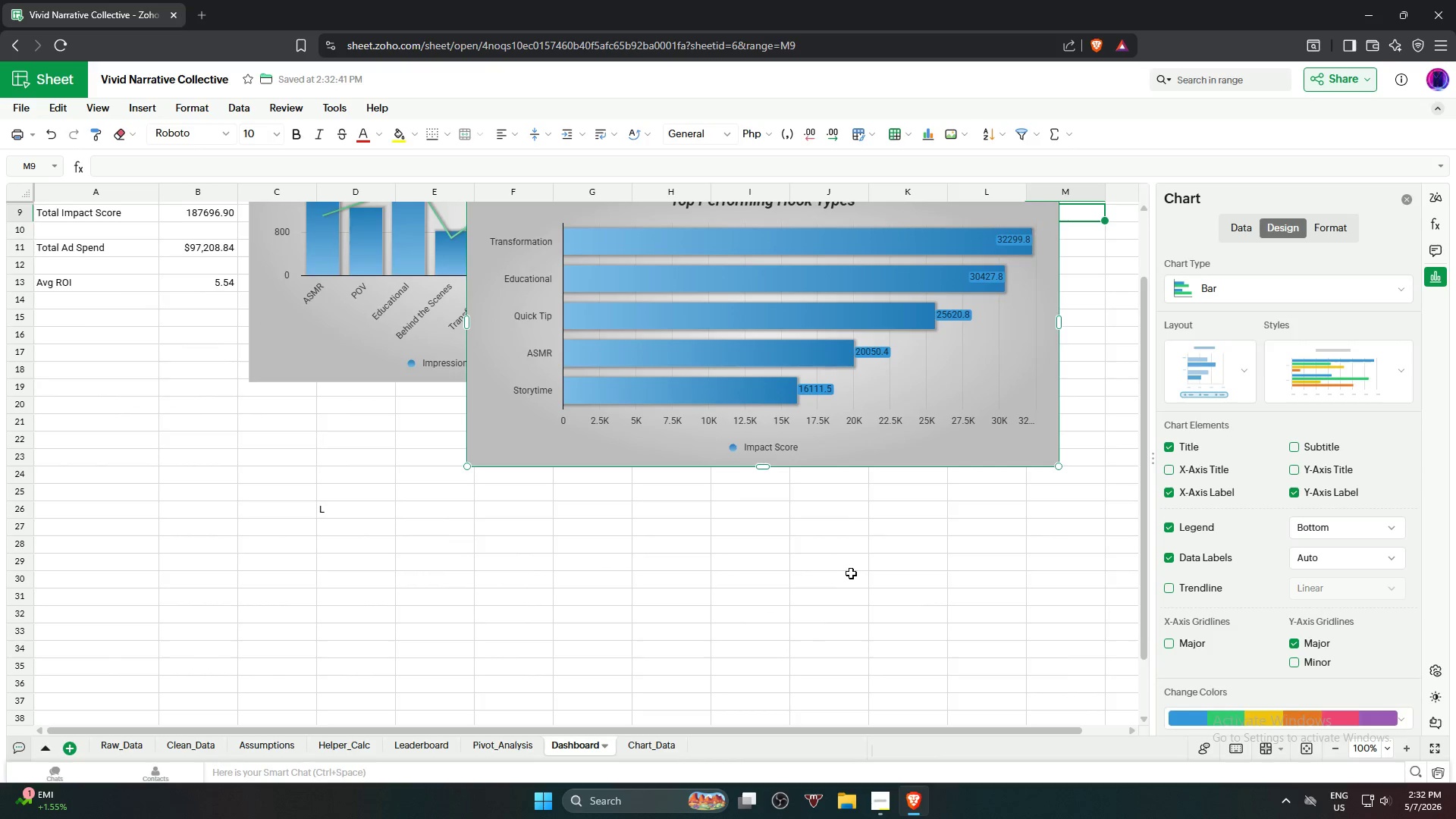 
scroll: coordinate [851, 573], scroll_direction: up, amount: 2.0
 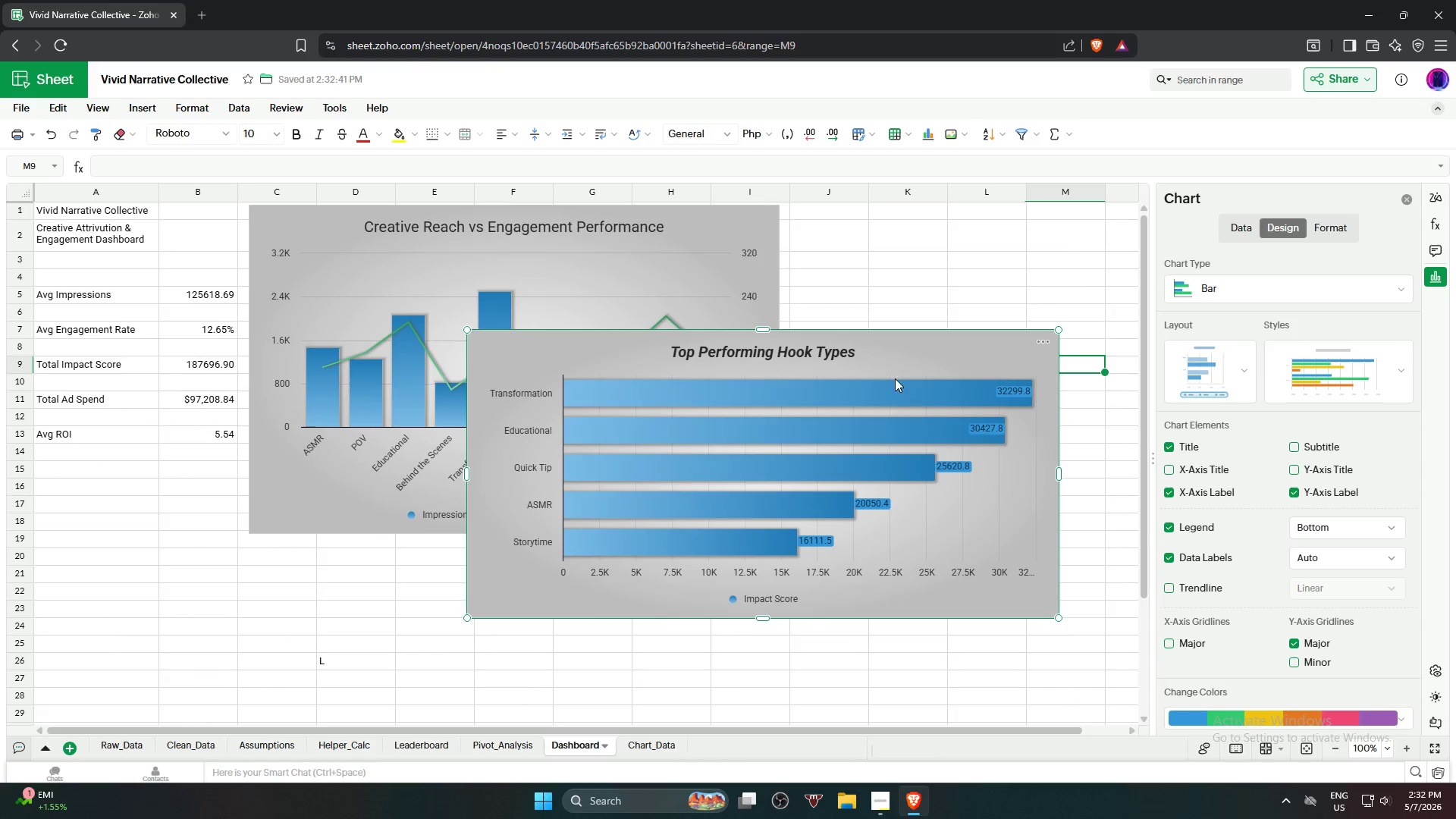 
mouse_move([883, 359])
 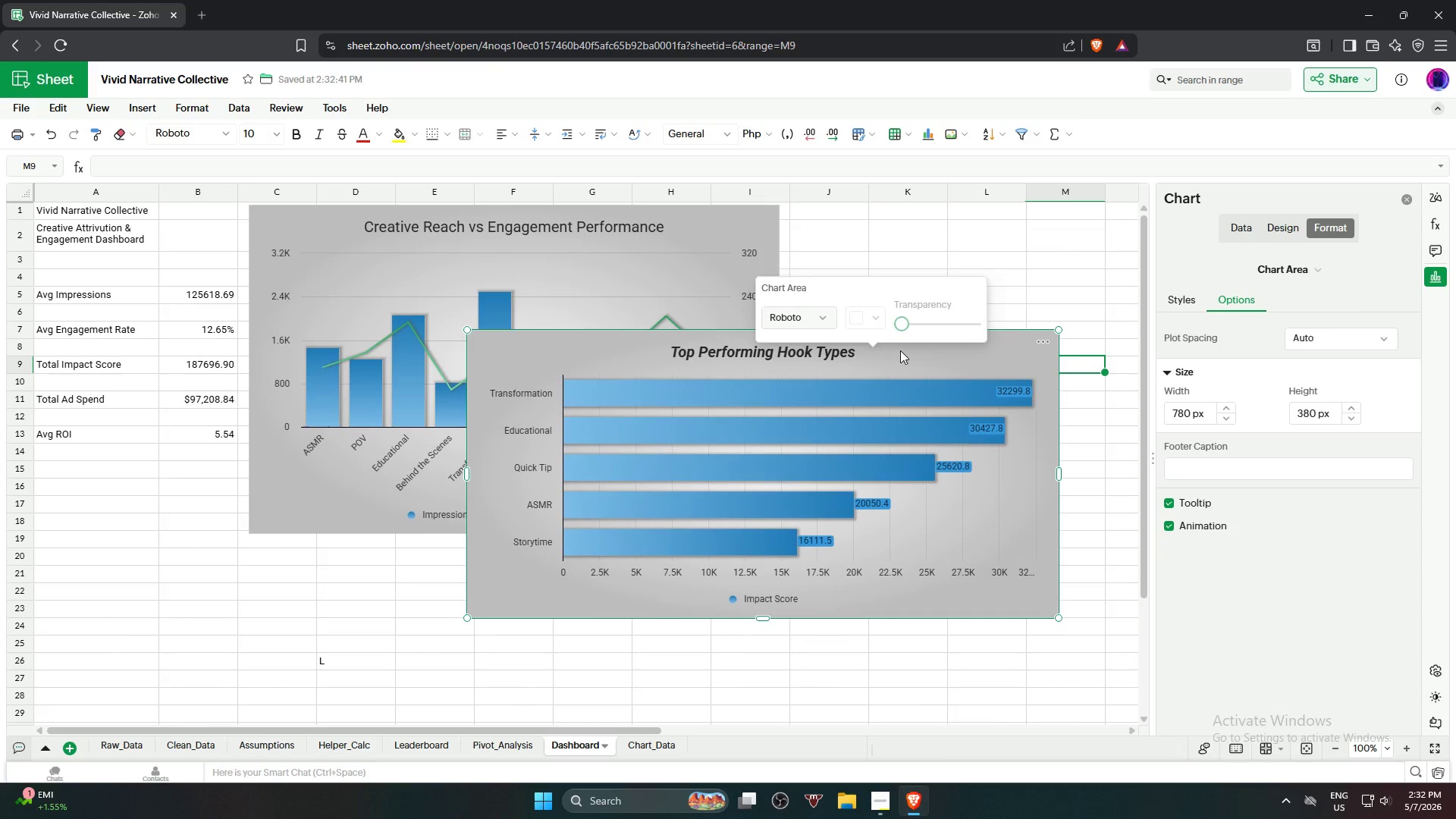 
left_click_drag(start_coordinate=[899, 351], to_coordinate=[678, 566])
 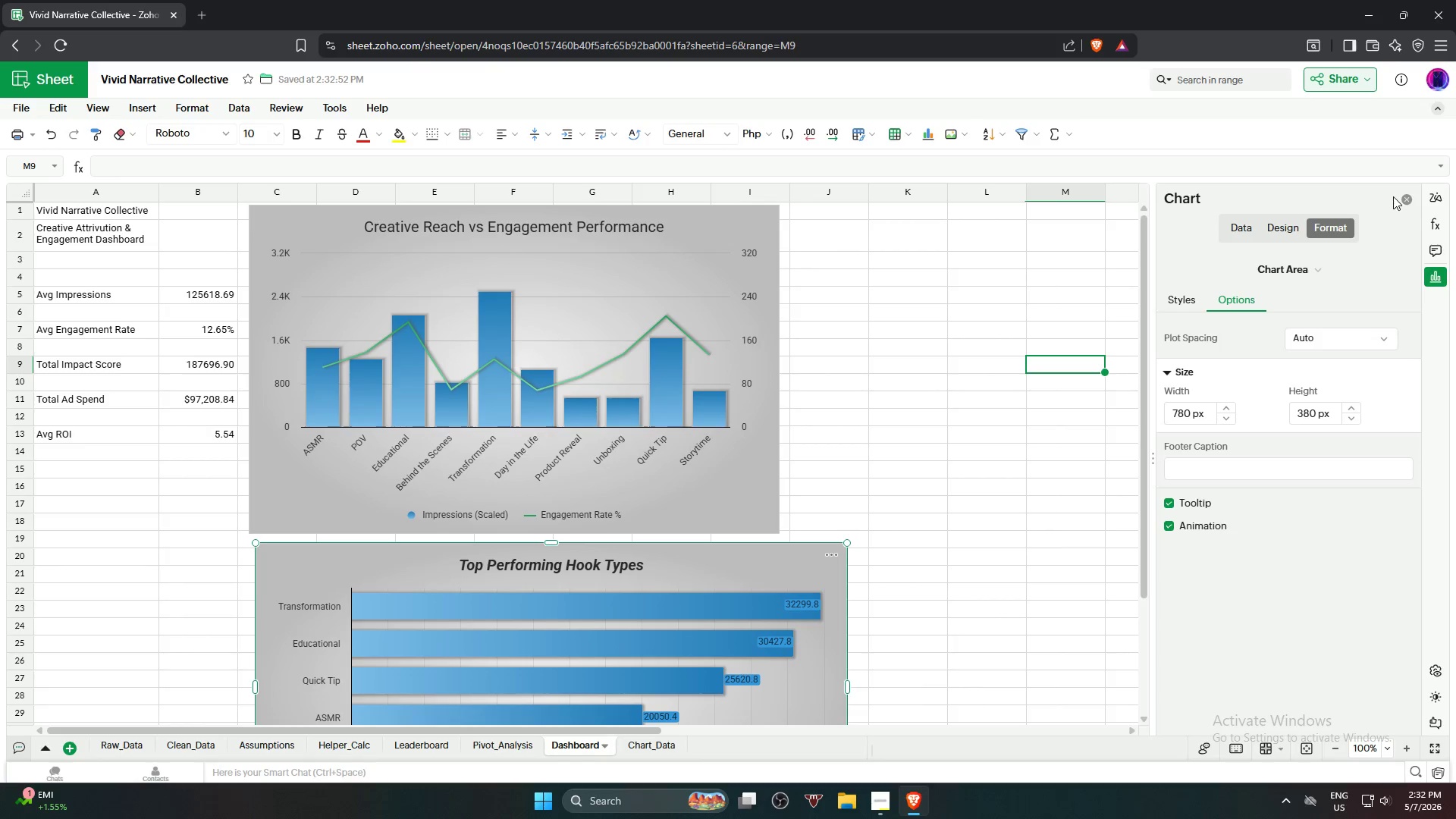 
left_click([1410, 195])
 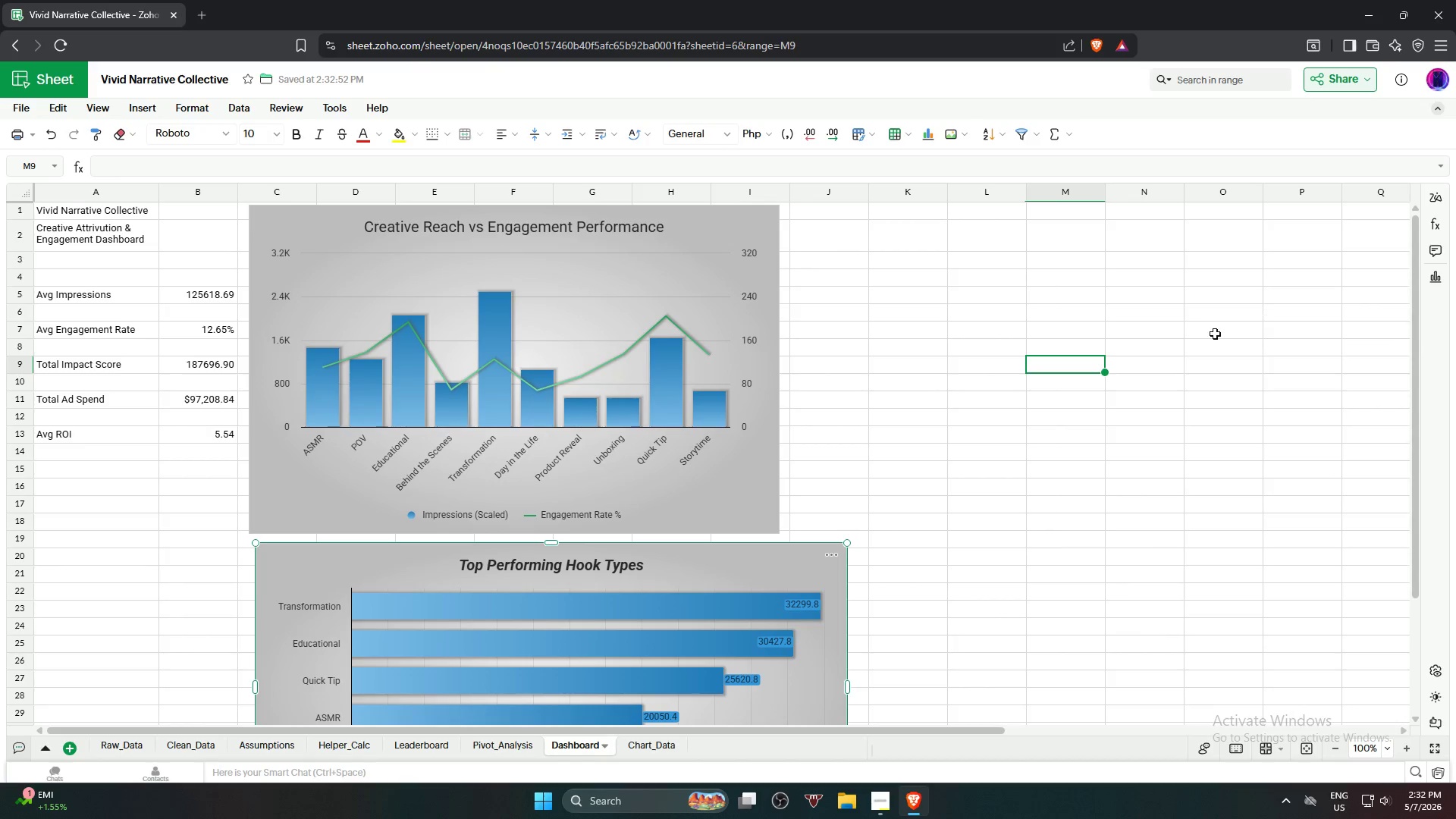 
scroll: coordinate [1208, 340], scroll_direction: down, amount: 1.0
 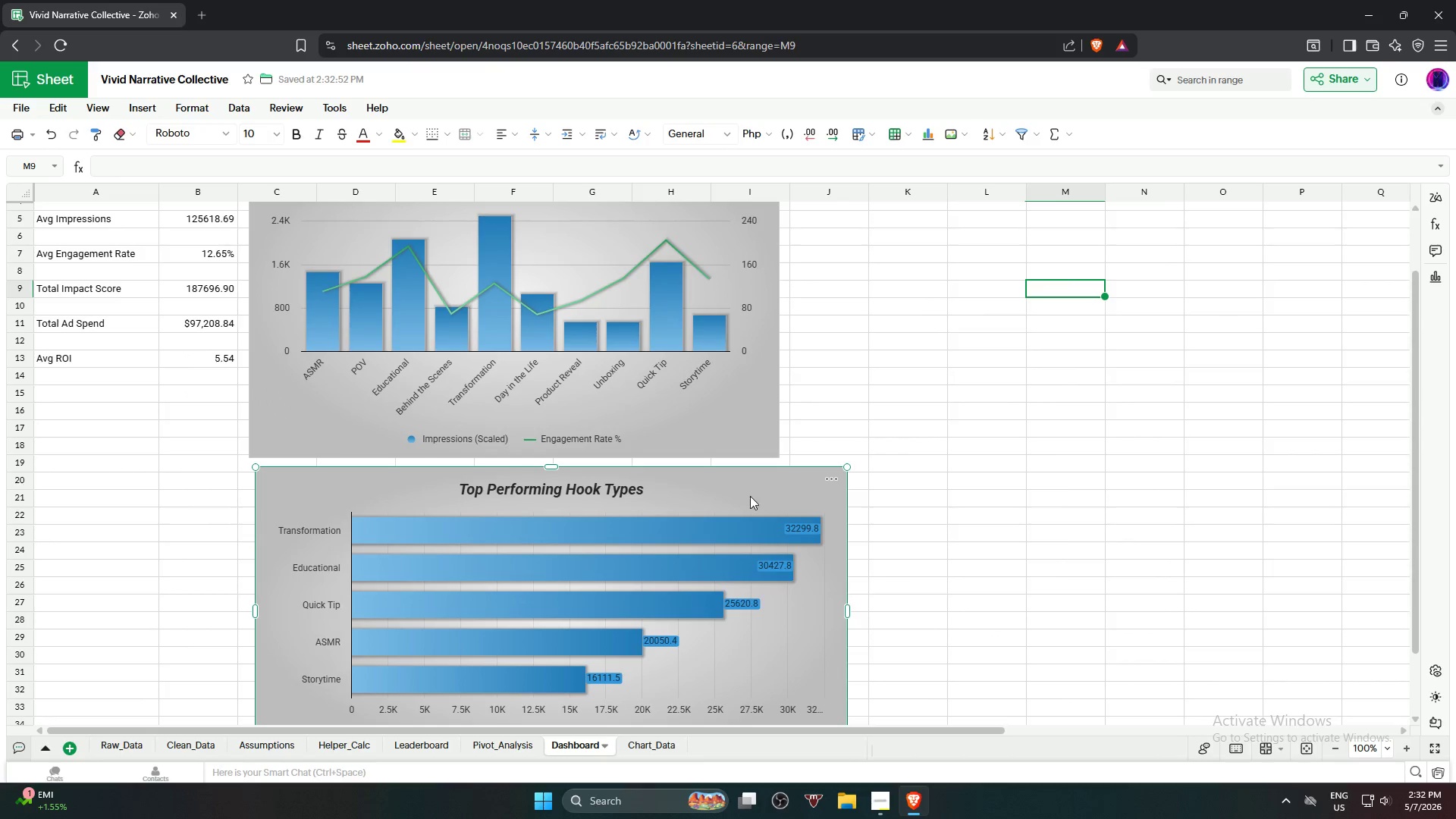 
left_click_drag(start_coordinate=[704, 491], to_coordinate=[1244, 227])
 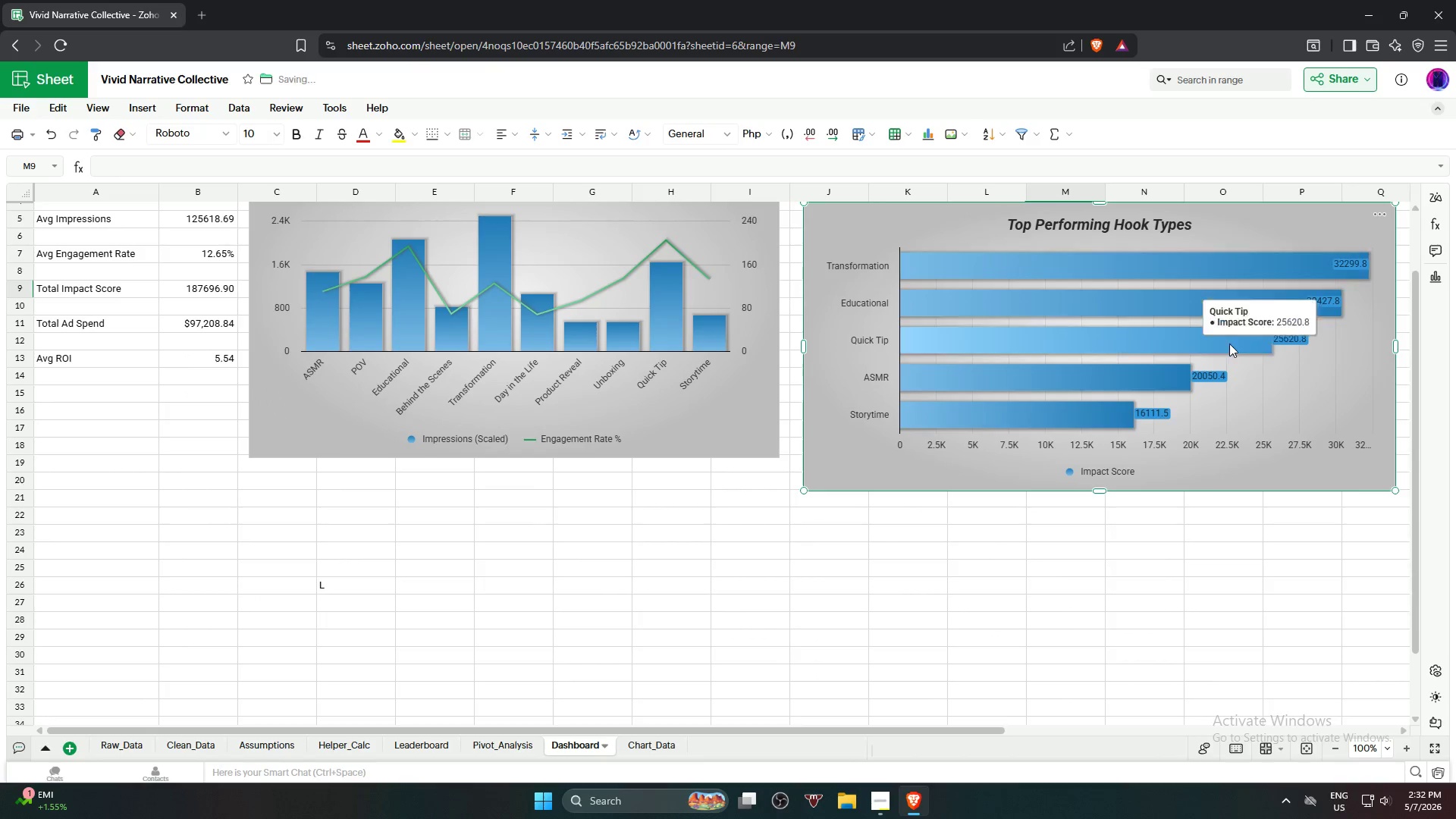 
scroll: coordinate [1228, 360], scroll_direction: up, amount: 3.0
 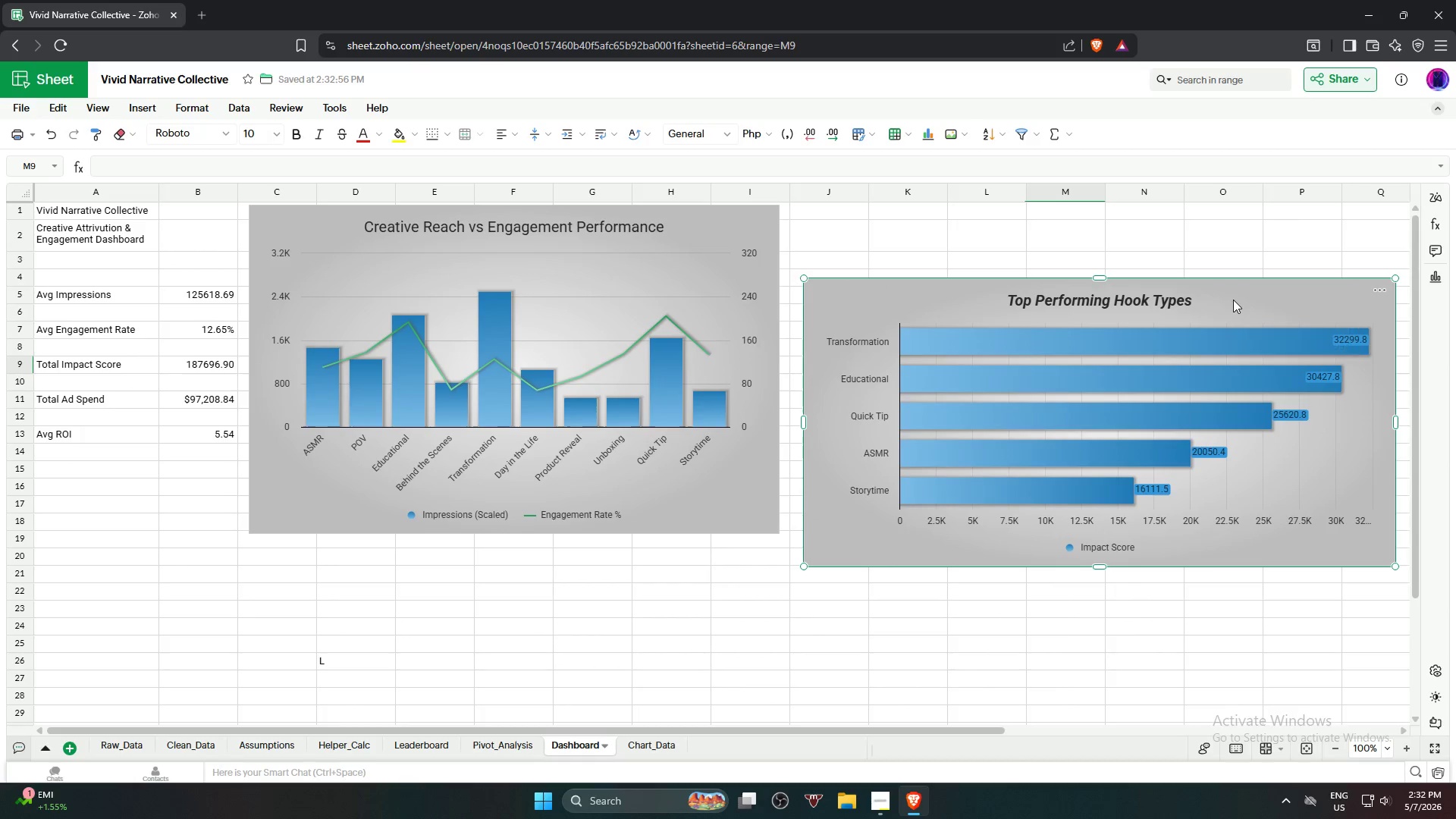 
left_click_drag(start_coordinate=[1233, 299], to_coordinate=[1222, 265])
 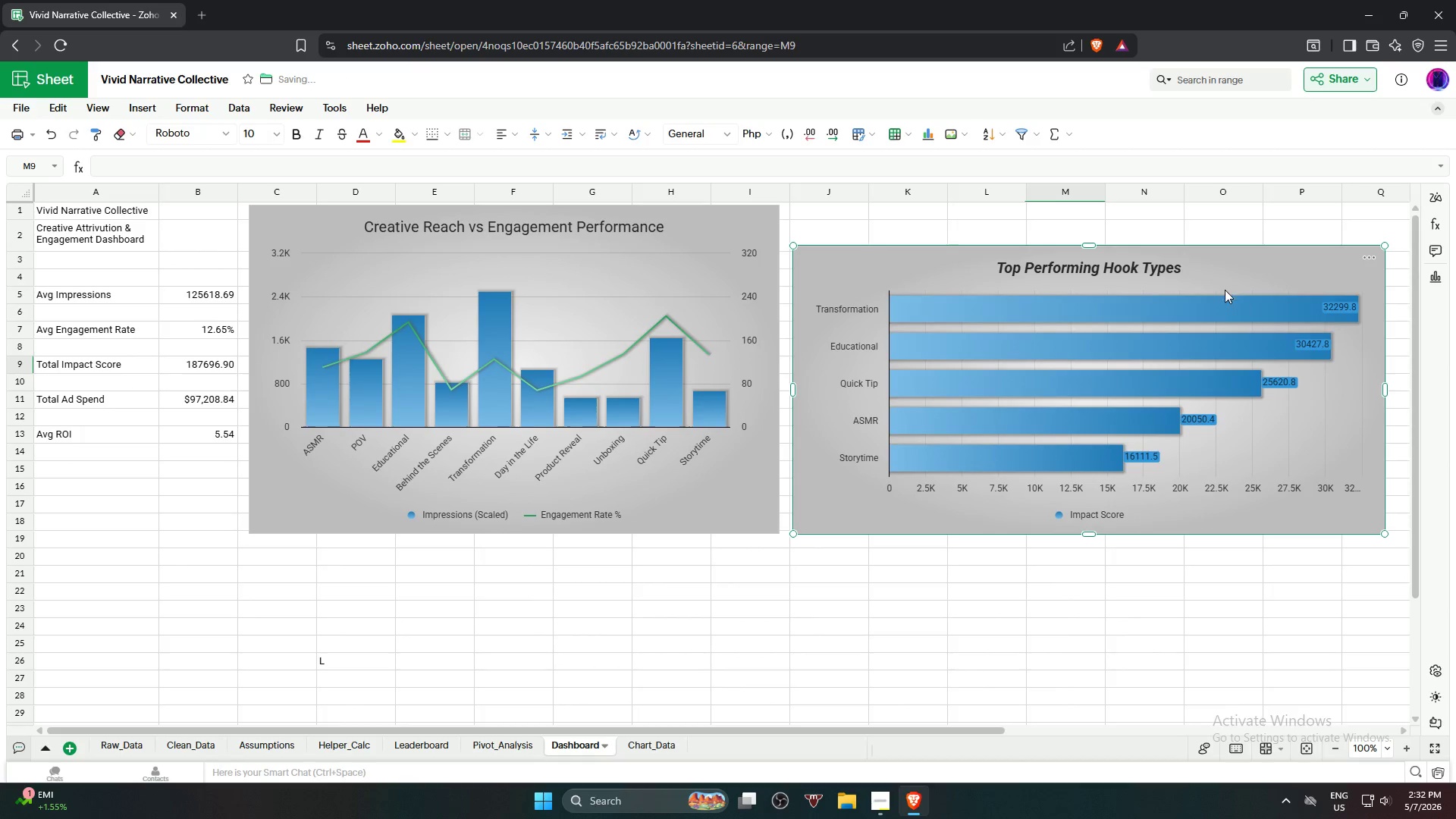 
scroll: coordinate [1225, 296], scroll_direction: up, amount: 2.0
 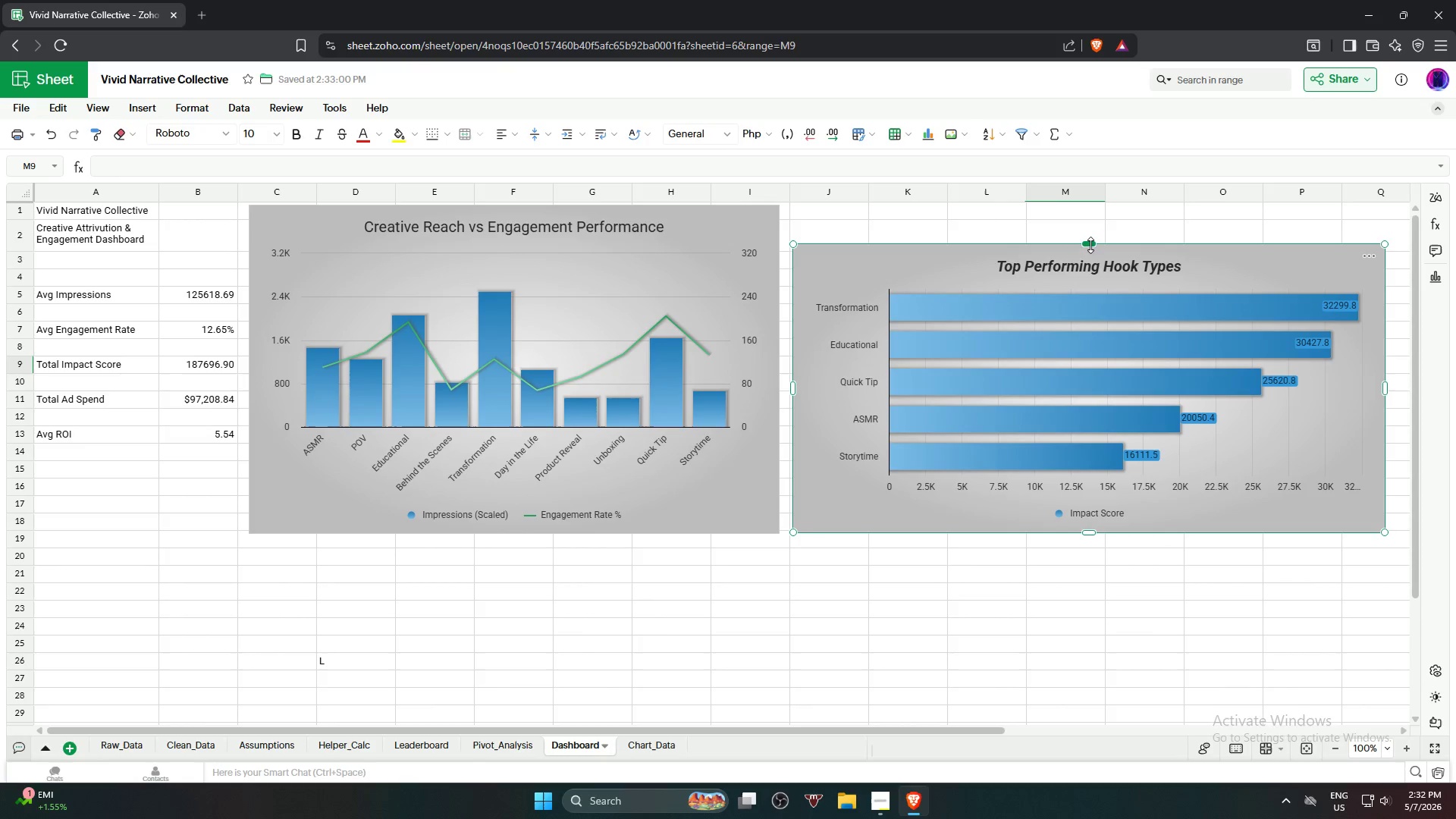 
left_click_drag(start_coordinate=[1090, 242], to_coordinate=[1094, 202])
 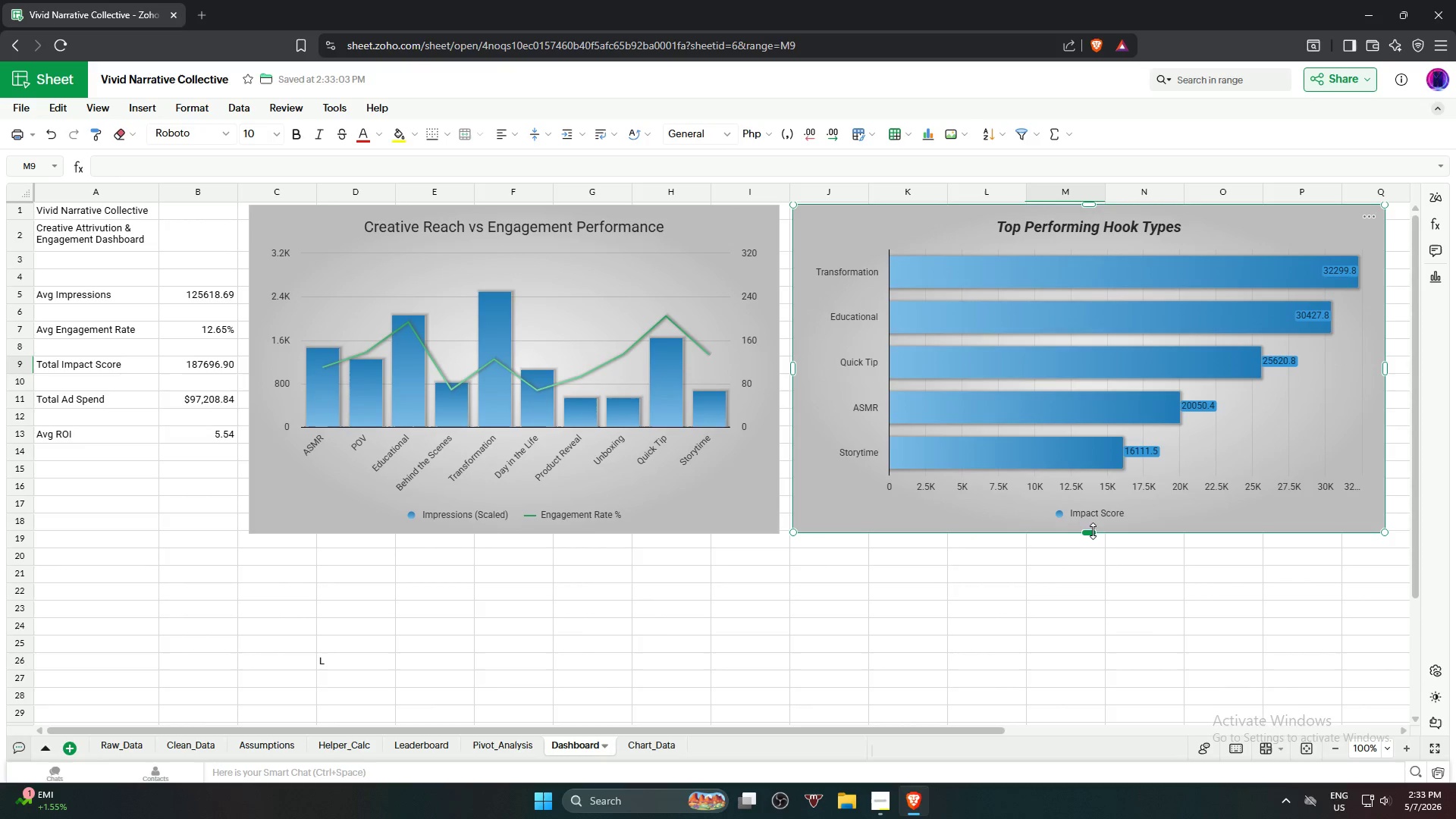 
left_click([1067, 596])
 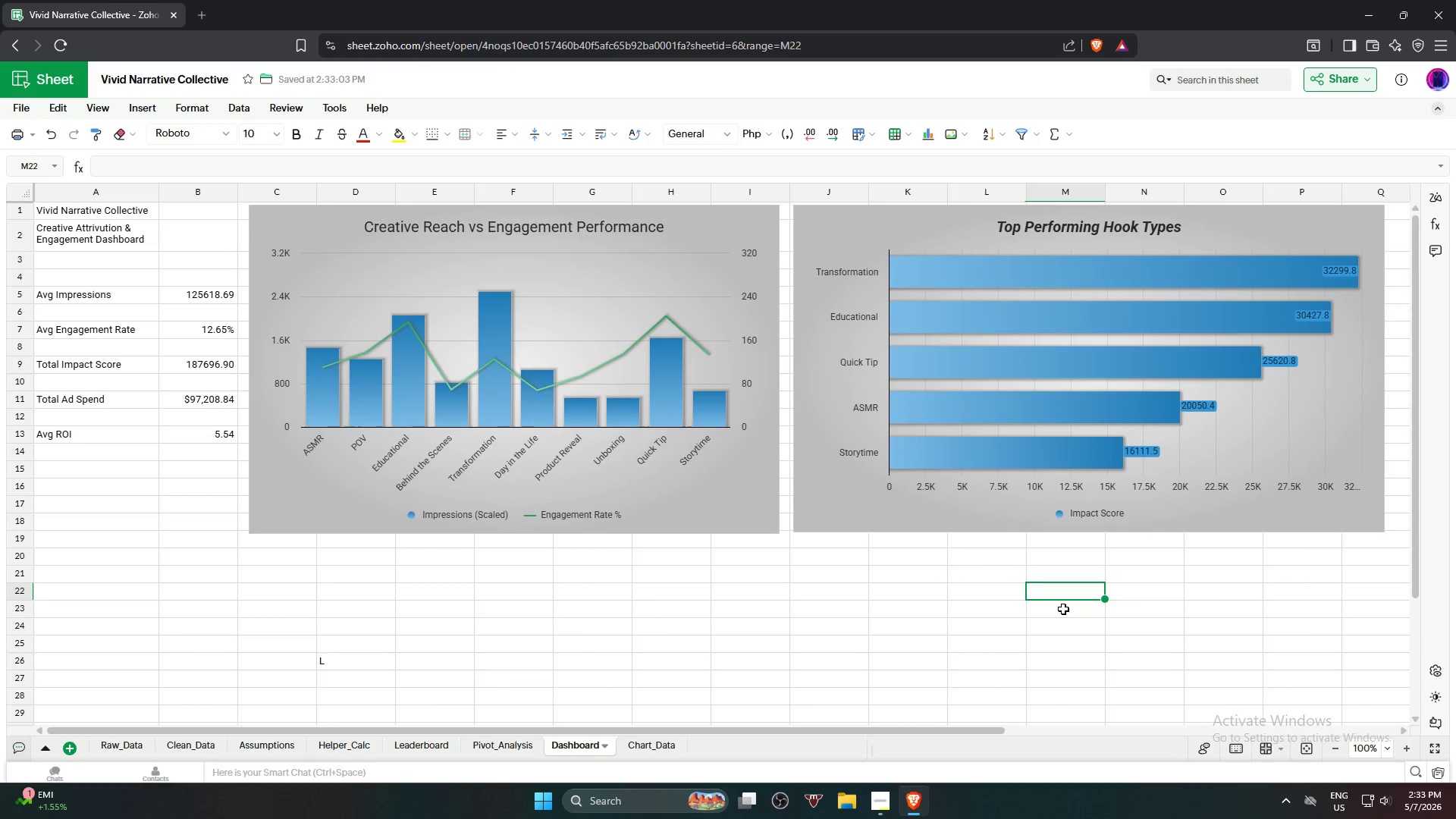 
wait(10.77)
 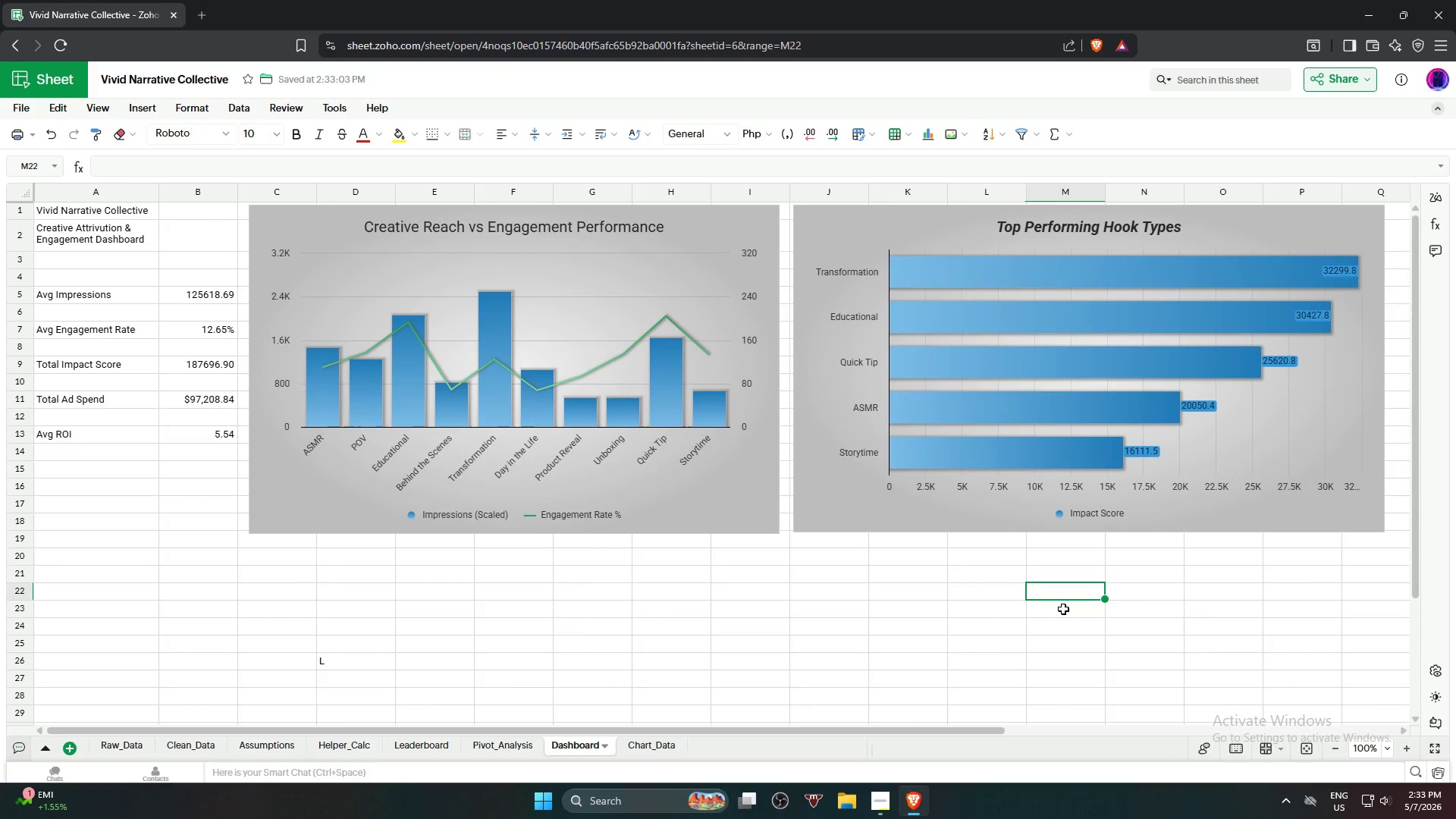 
left_click([790, 645])
 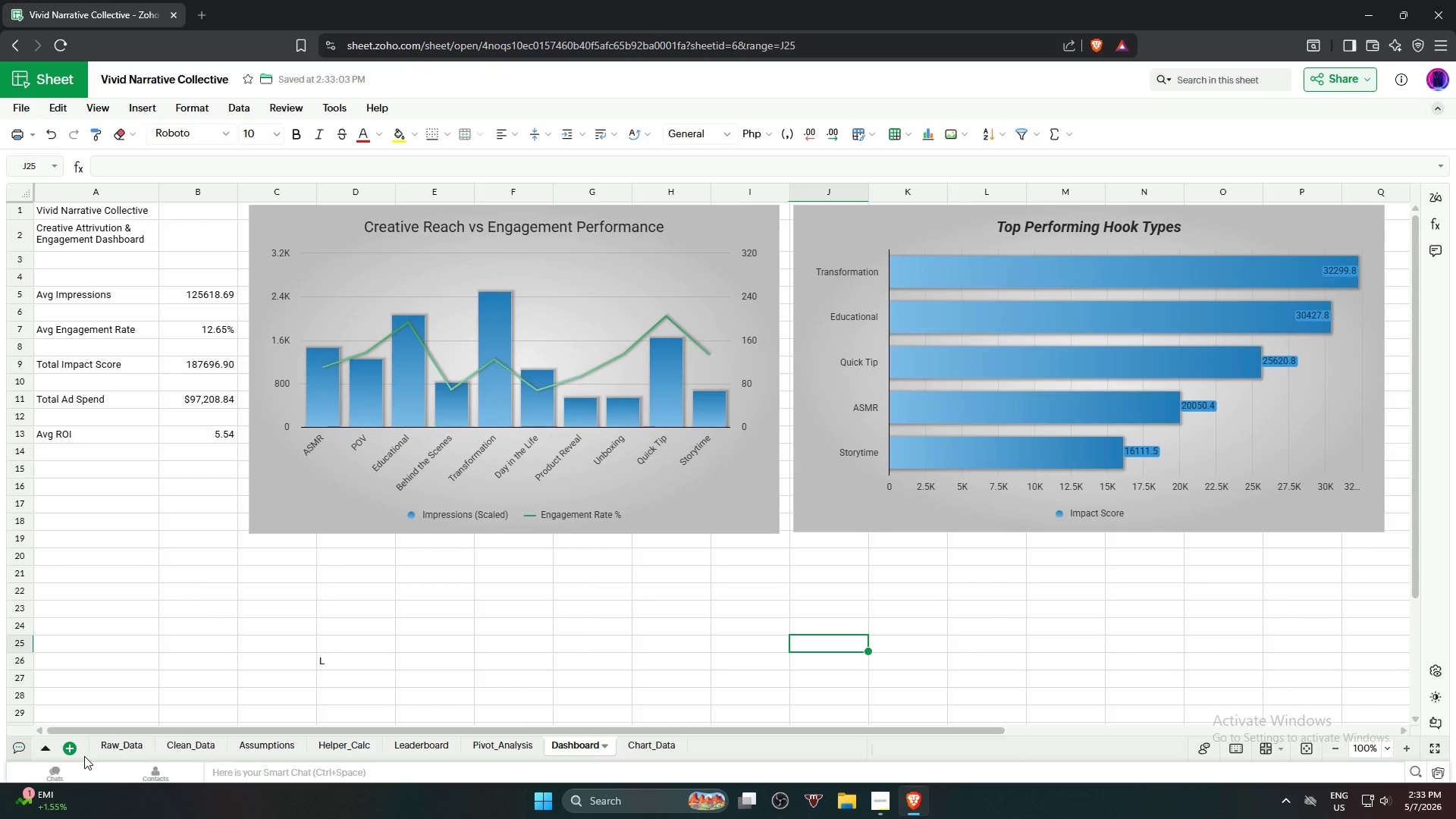 
left_click([114, 748])
 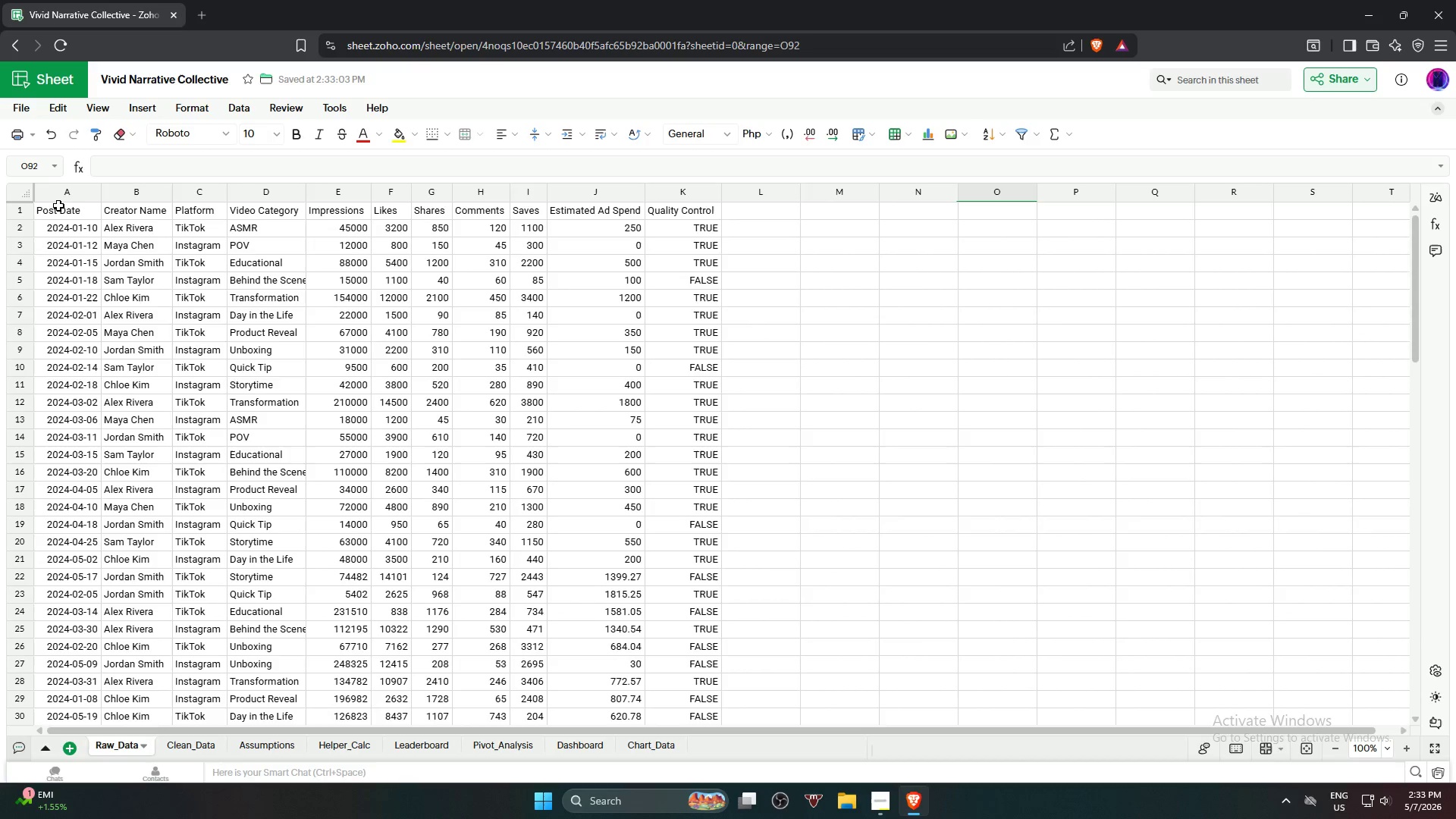 
left_click([55, 212])
 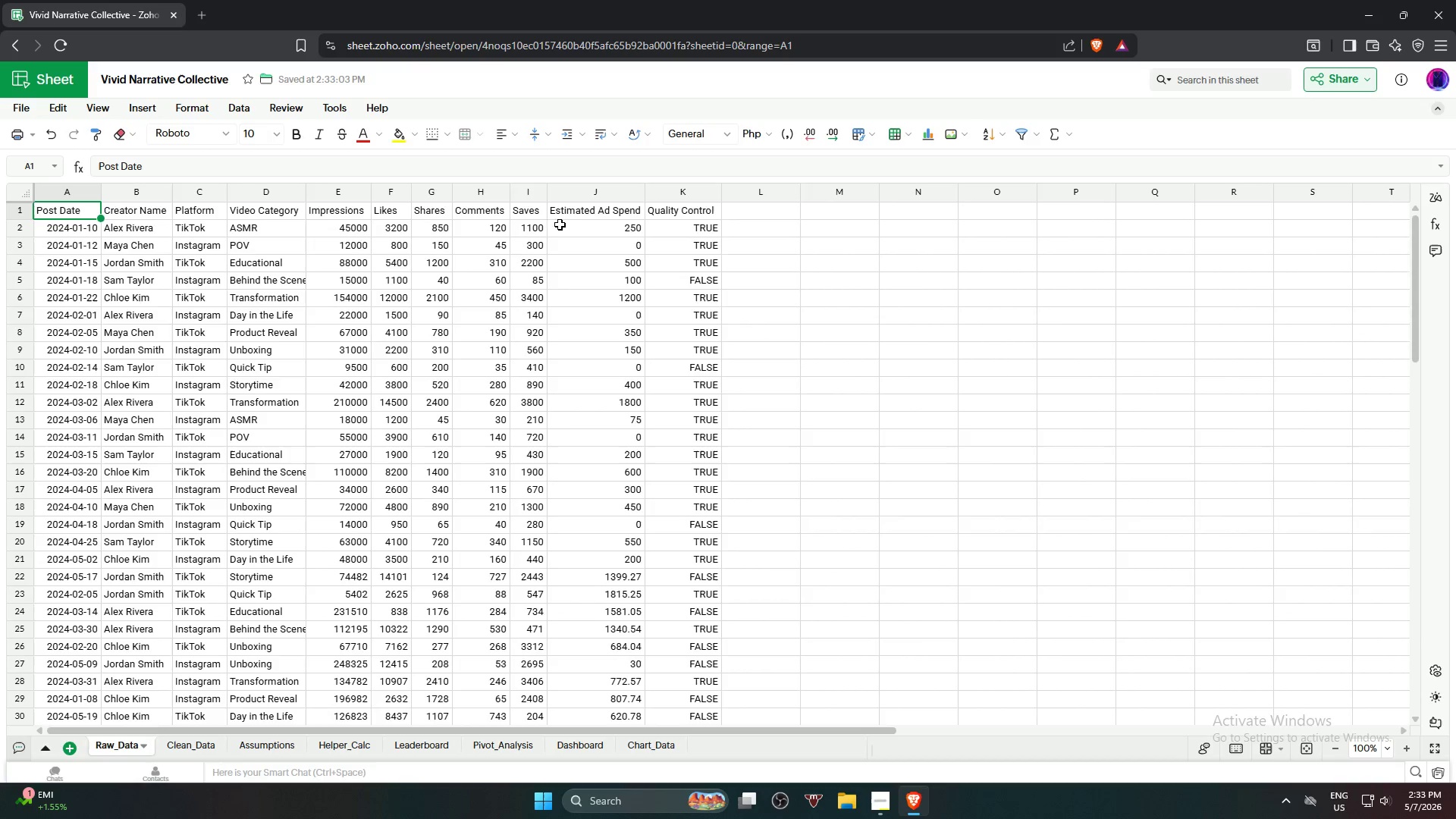 
hold_key(key=ShiftLeft, duration=1.03)
left_click([661, 215])
 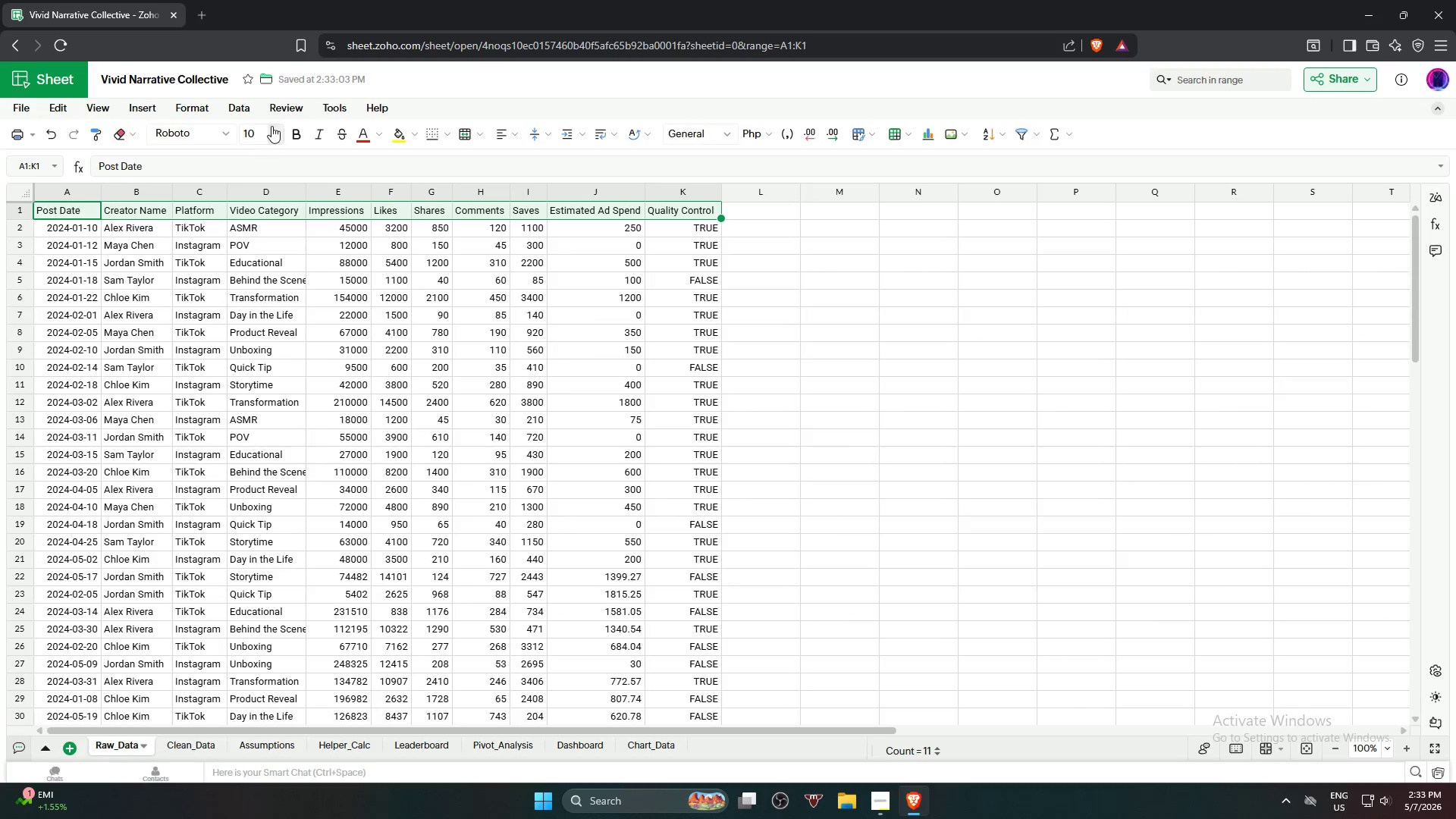 
left_click([271, 133])
 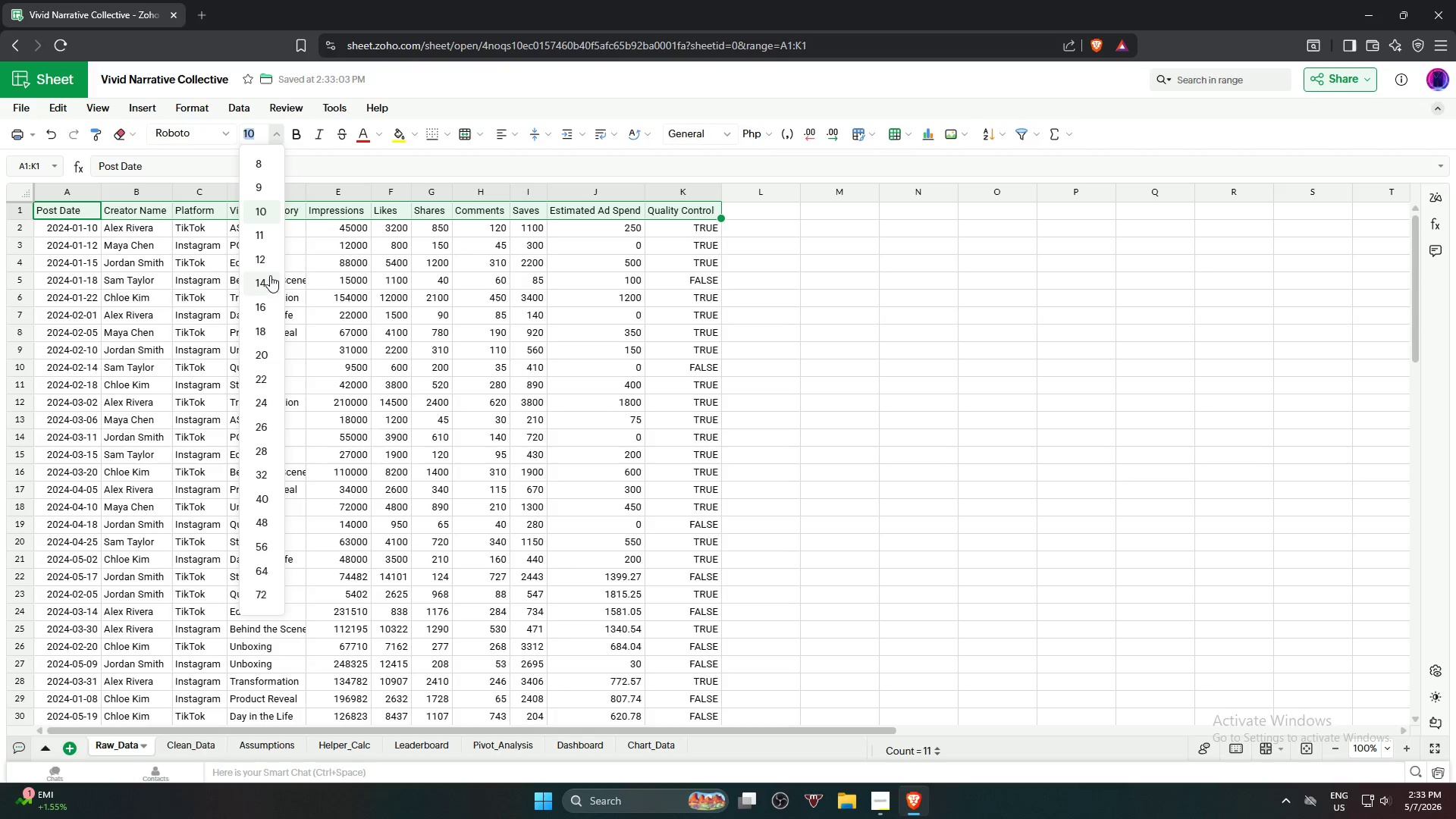 
left_click([267, 257])
 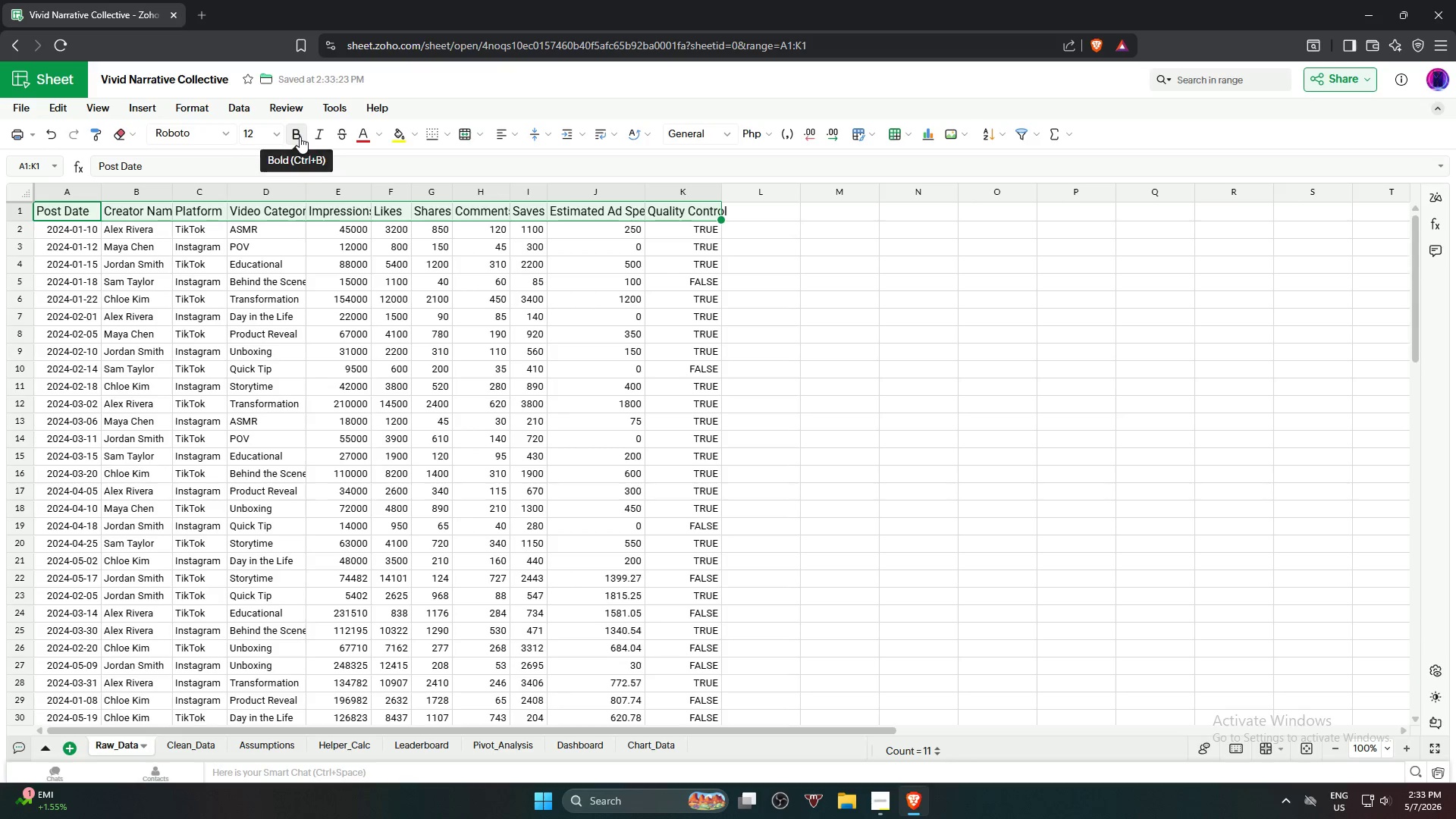 
double_click([312, 133])
 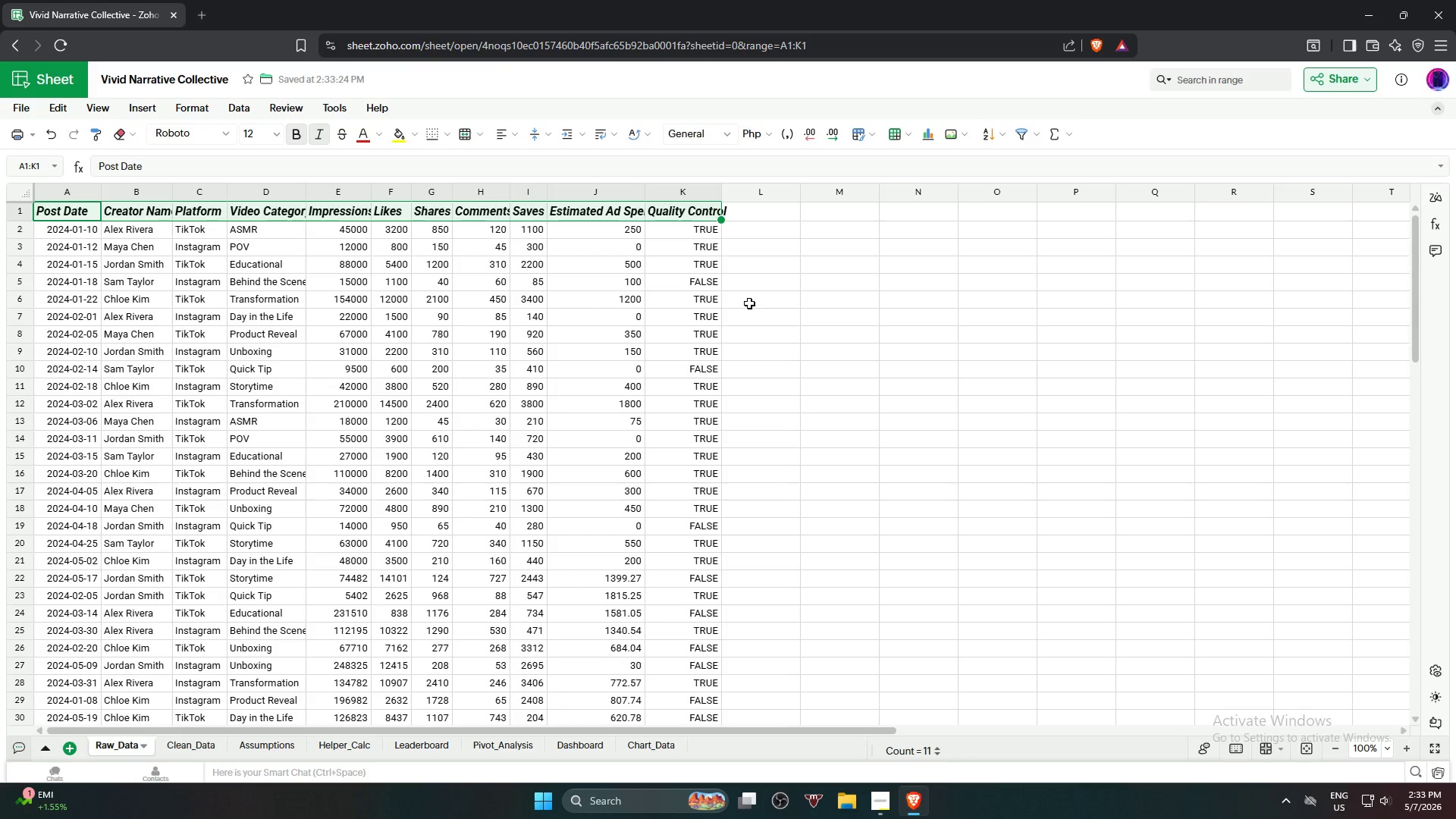 
key(Control+A)
 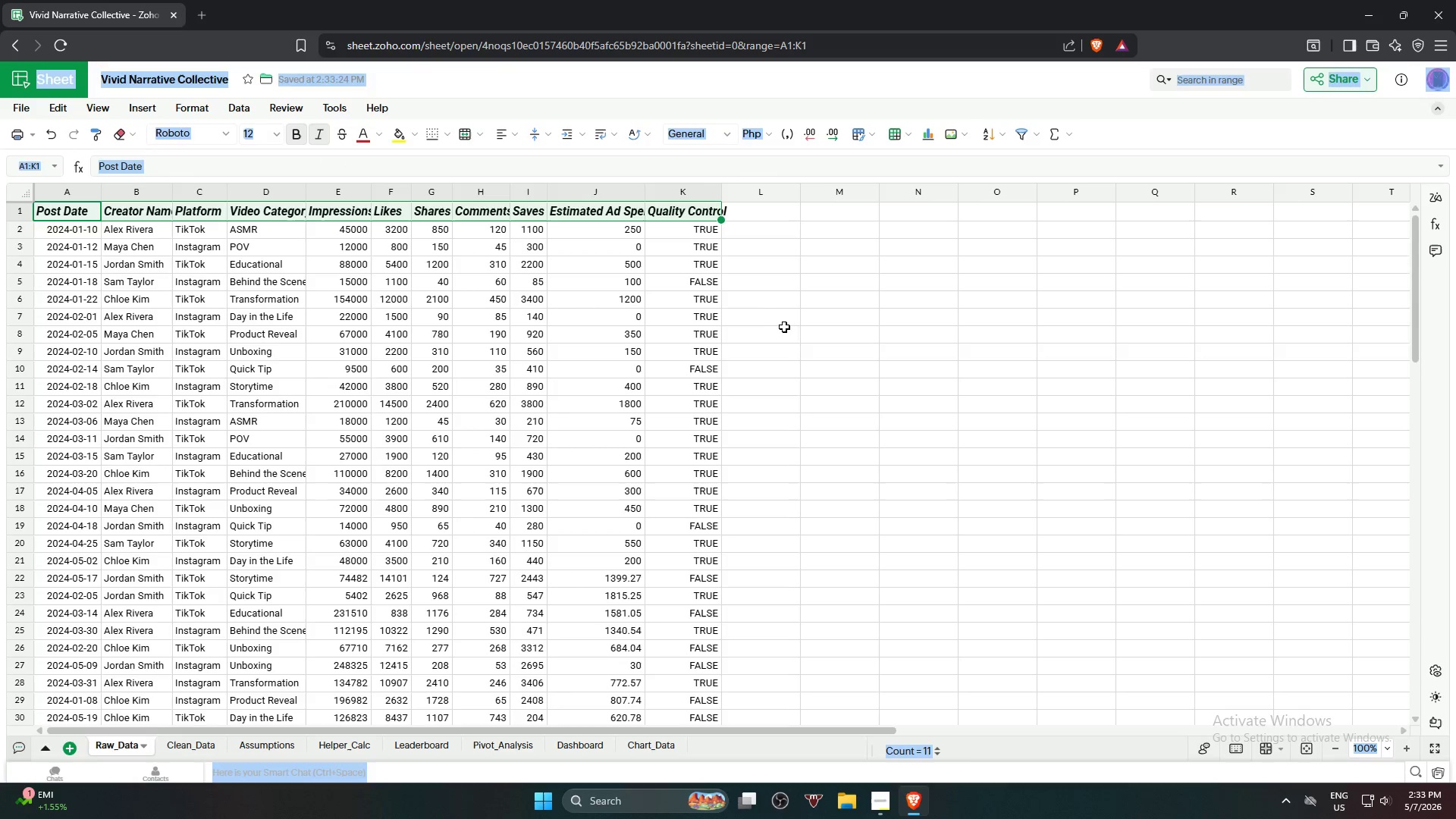 
left_click([790, 328])
 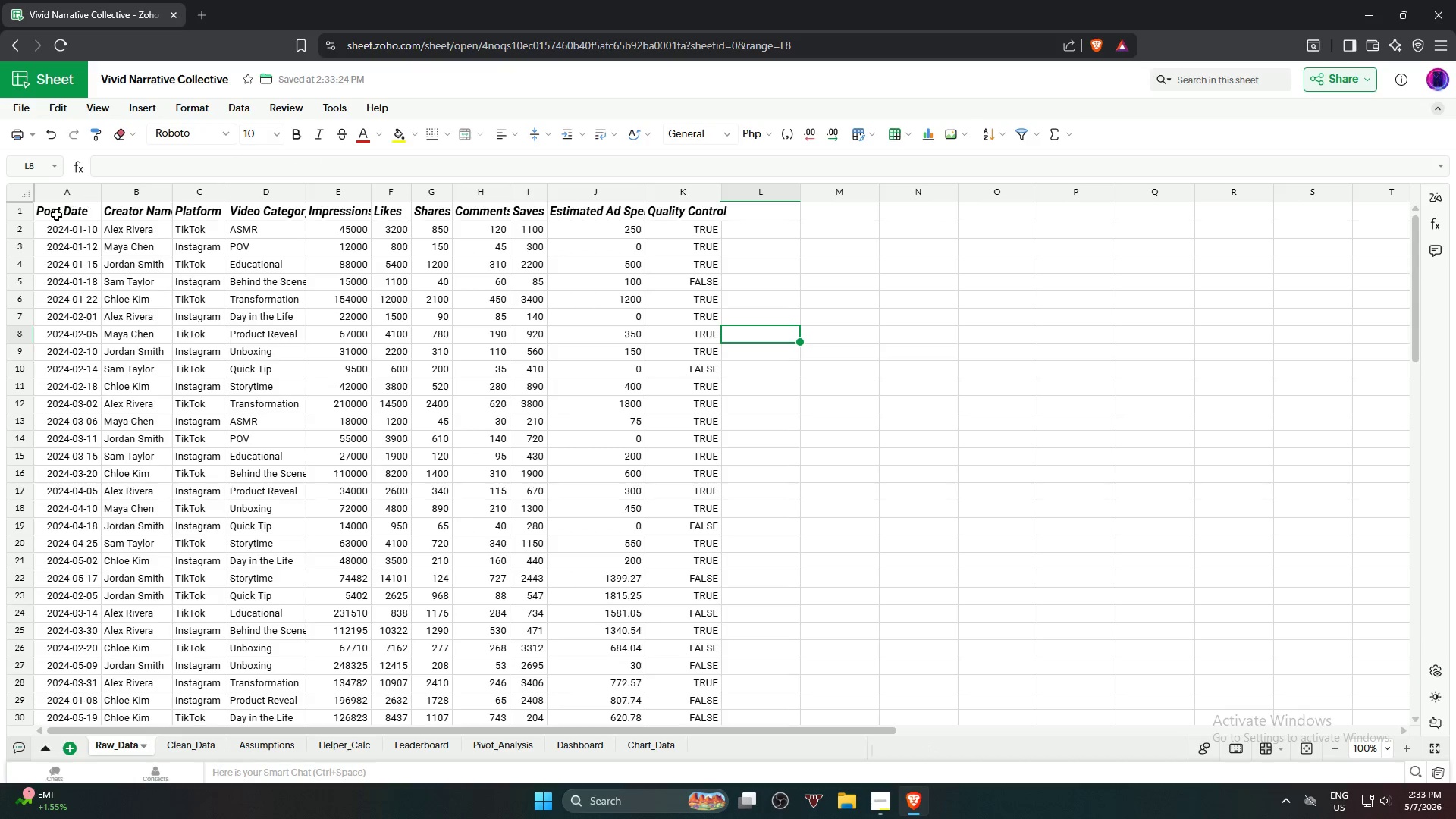 
left_click([54, 215])
 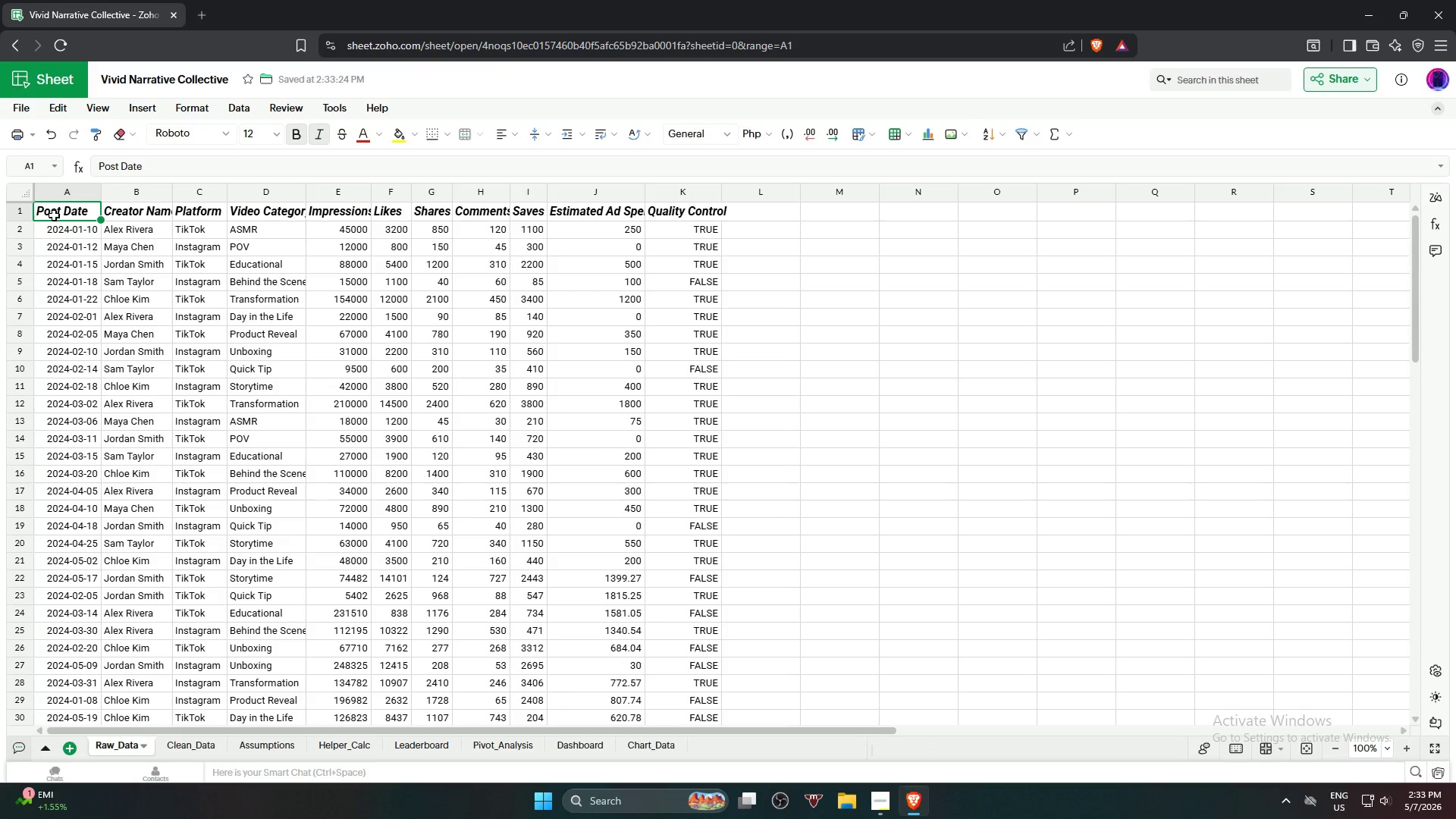 
key(Control+A)
 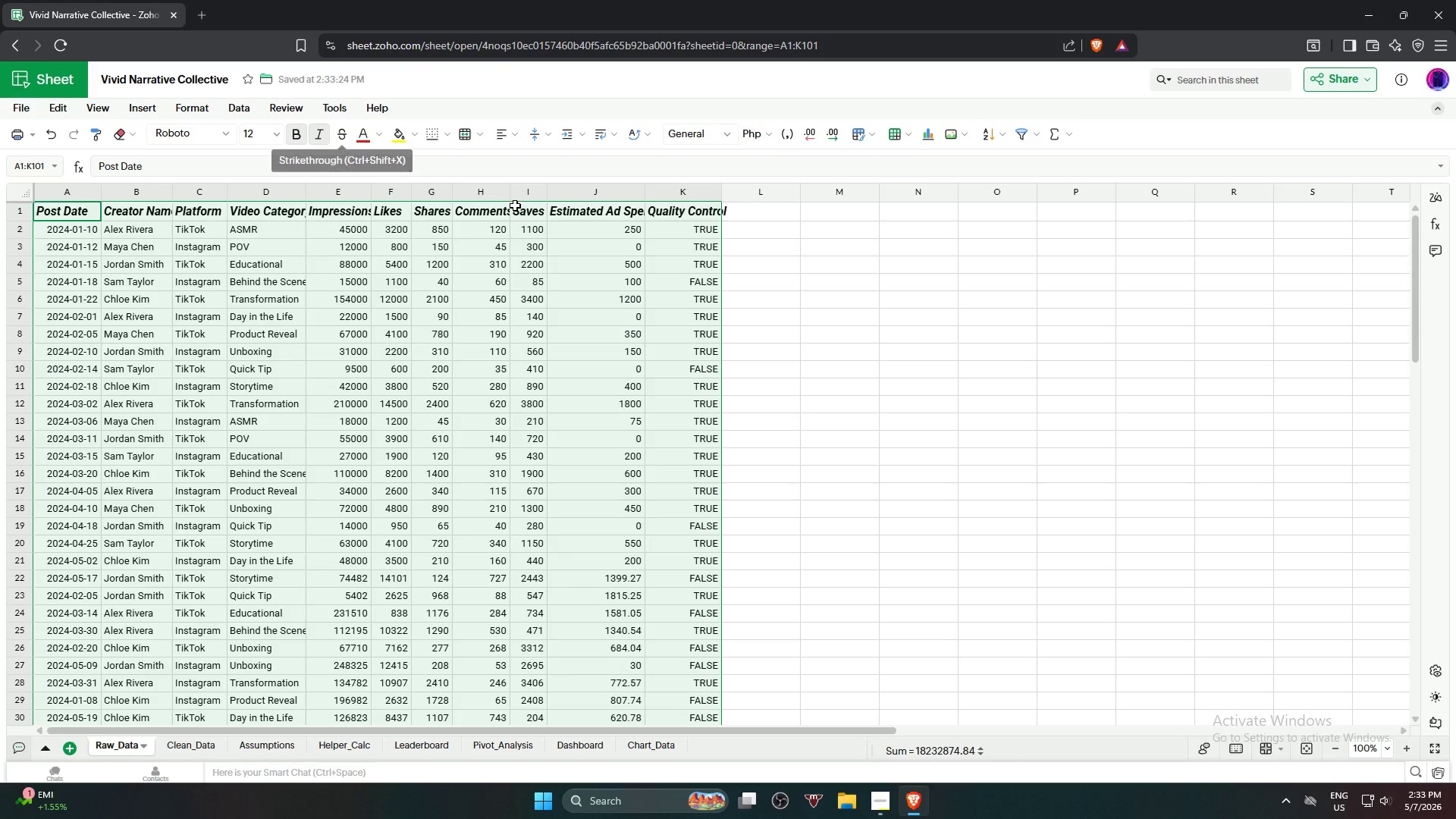 
key(Alt+Control+T)
 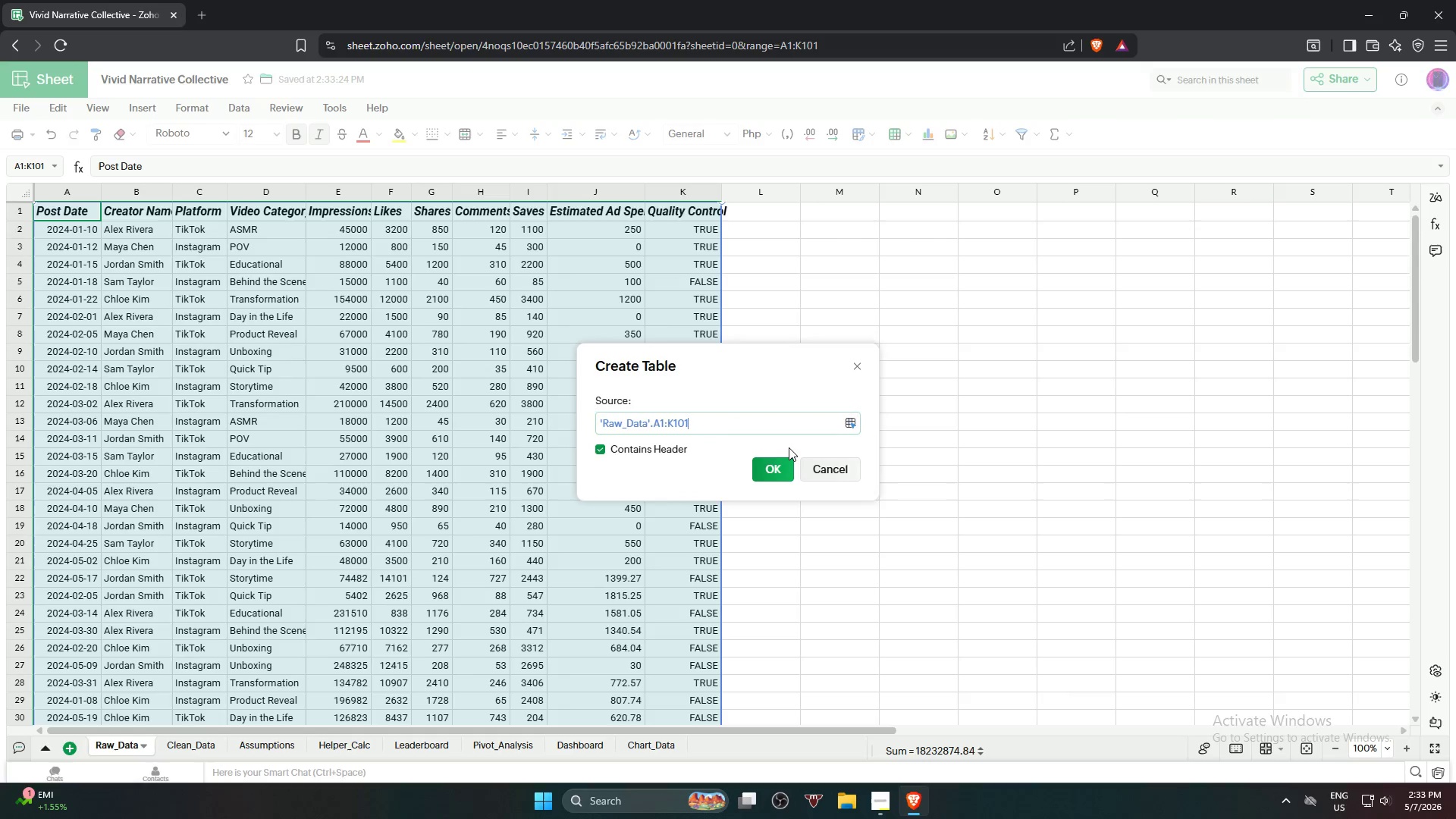 
left_click([777, 466])
 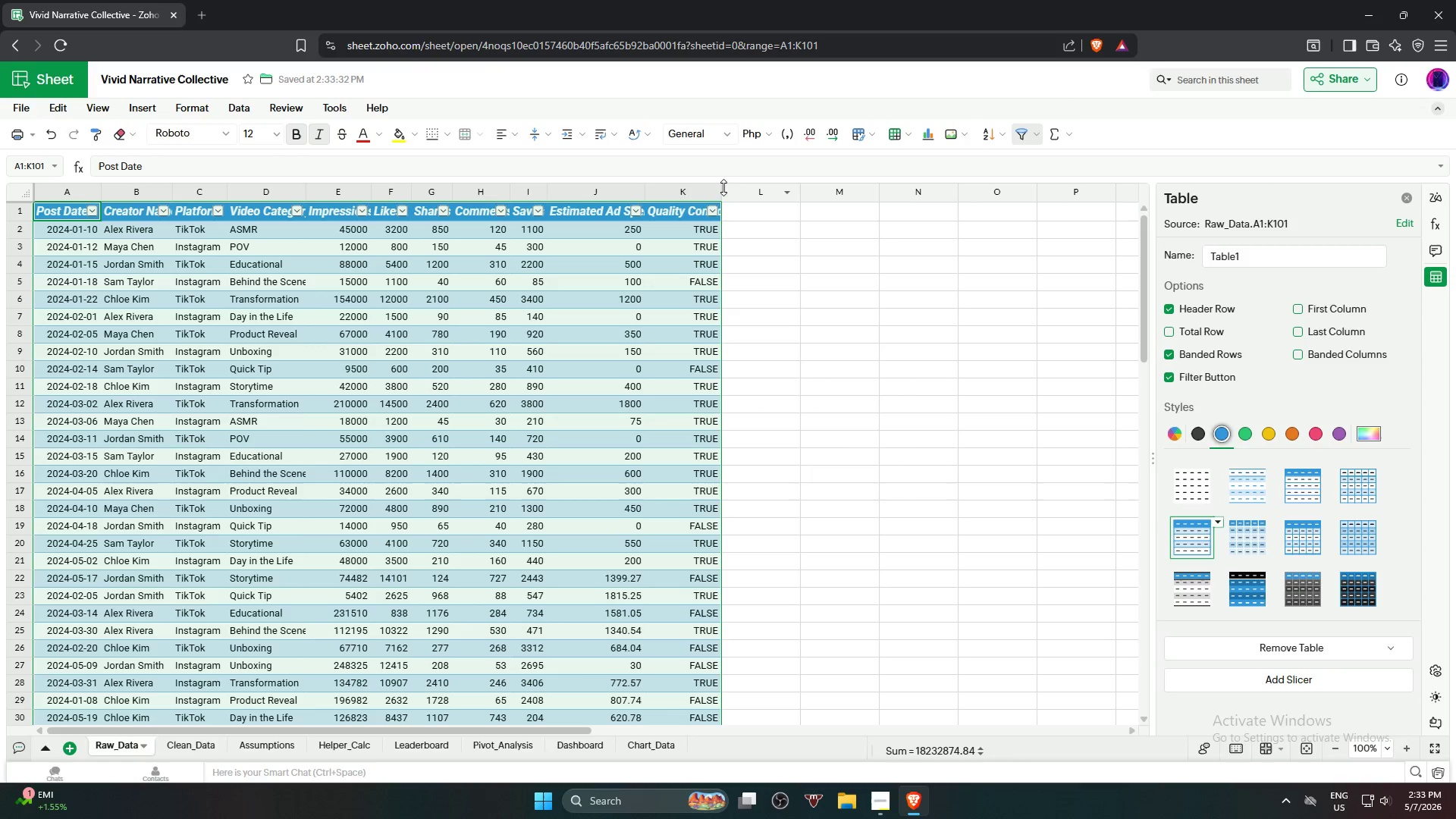 
left_click_drag(start_coordinate=[722, 193], to_coordinate=[767, 196])
 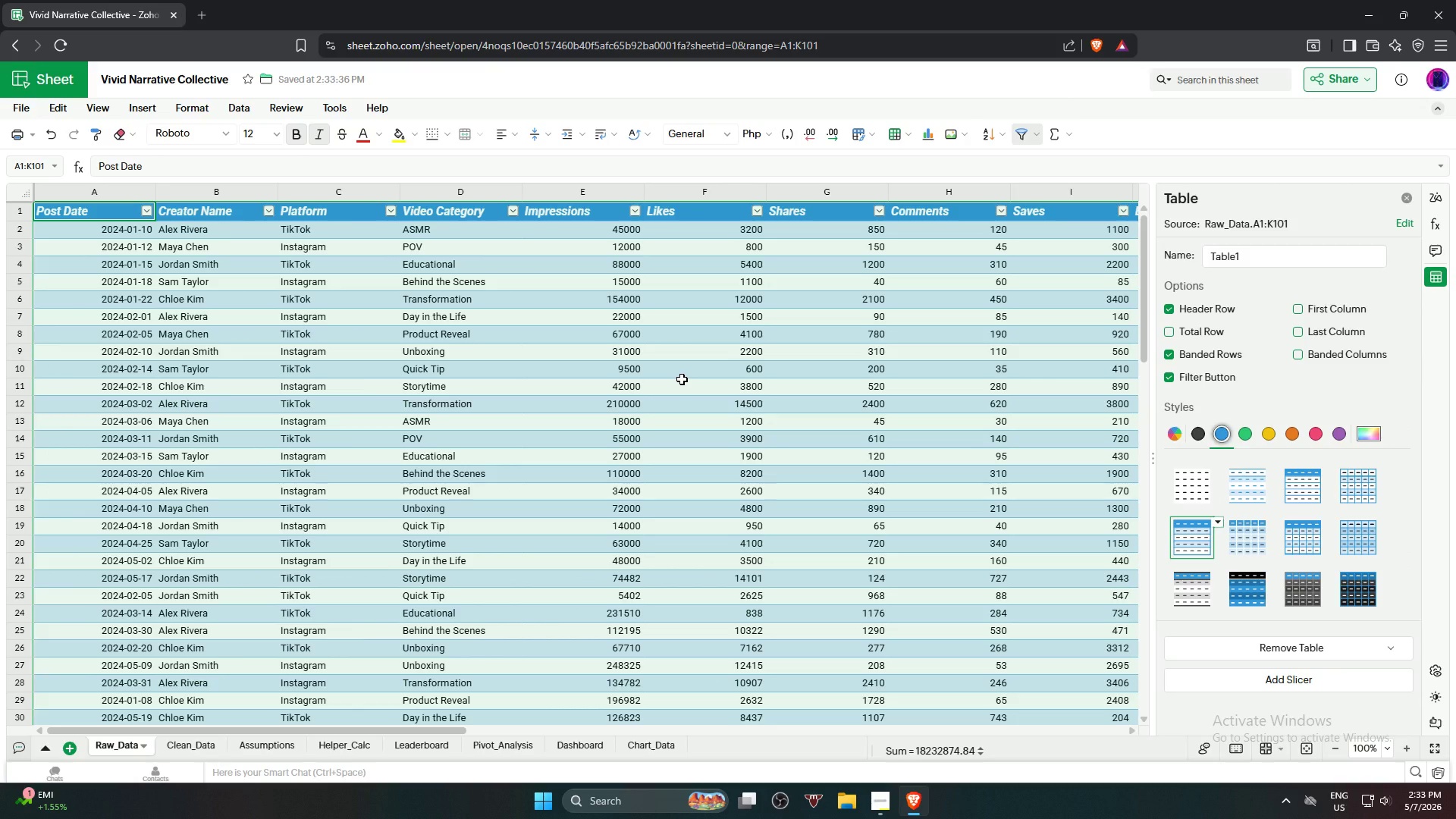 
left_click([682, 379])
 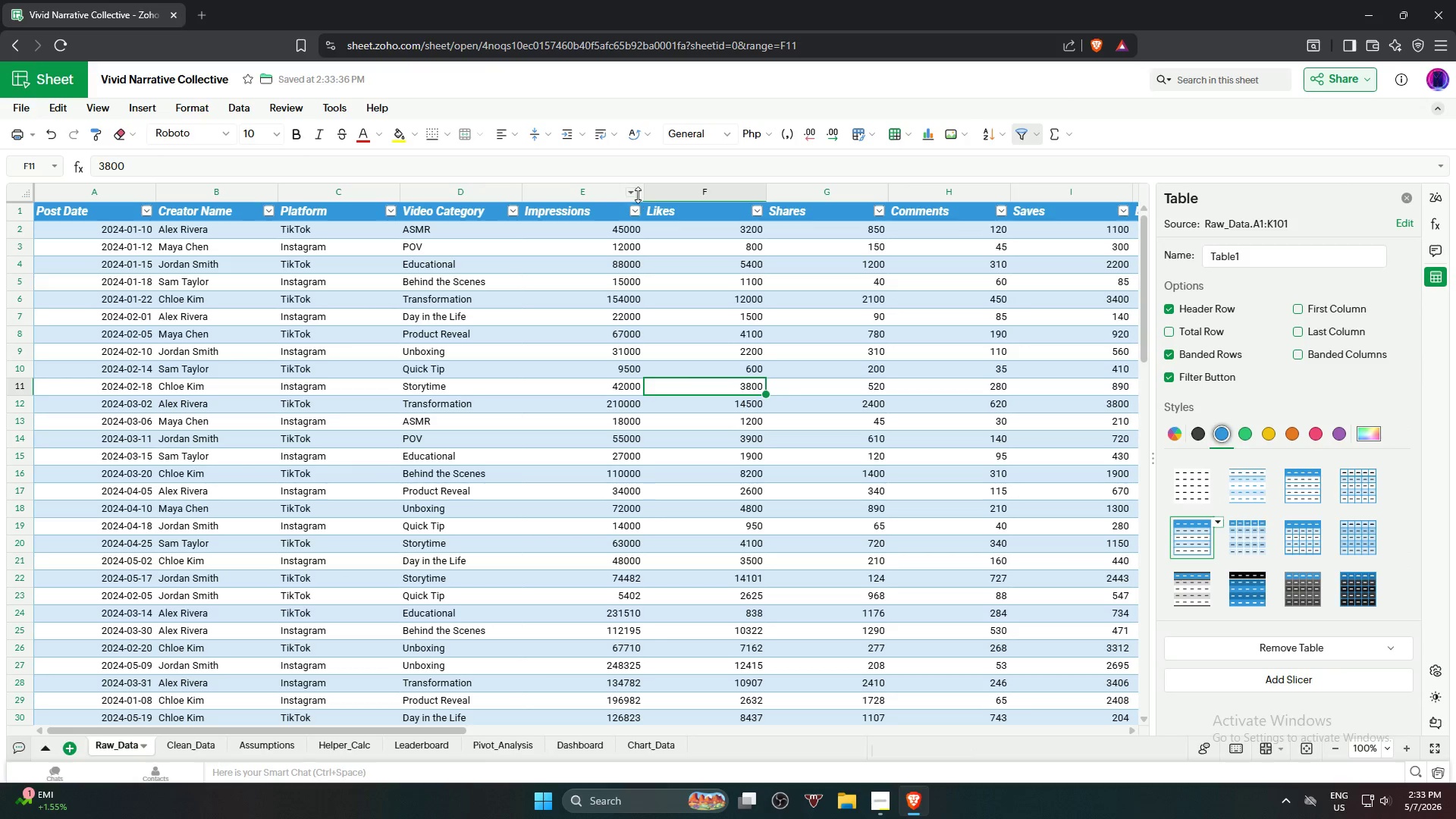 
left_click_drag(start_coordinate=[643, 191], to_coordinate=[617, 192])
 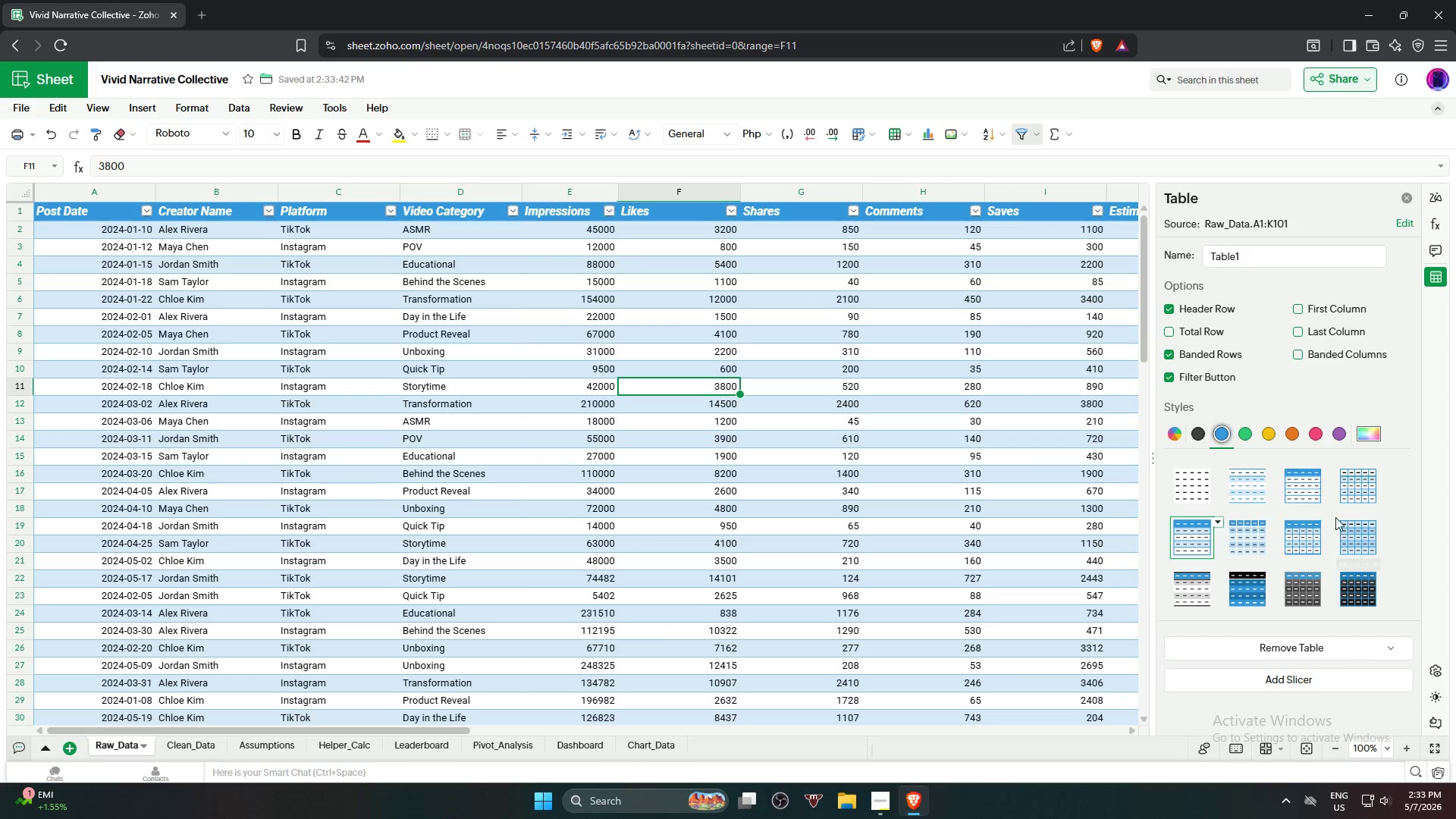 
left_click([1313, 539])
 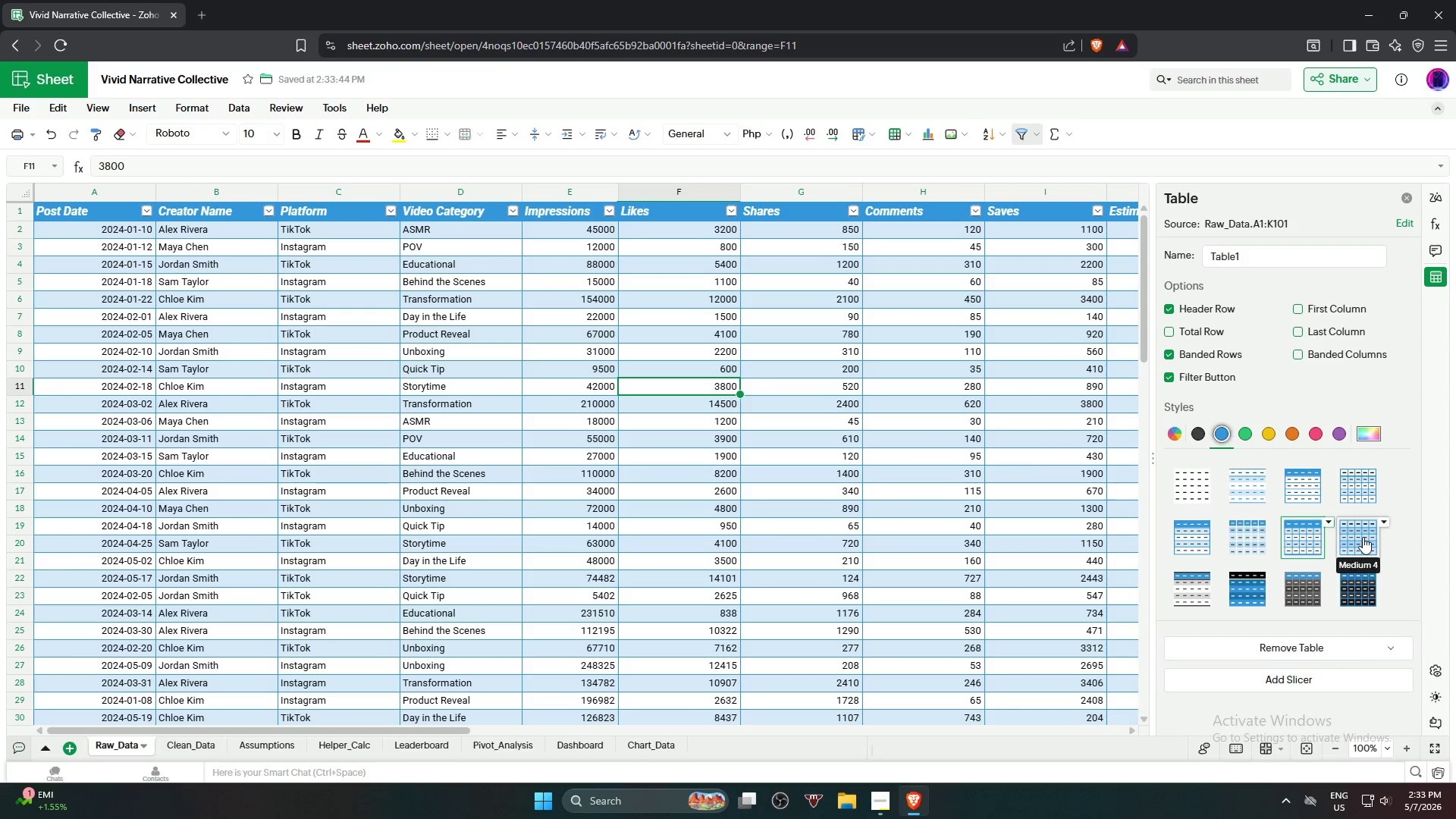 
left_click([1363, 537])
 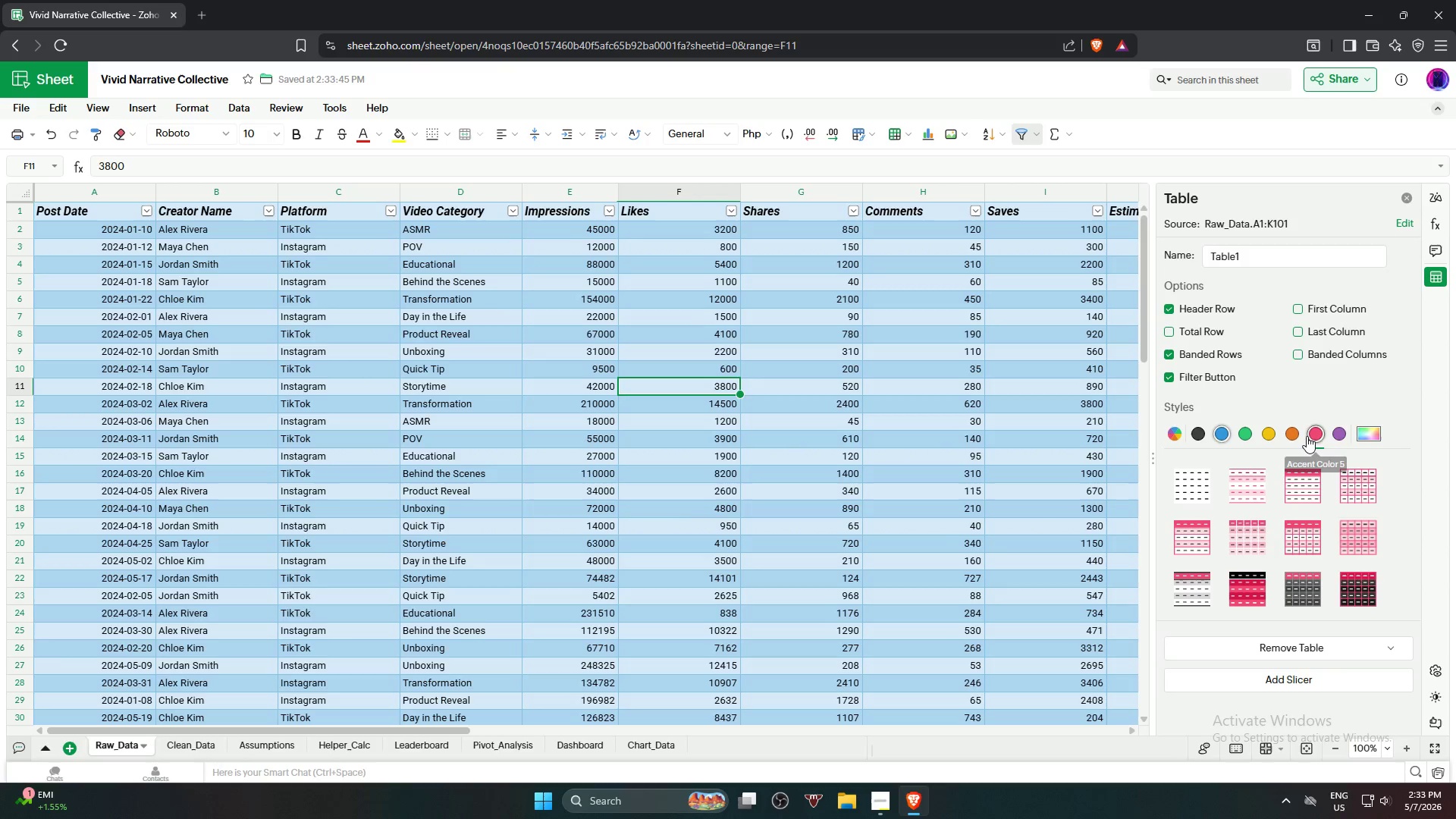 
left_click([1263, 431])
 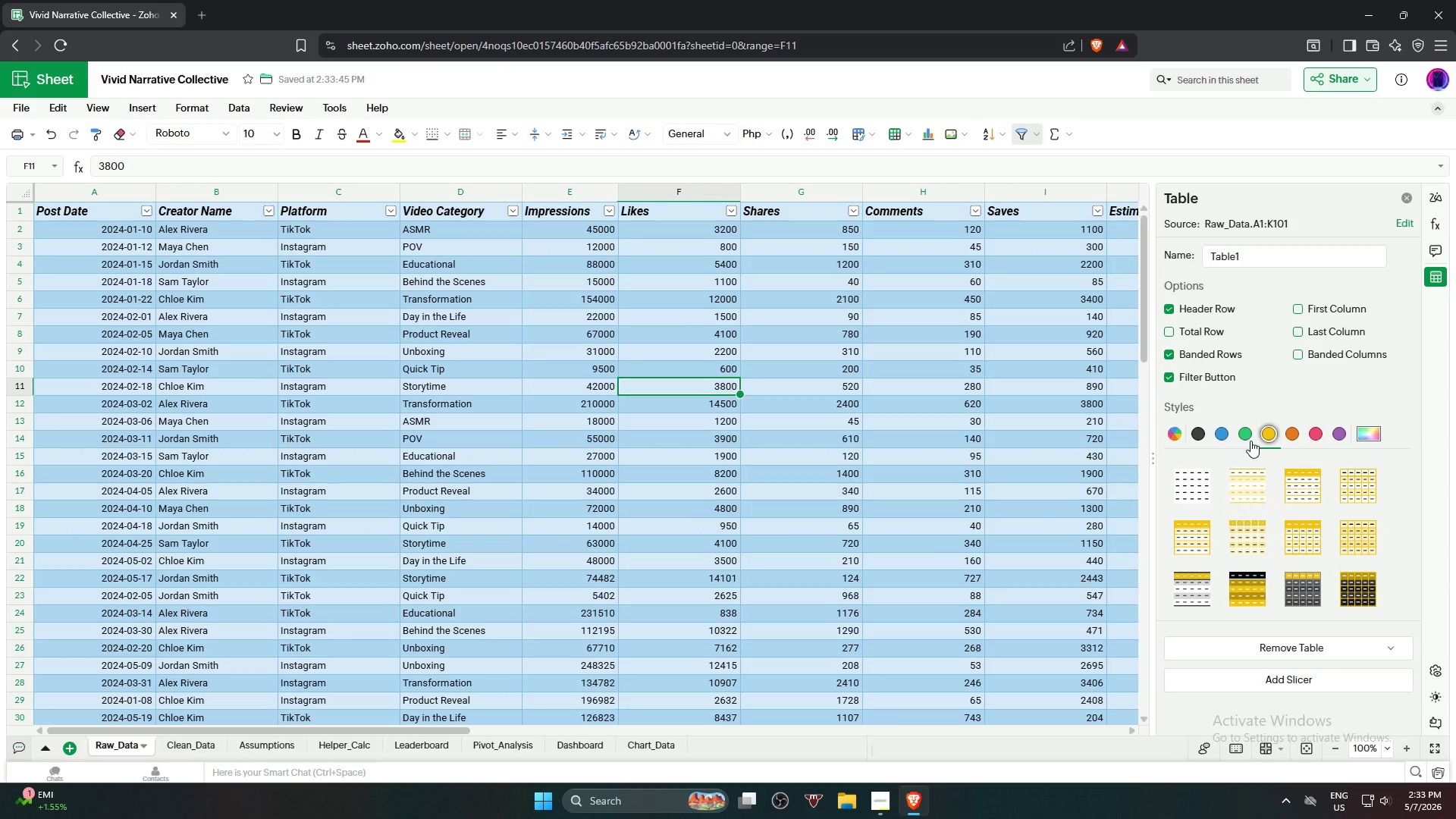 
left_click([1249, 438])
 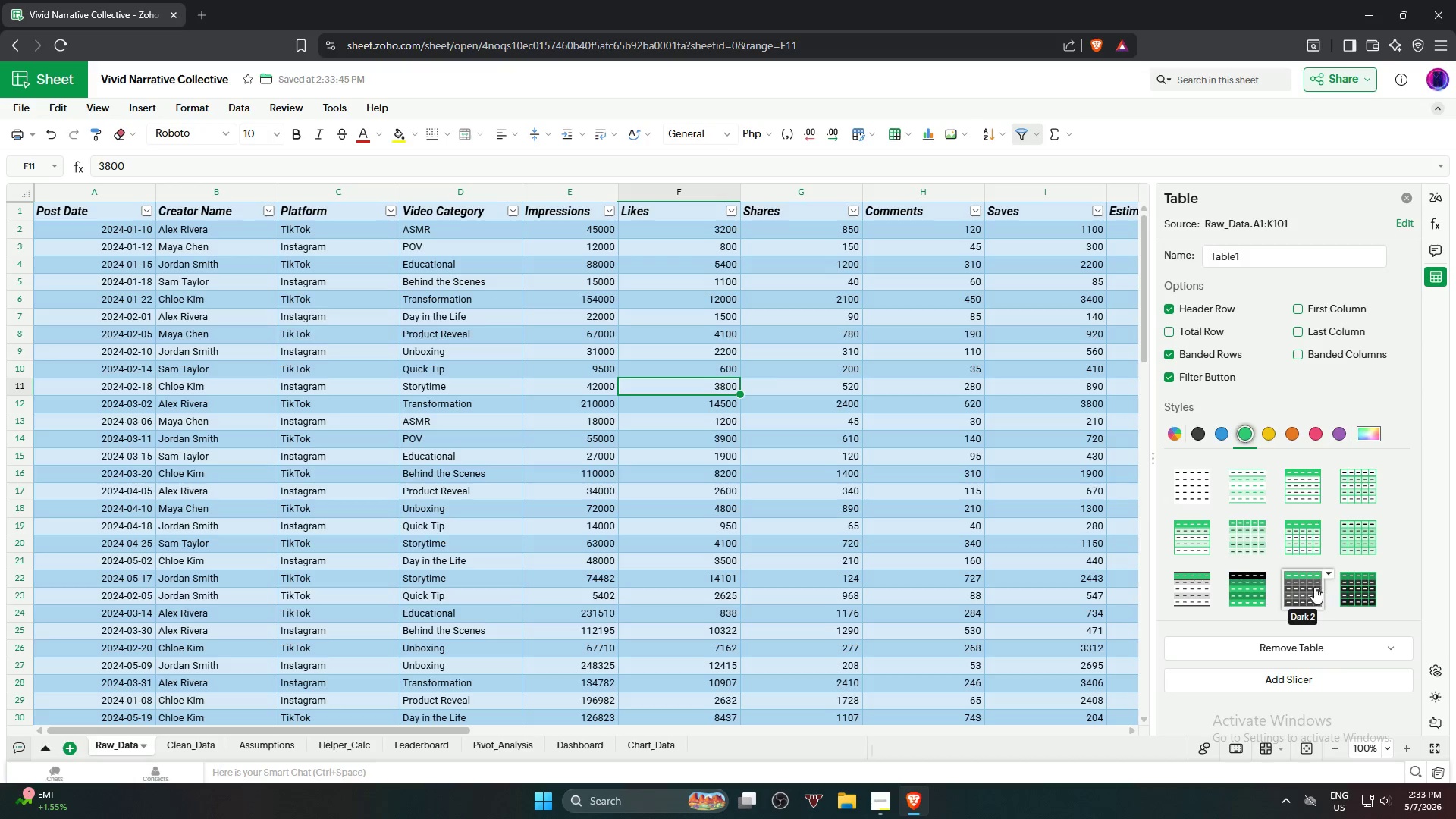 
left_click([1303, 545])
 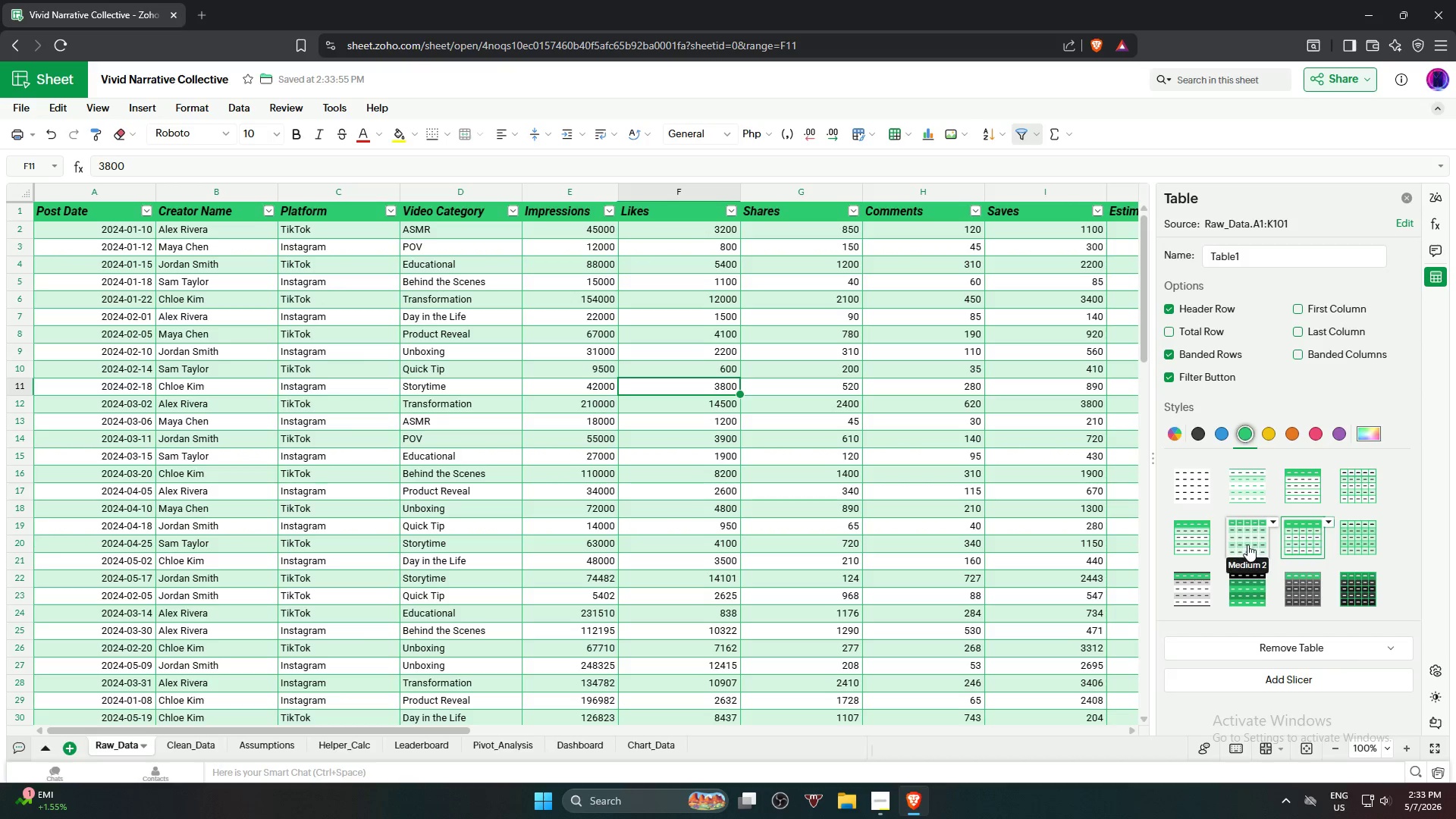 
left_click([1198, 580])
 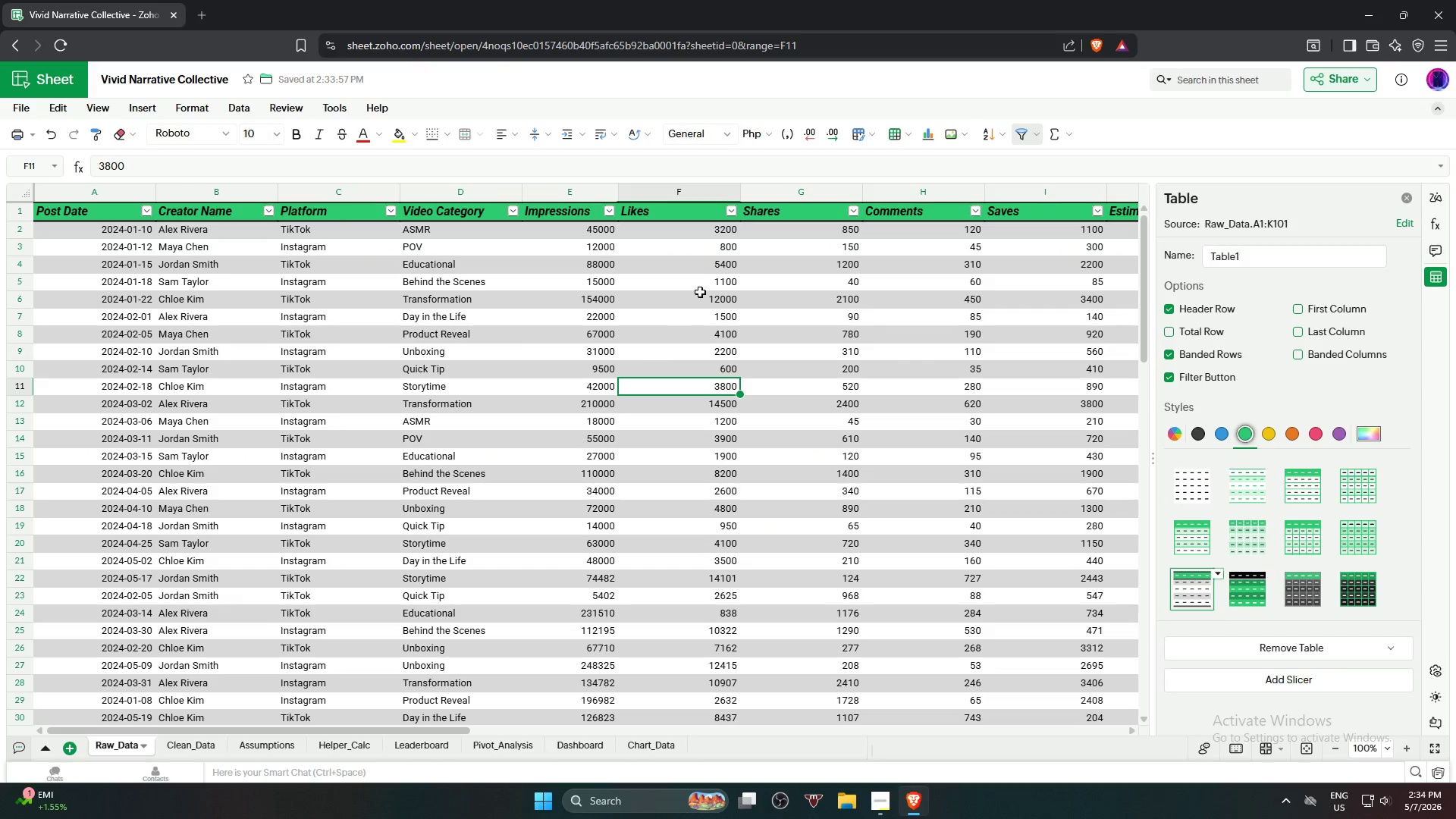 
left_click_drag(start_coordinate=[742, 191], to_coordinate=[682, 189])
 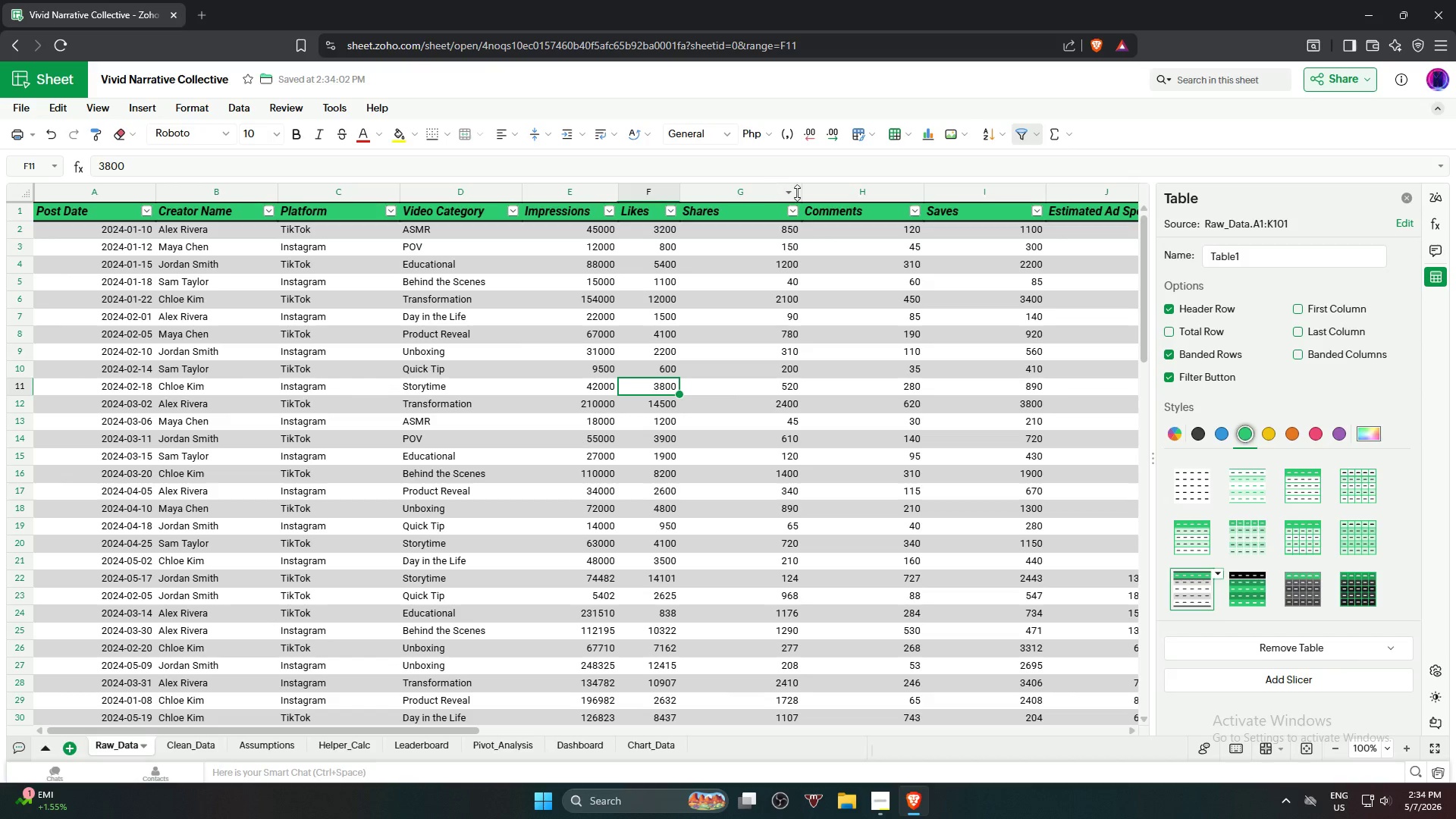 
left_click_drag(start_coordinate=[803, 193], to_coordinate=[748, 189])
 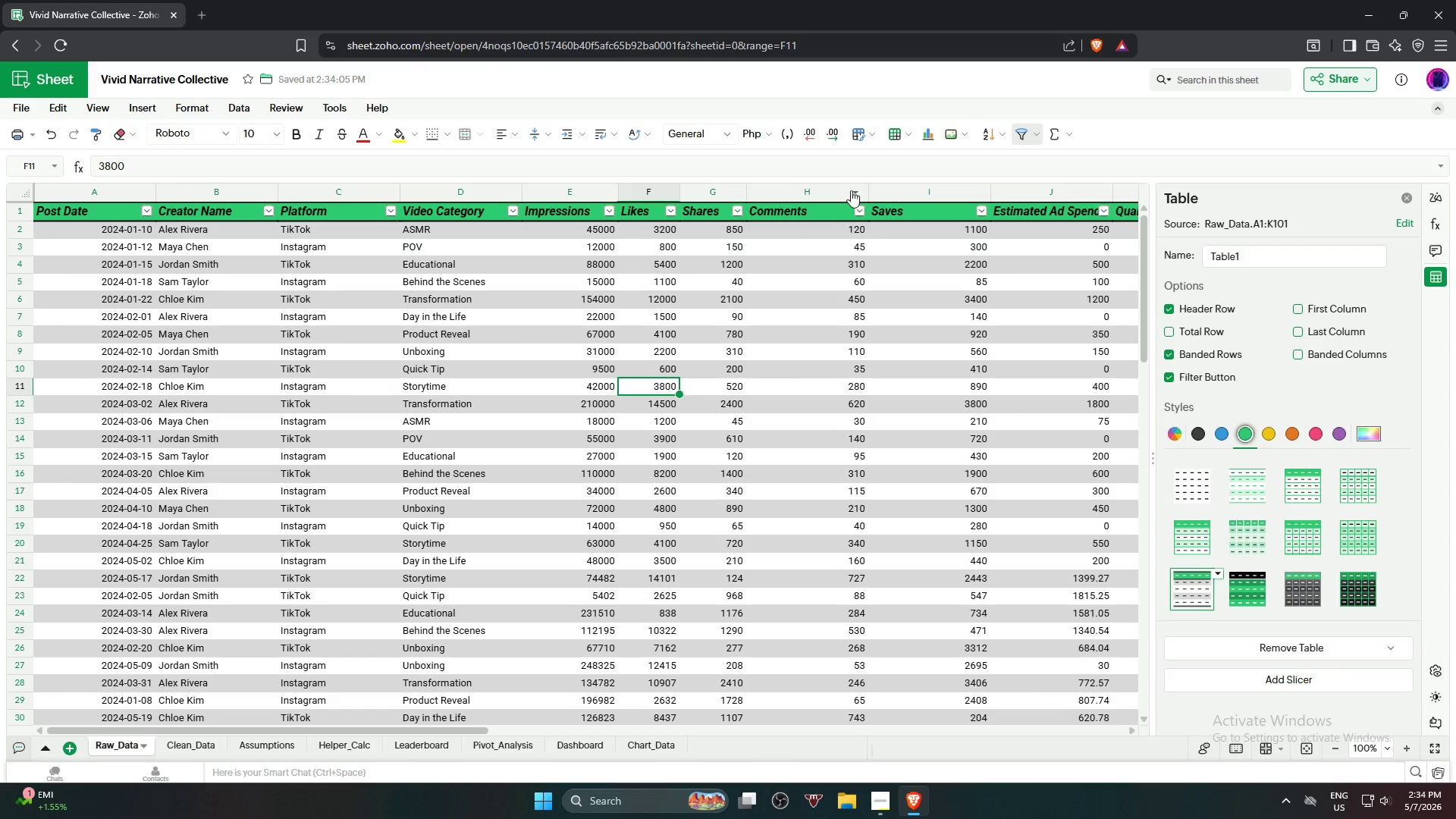 
left_click_drag(start_coordinate=[866, 190], to_coordinate=[827, 199])
 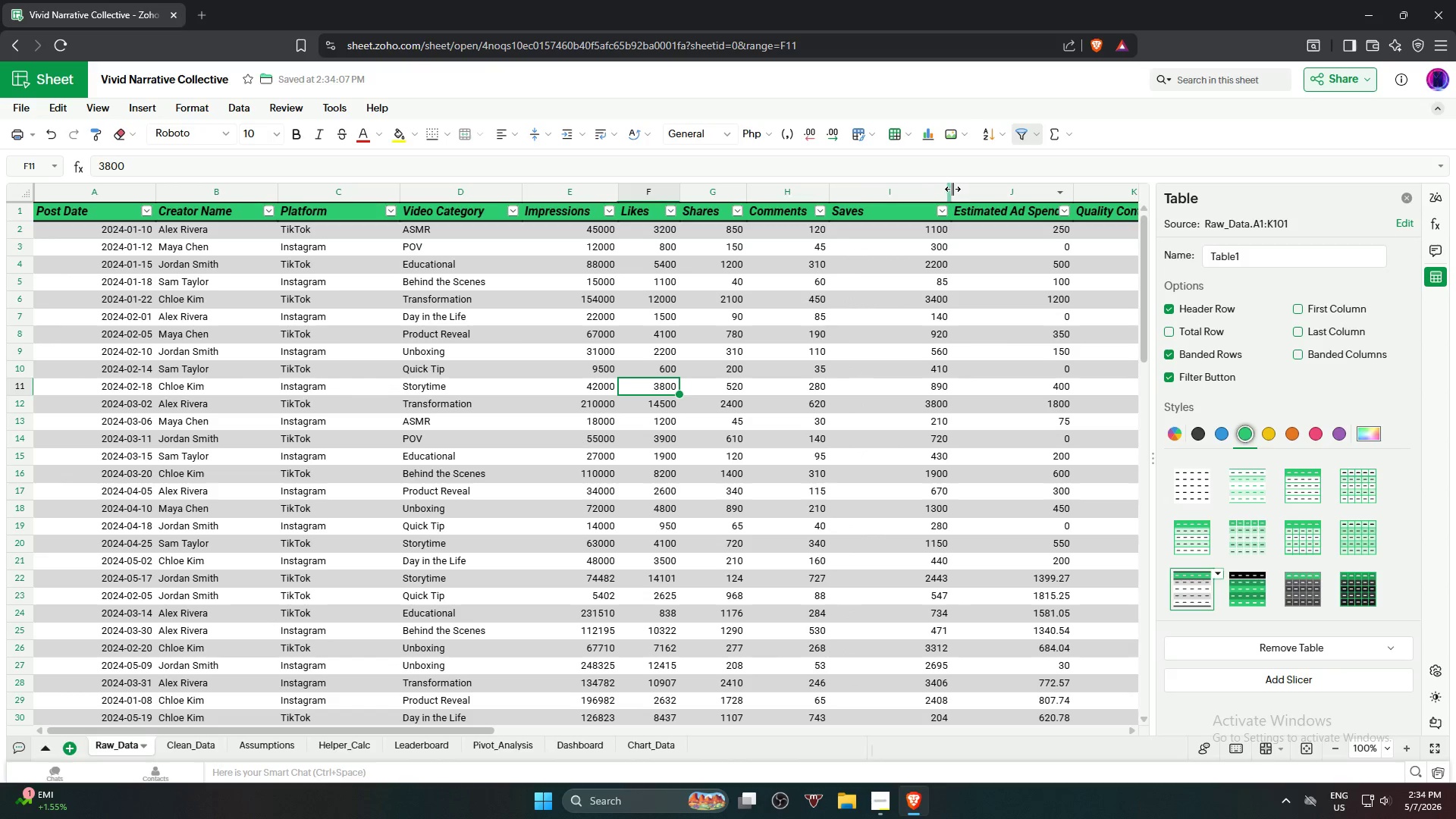 
left_click_drag(start_coordinate=[952, 189], to_coordinate=[900, 194])
 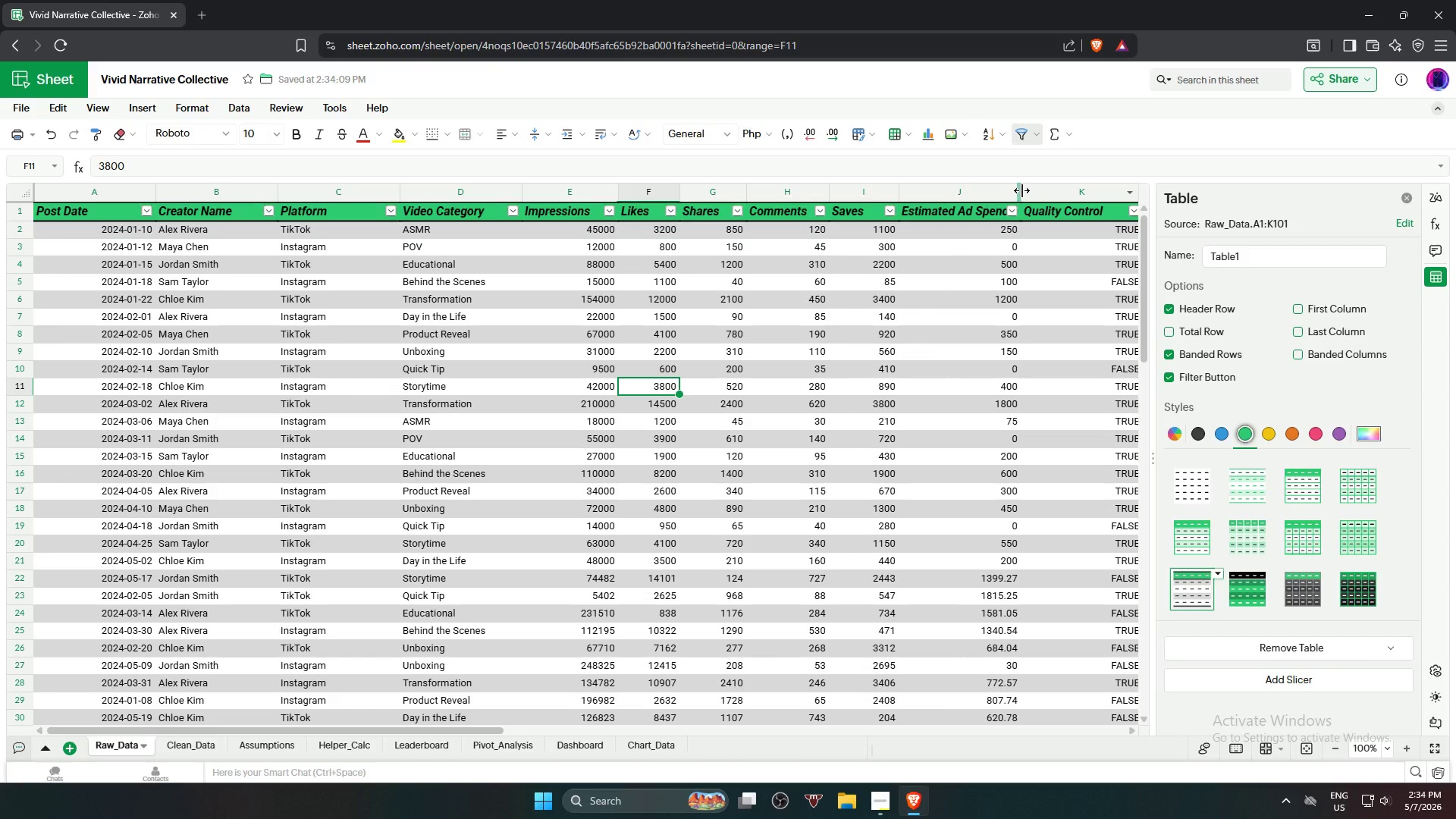 
left_click_drag(start_coordinate=[1021, 190], to_coordinate=[1043, 188])
 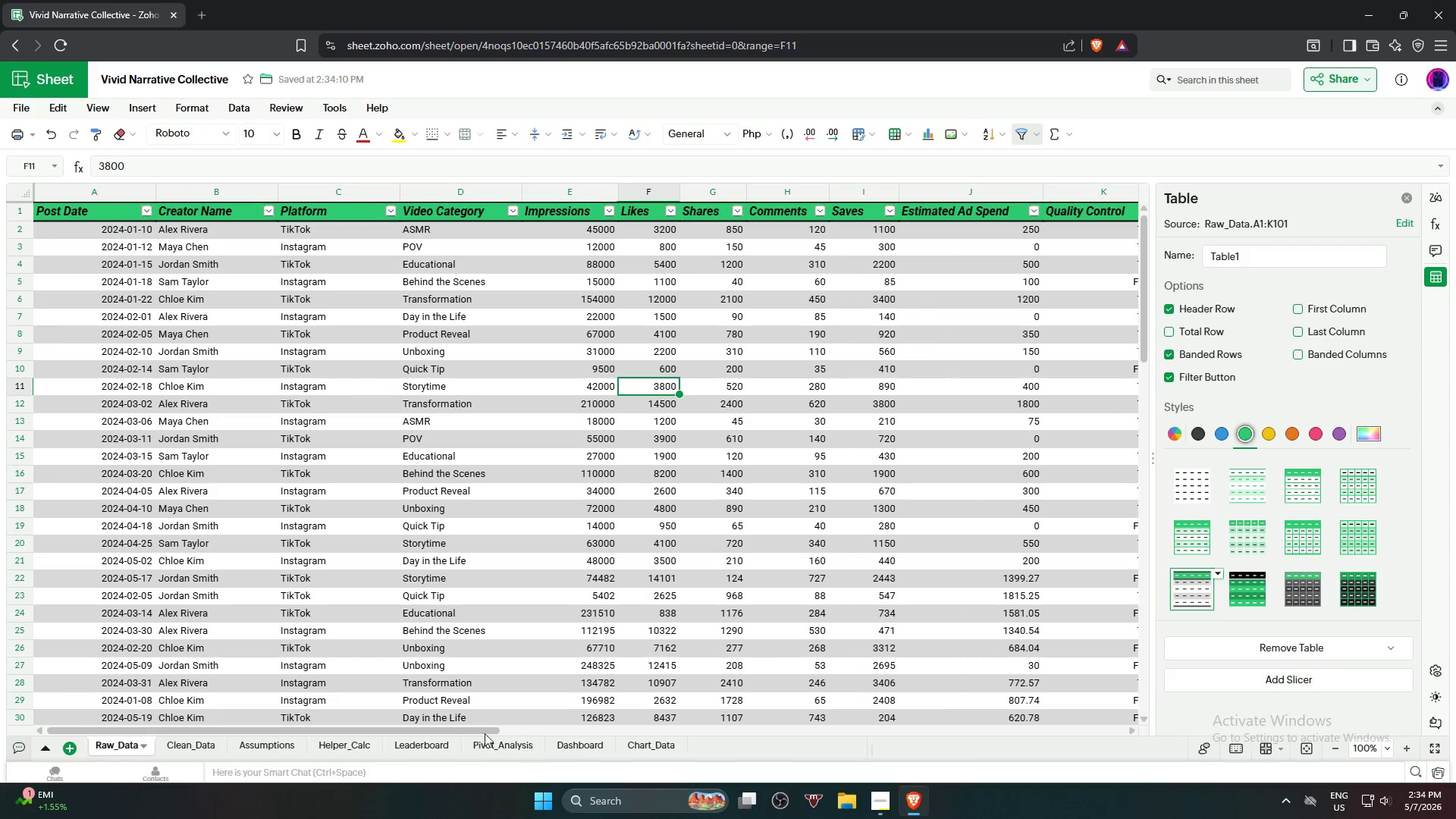 
left_click_drag(start_coordinate=[479, 730], to_coordinate=[259, 699])
 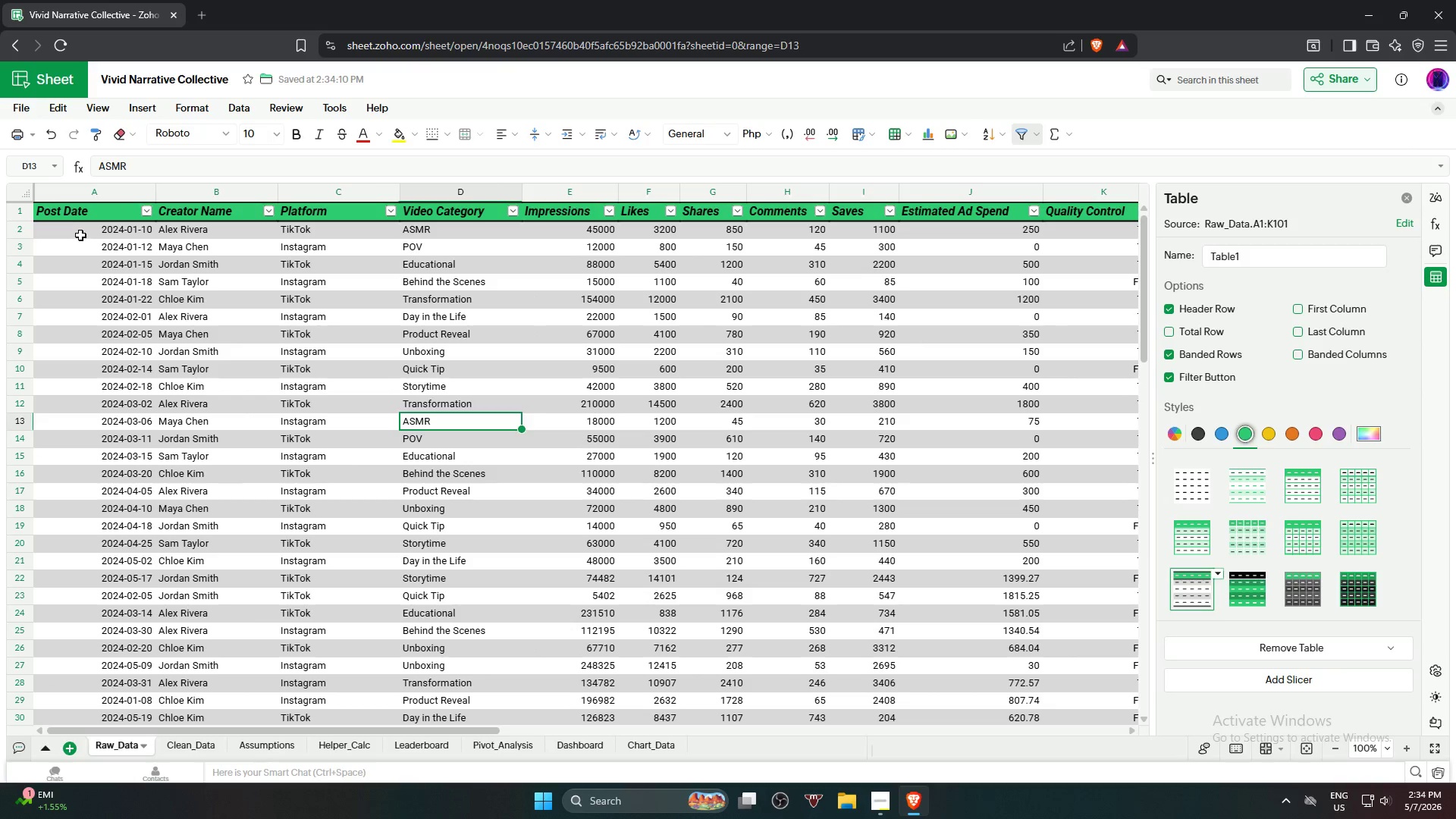 
scroll: coordinate [713, 598], scroll_direction: down, amount: 19.0
 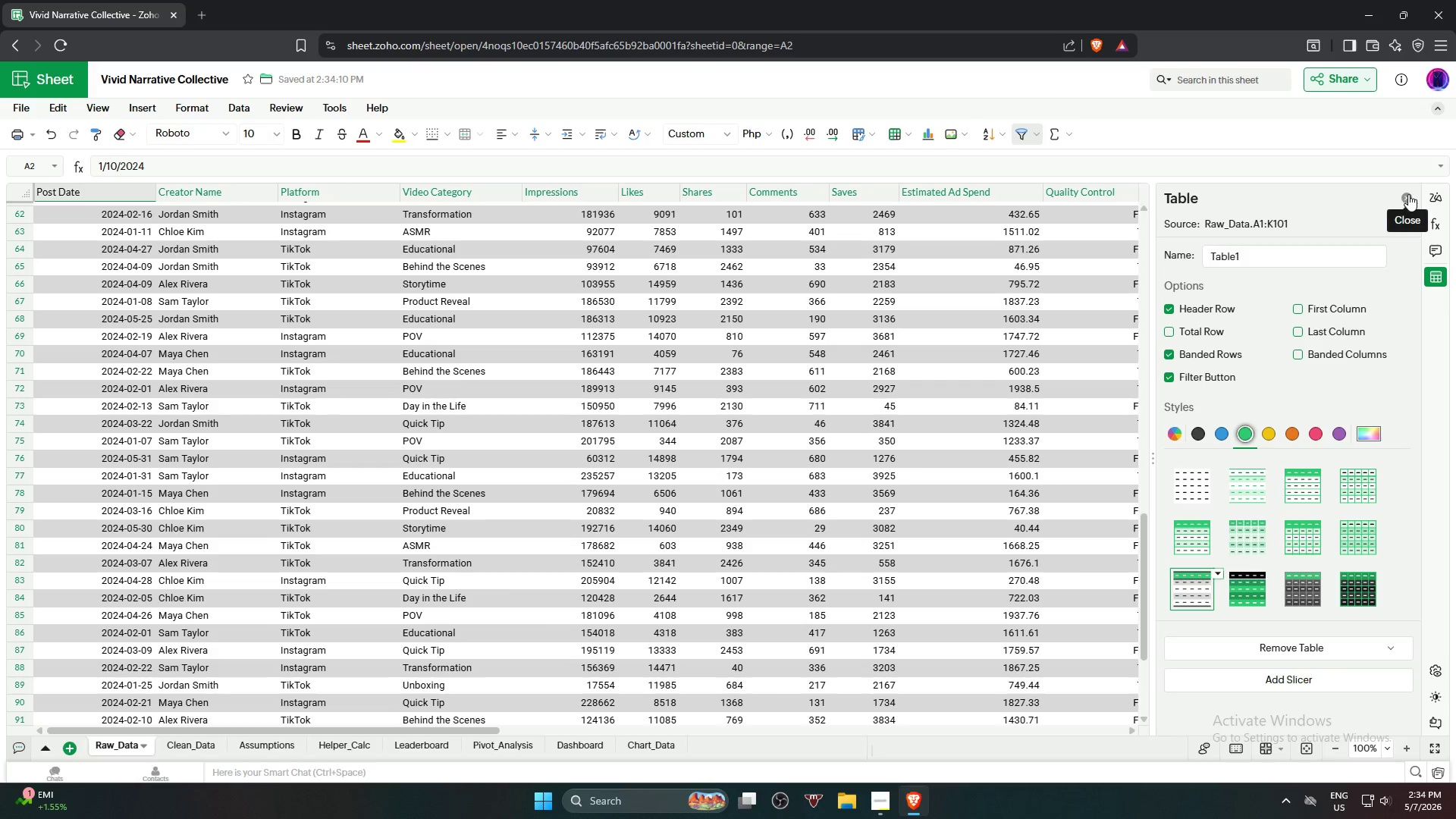 
left_click([1408, 194])
 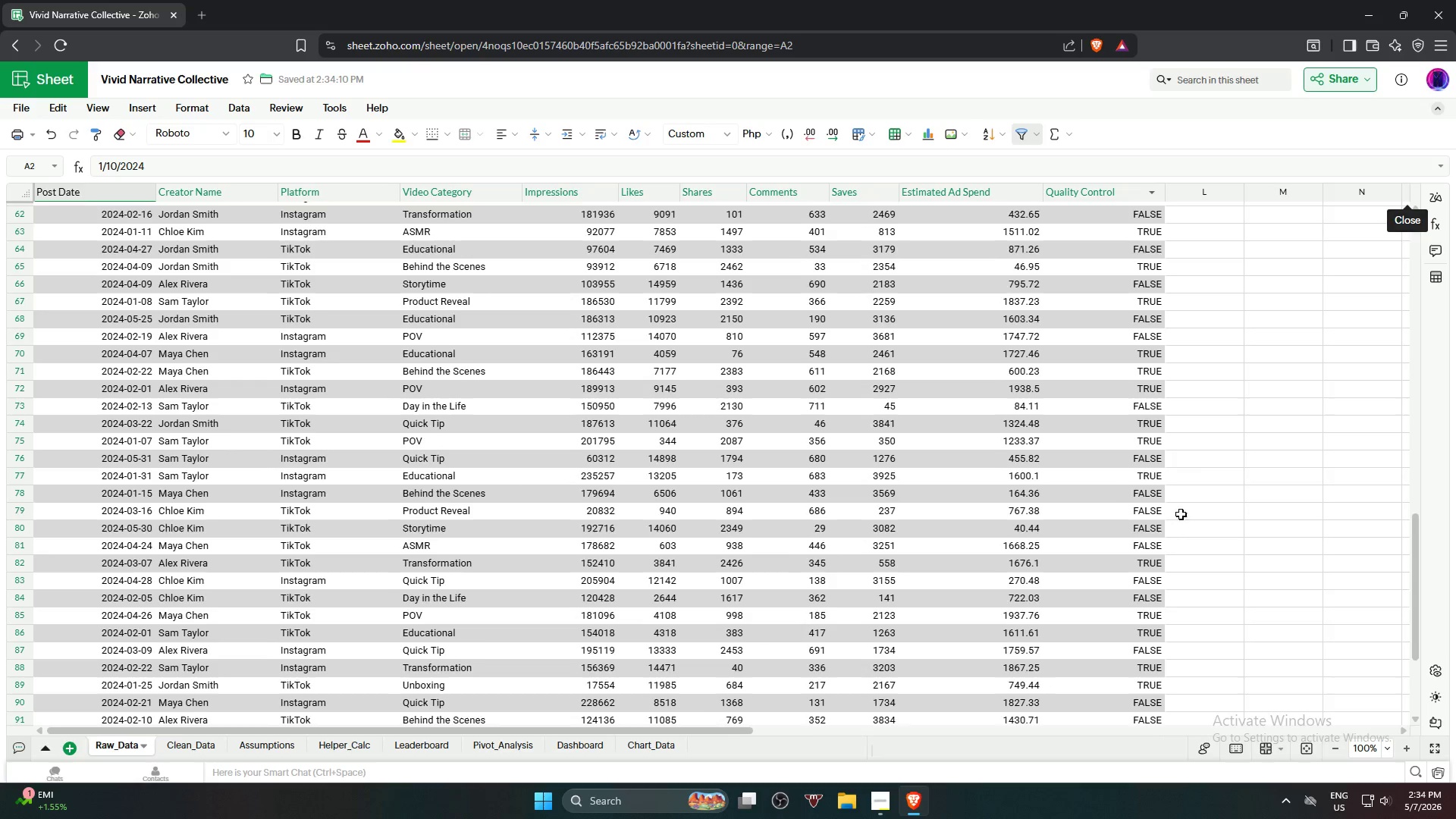 
hold_key(key=ShiftLeft, duration=0.81)
 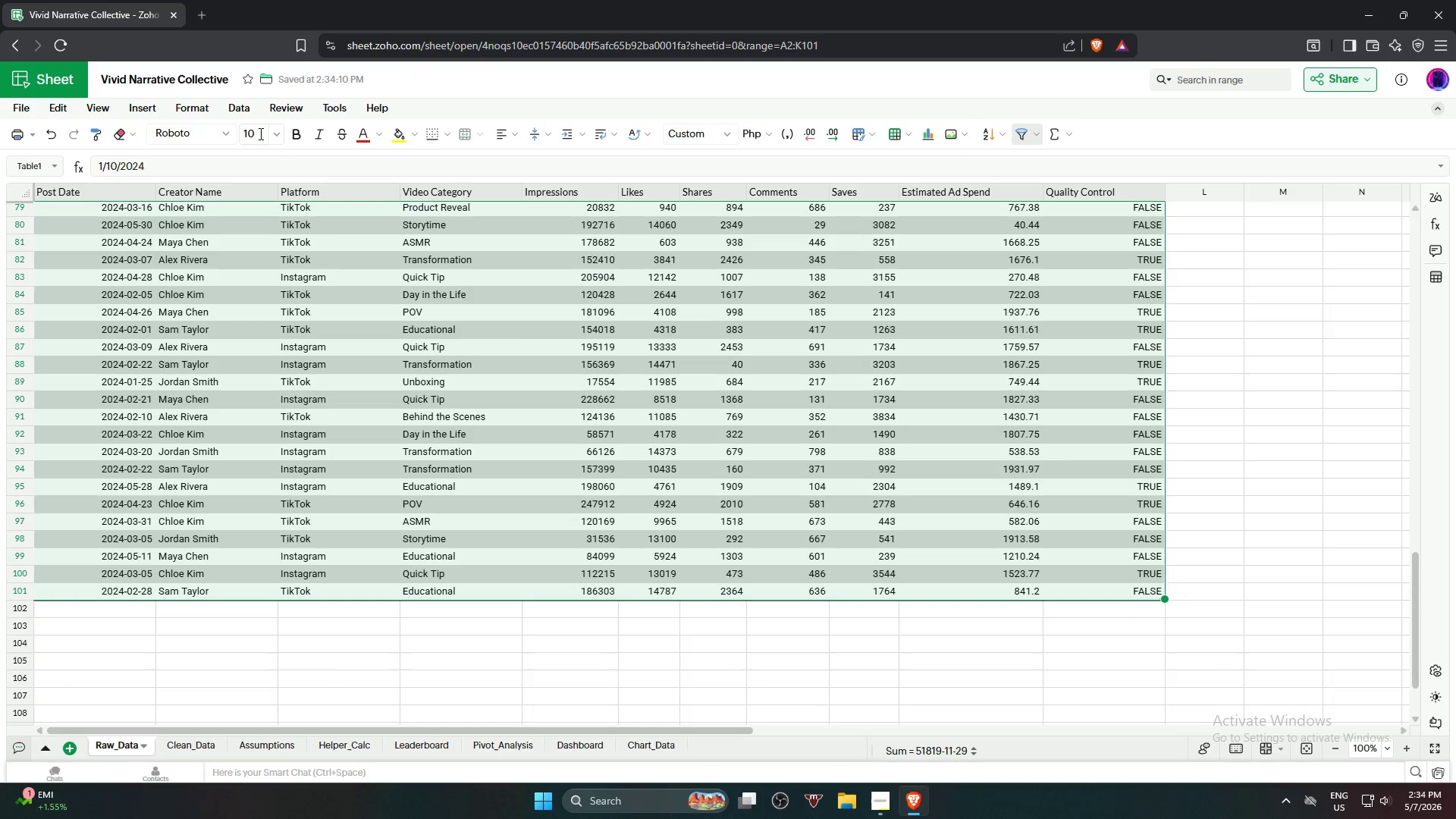 
scroll: coordinate [1156, 564], scroll_direction: down, amount: 4.0
 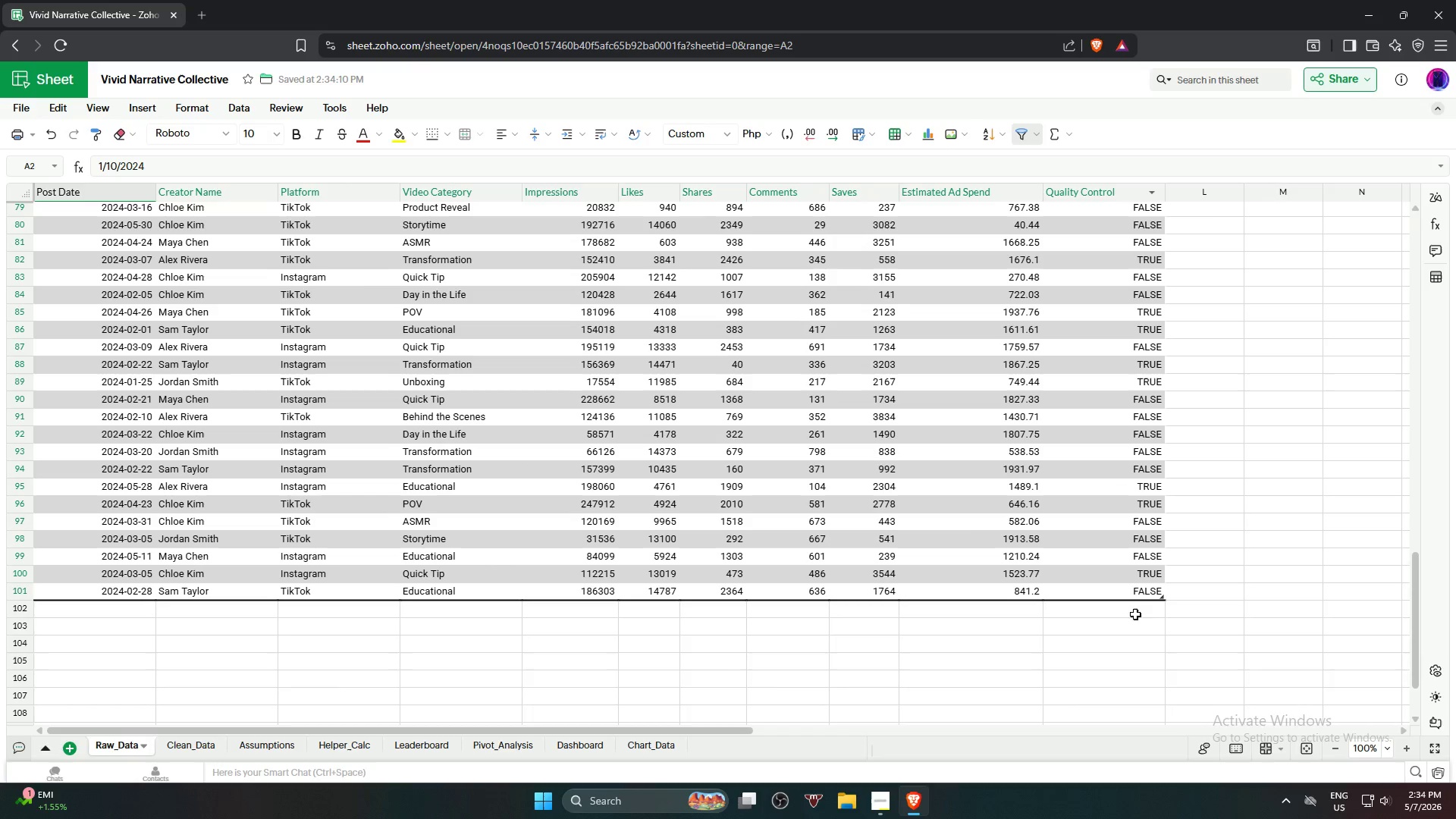 
left_click([1137, 588])
 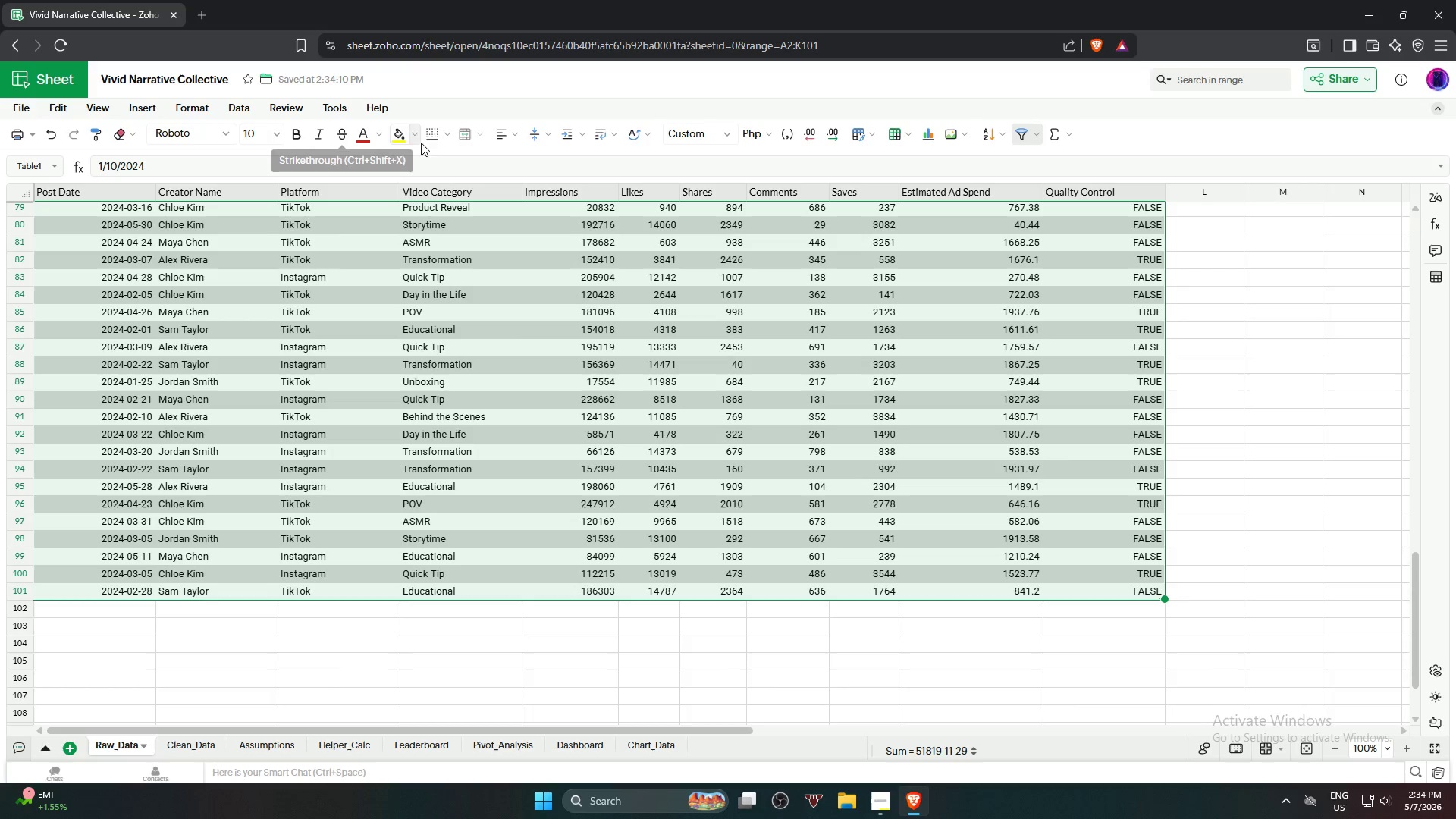 
left_click([446, 136])
 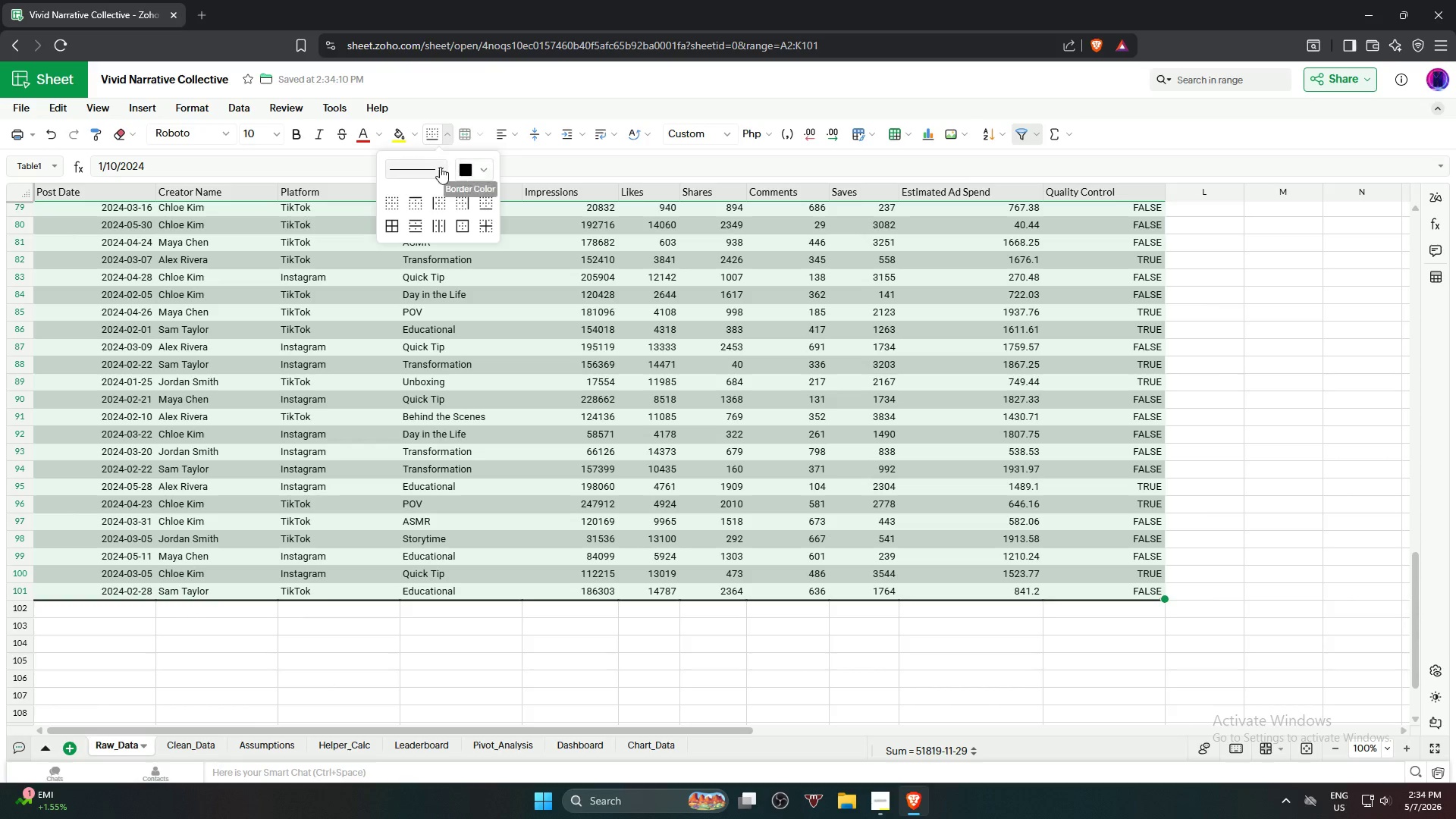 
left_click([438, 166])
 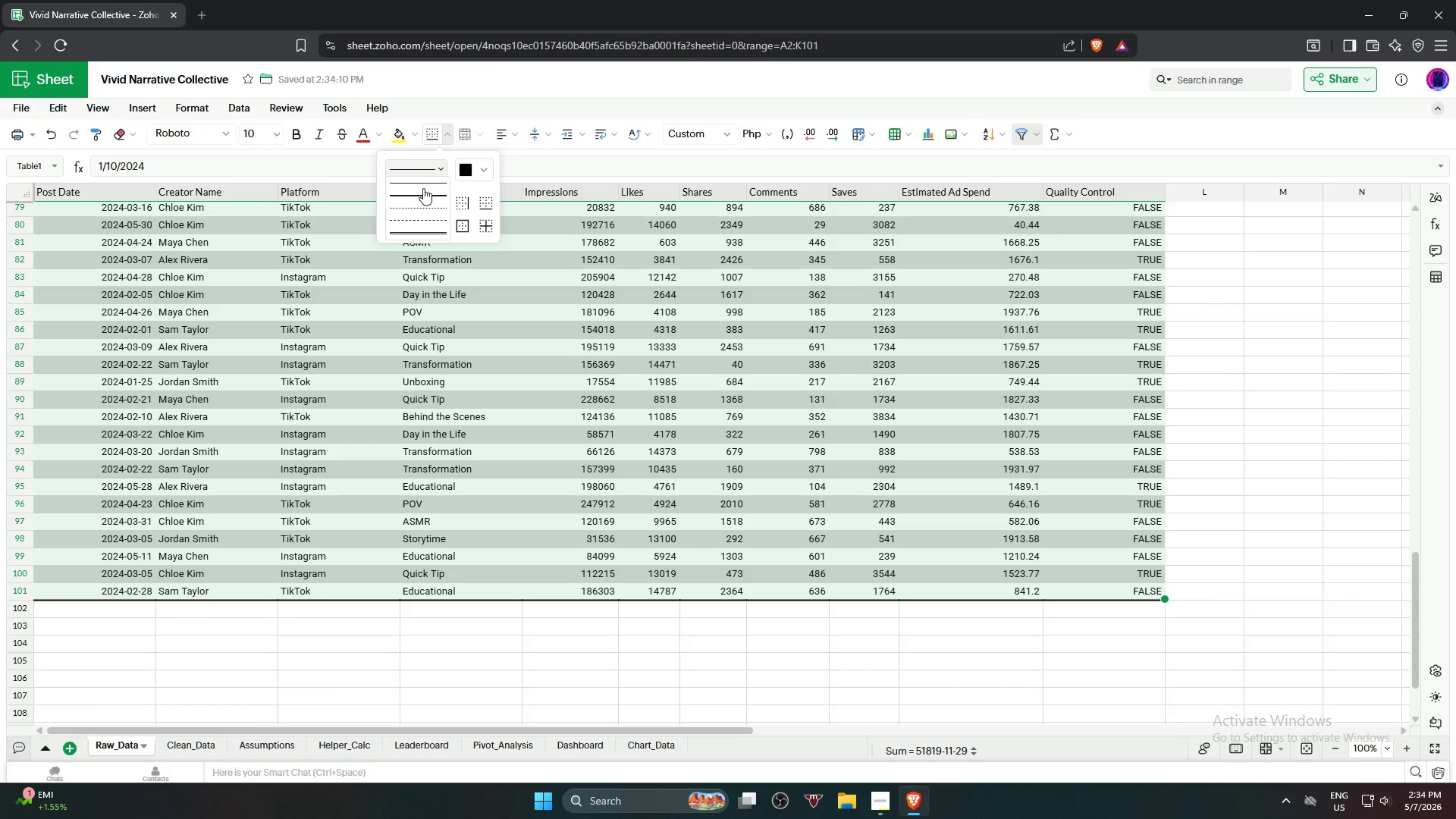 
left_click([421, 195])
 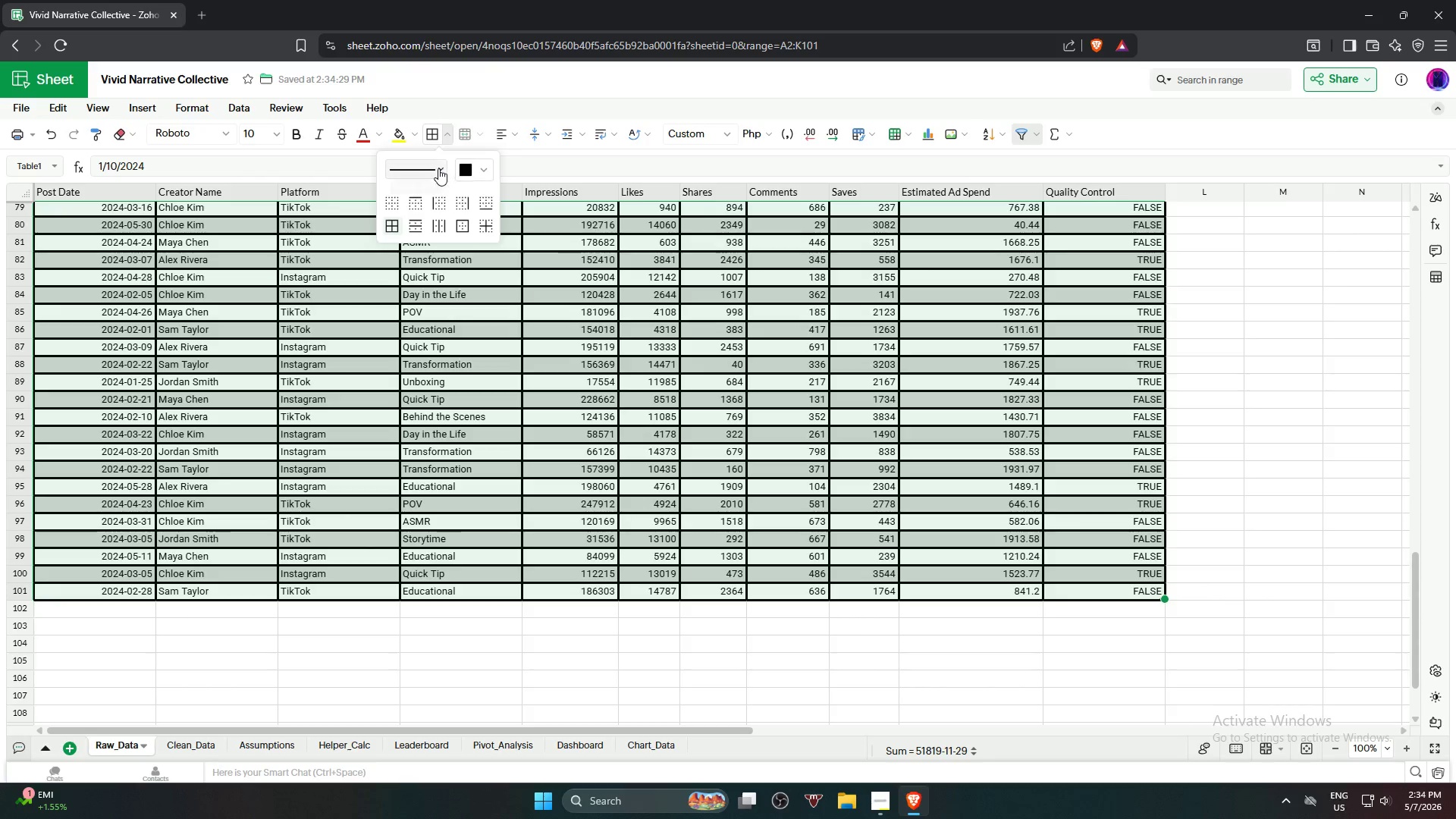 
left_click([413, 180])
 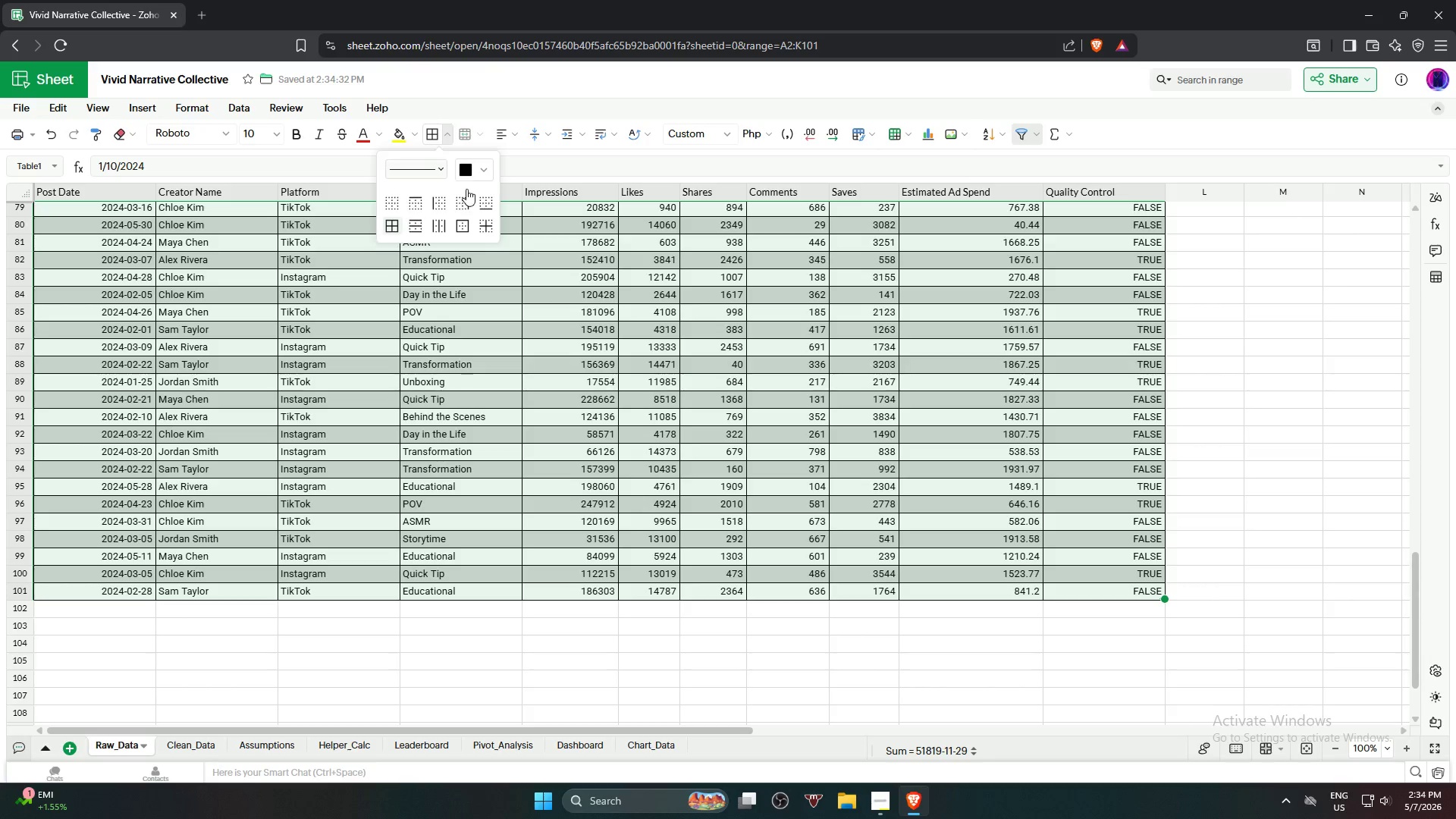 
left_click([486, 173])
 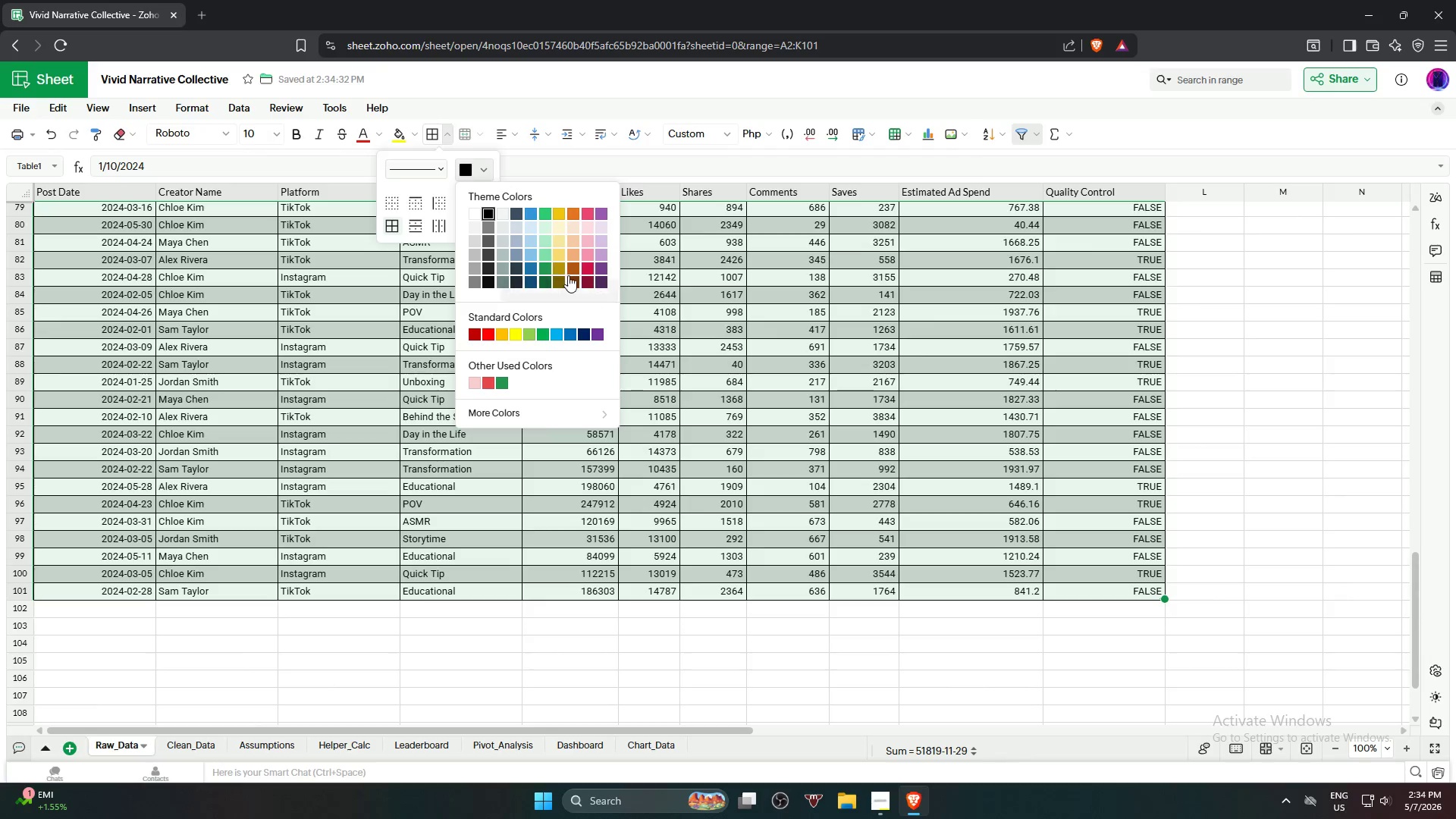 
left_click([588, 270])
 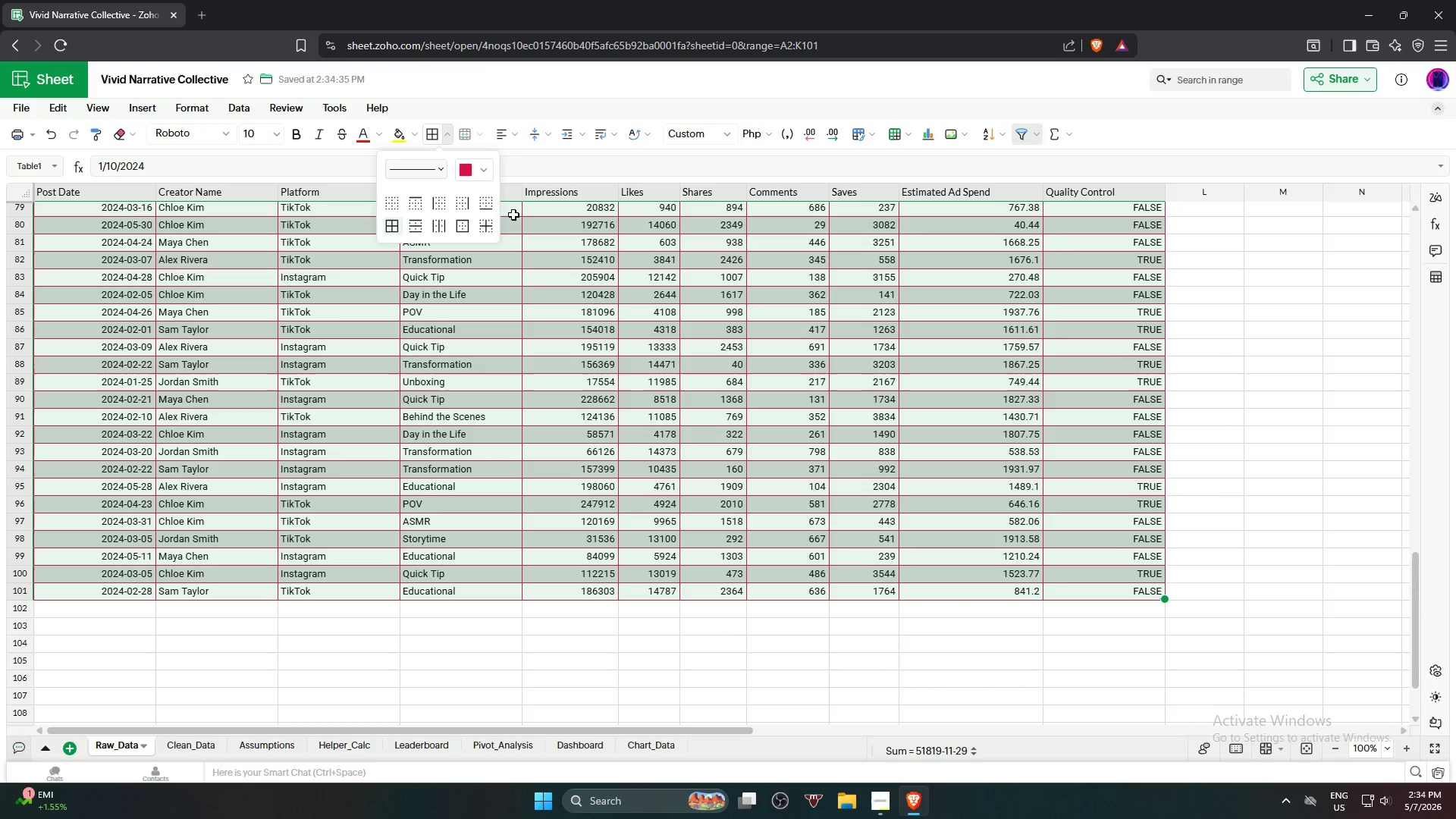 
left_click([480, 171])
 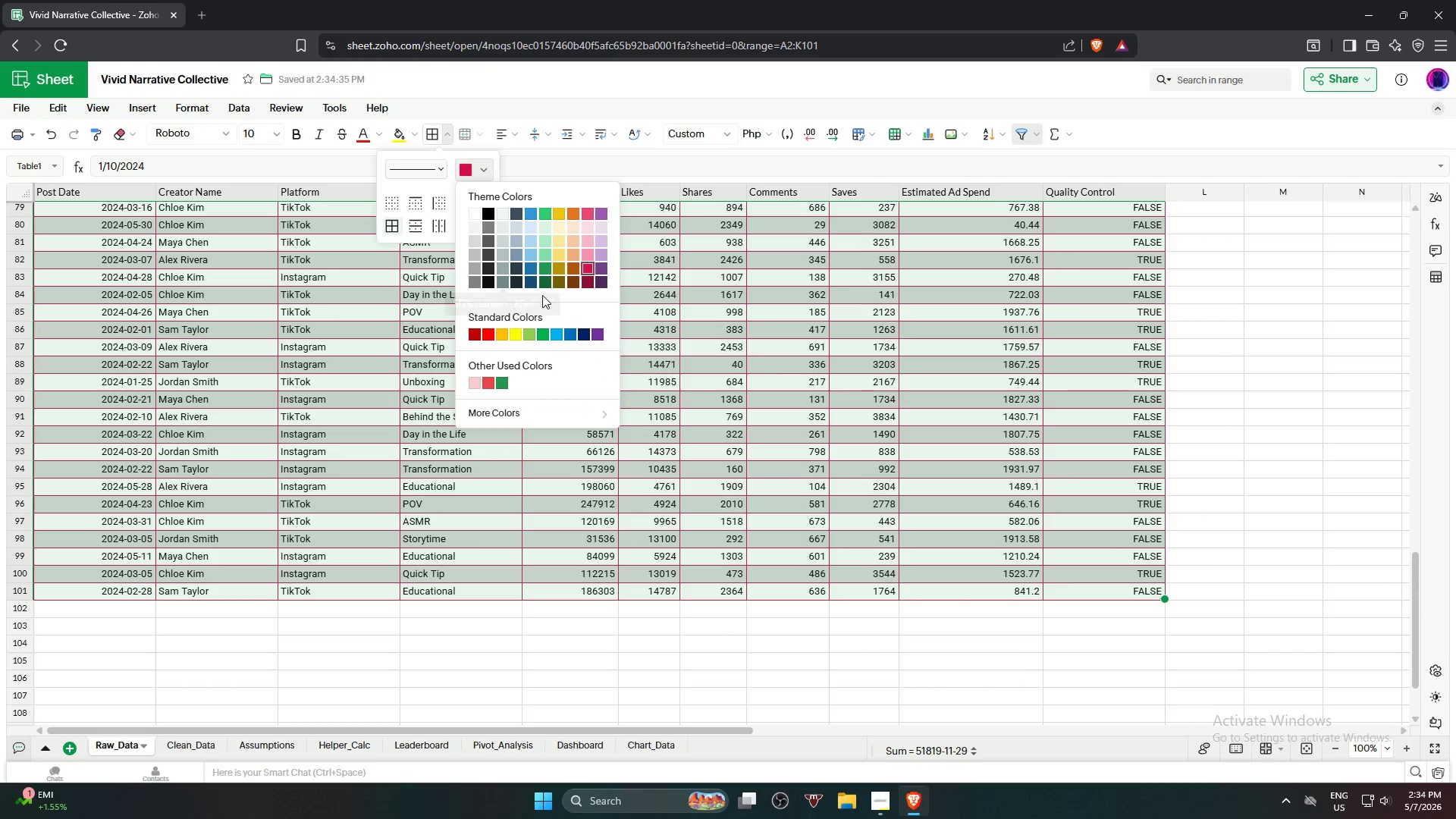 
left_click([544, 281])
 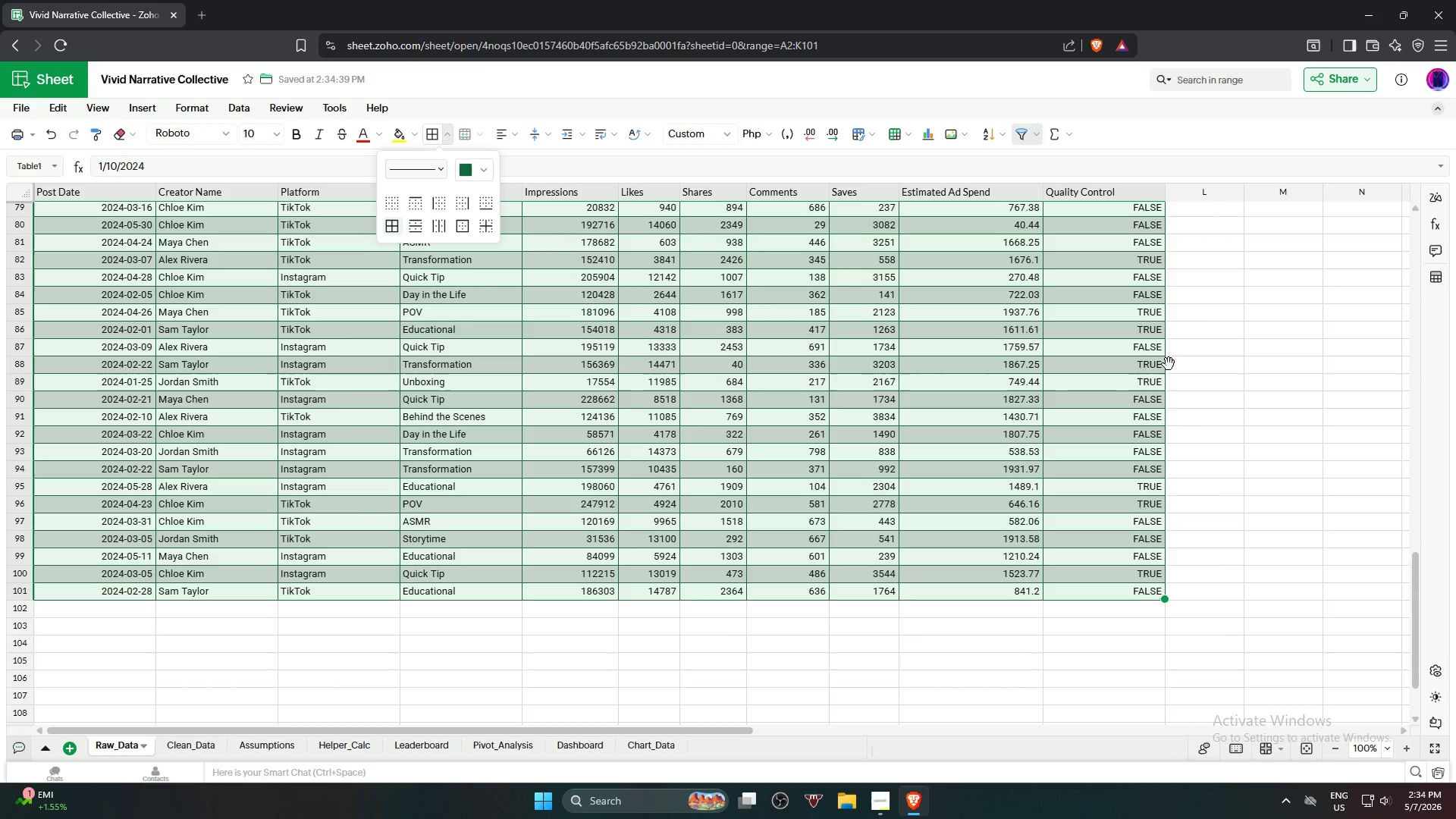 
left_click([1225, 324])
 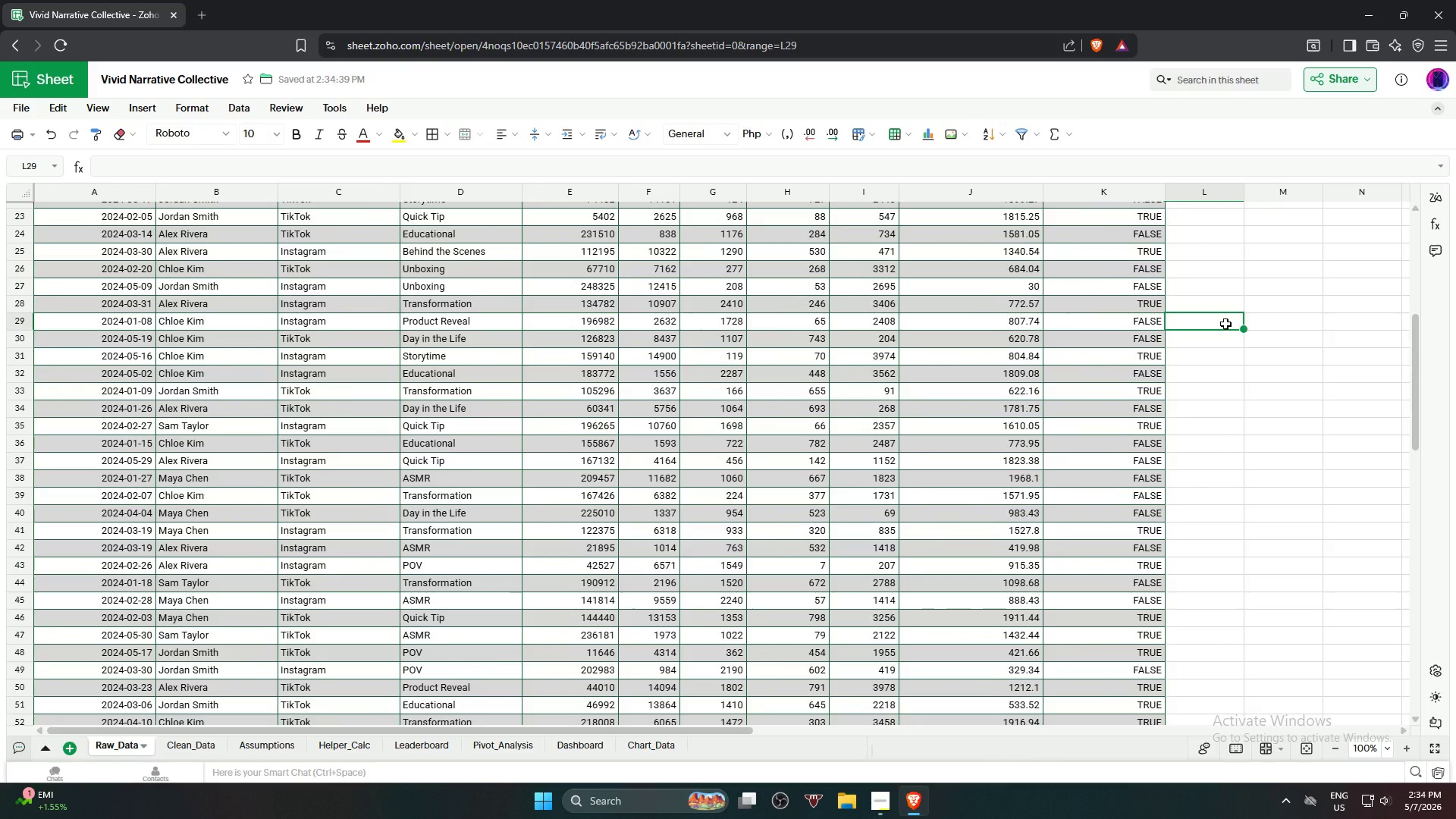 
scroll: coordinate [1225, 318], scroll_direction: up, amount: 25.0
 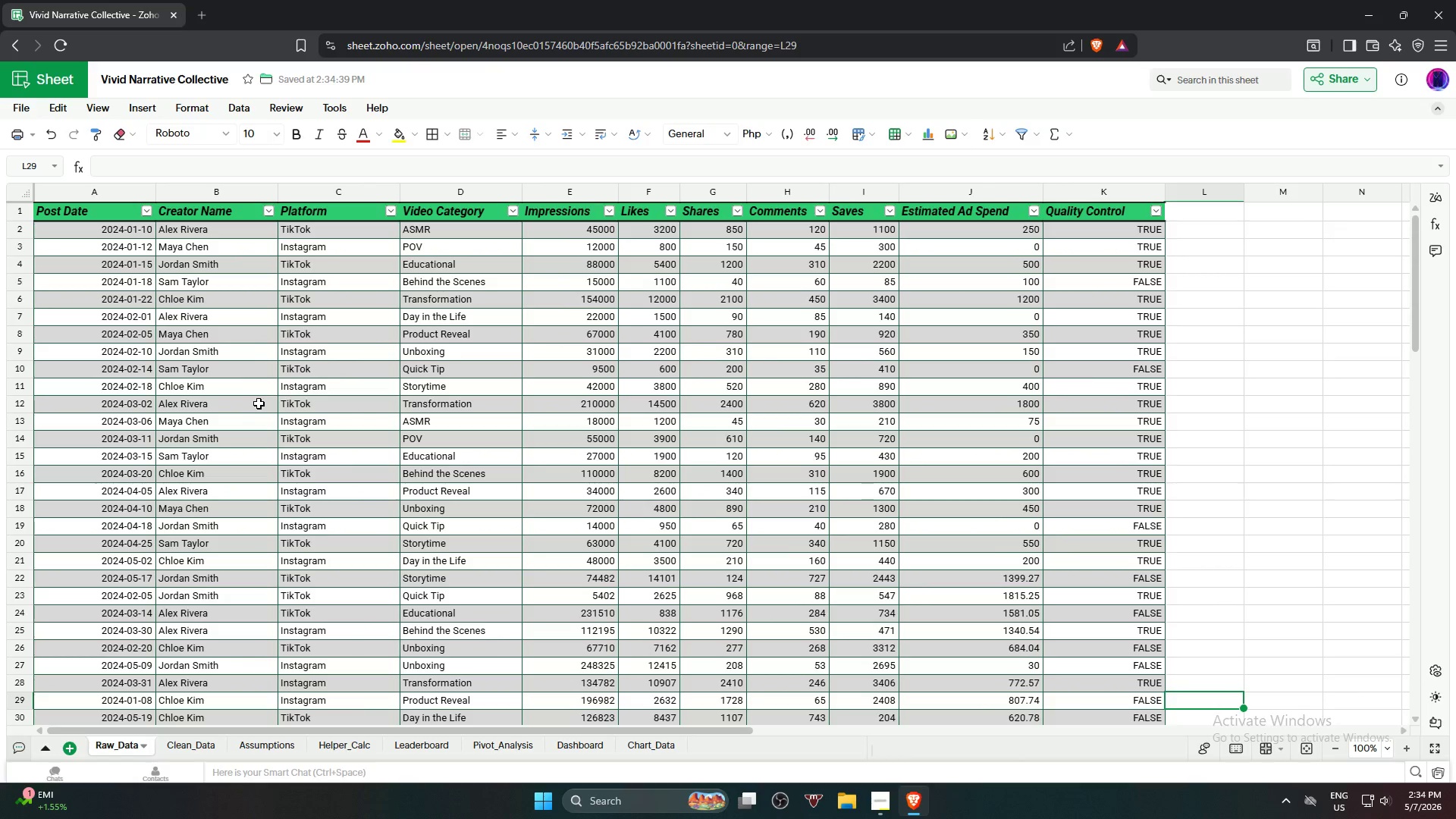 
scroll: coordinate [339, 629], scroll_direction: down, amount: 5.0
 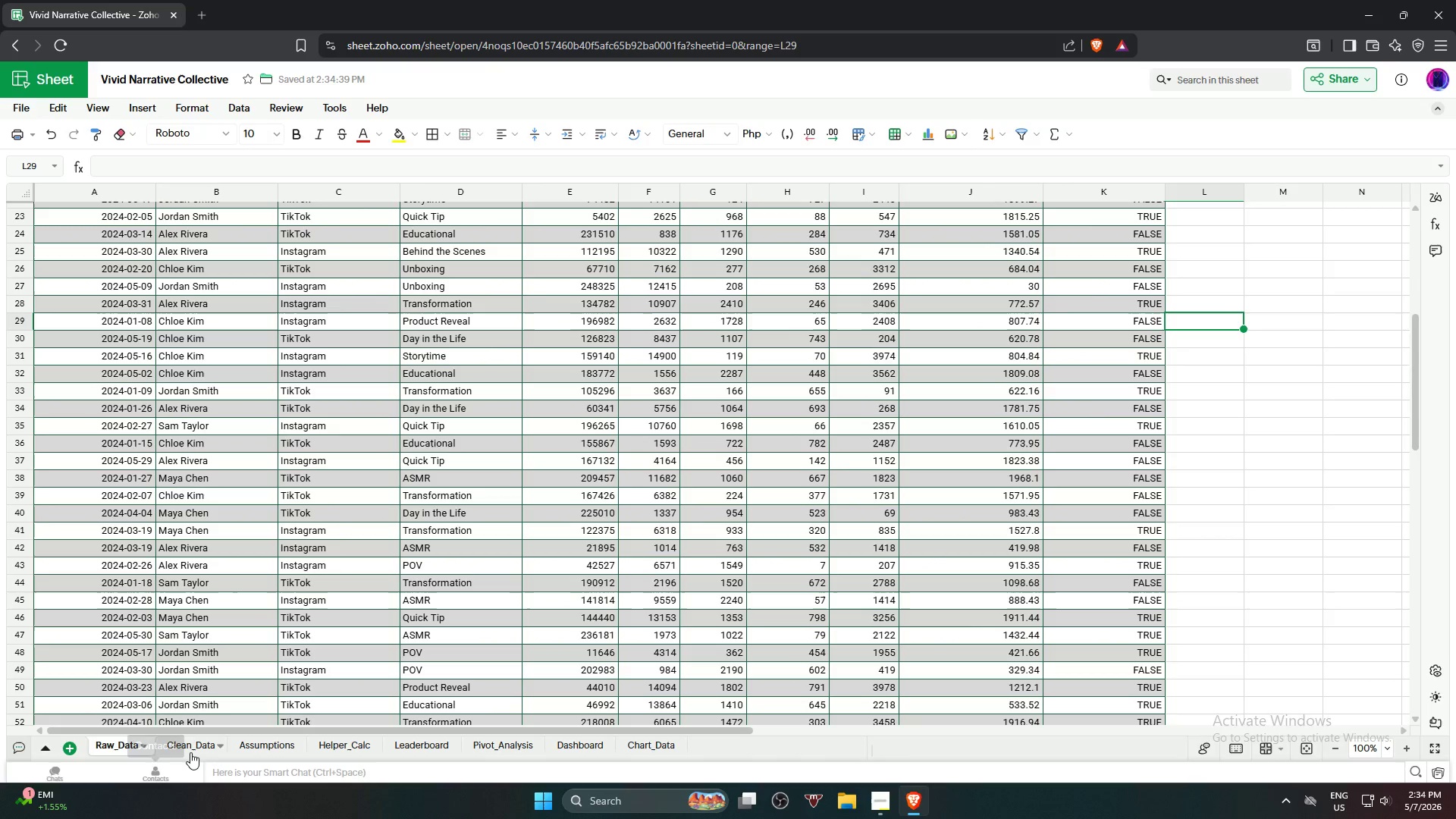 
left_click([193, 751])
 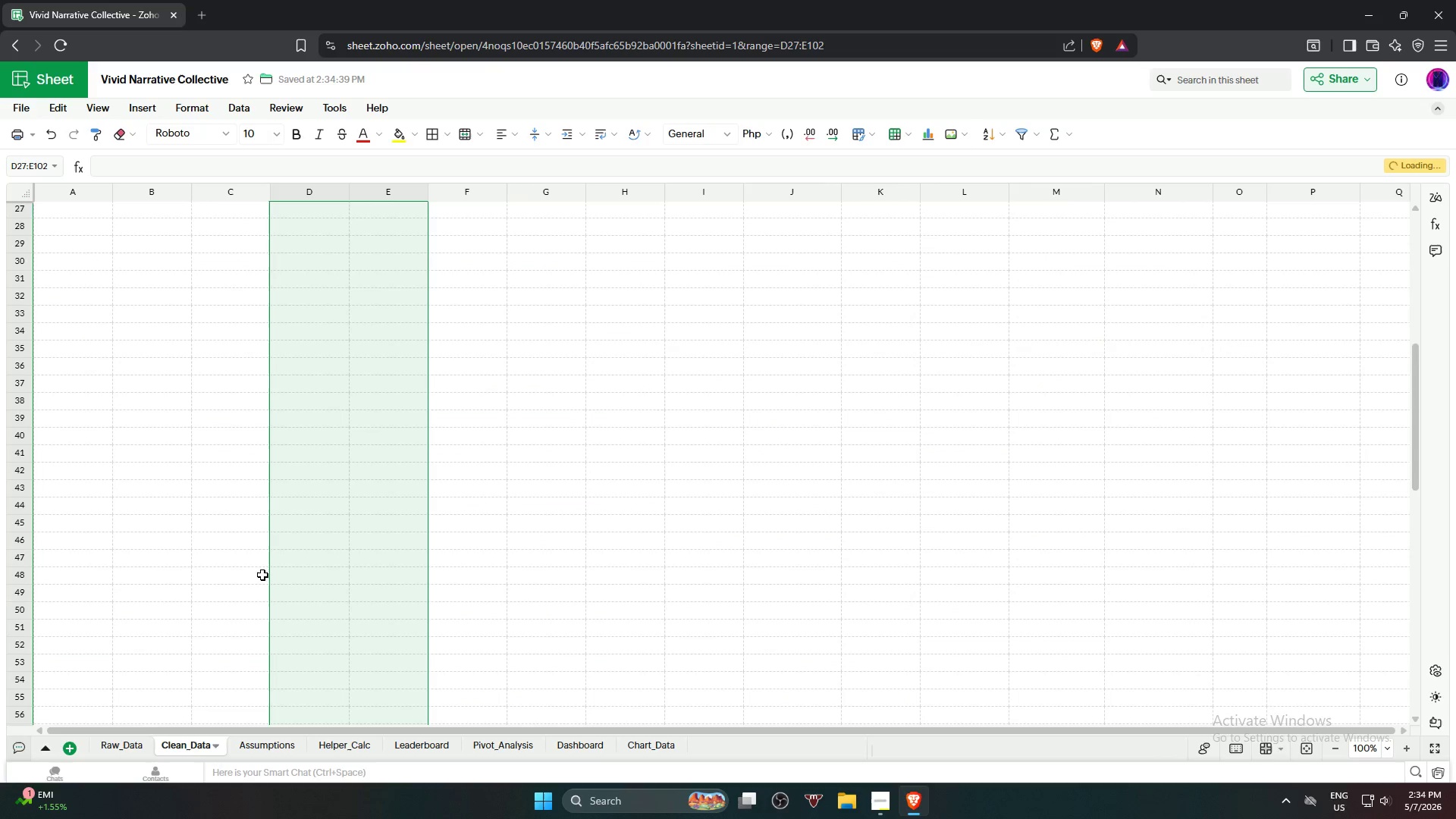 
scroll: coordinate [466, 457], scroll_direction: up, amount: 12.0
 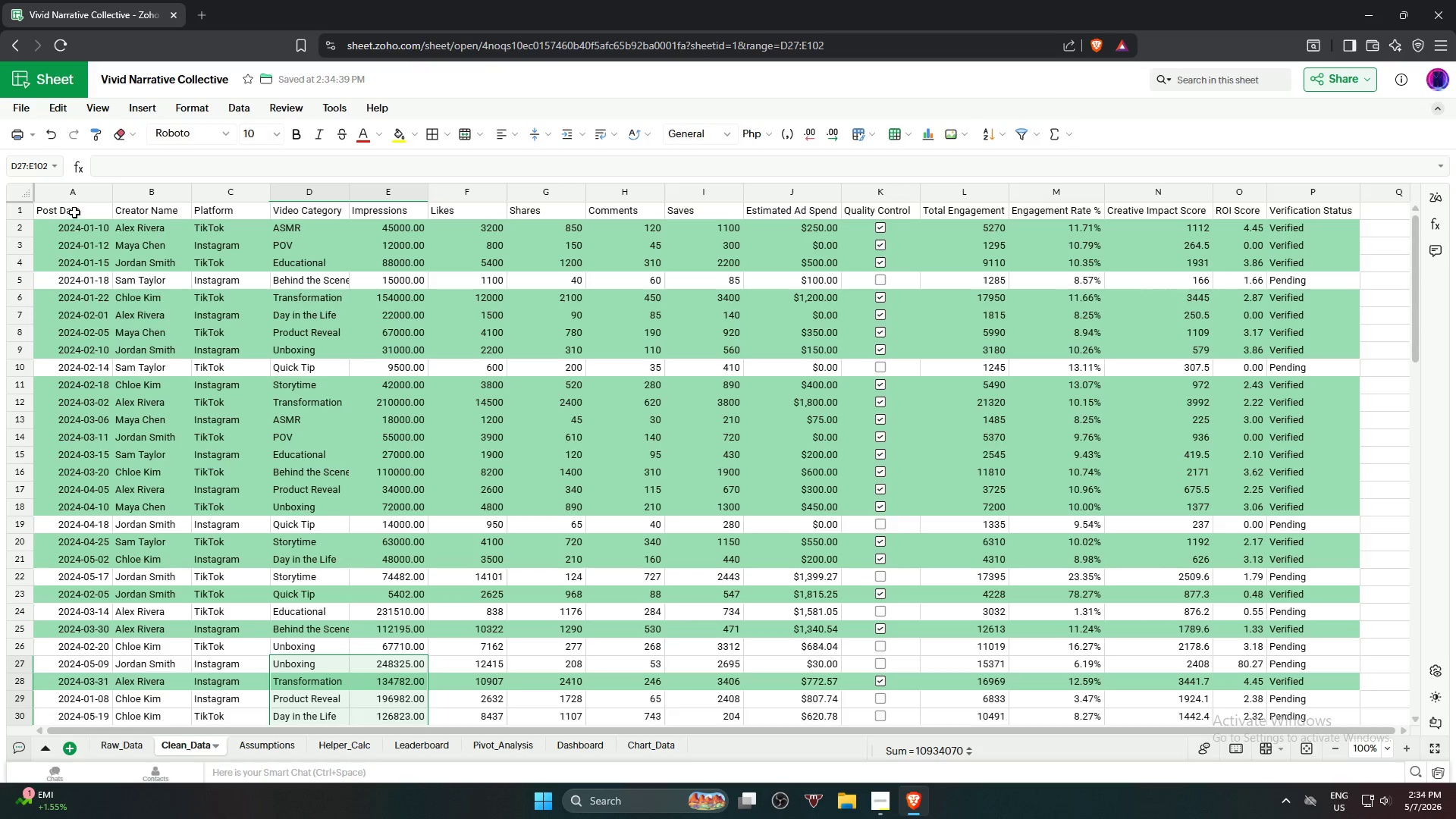 
left_click([74, 209])
 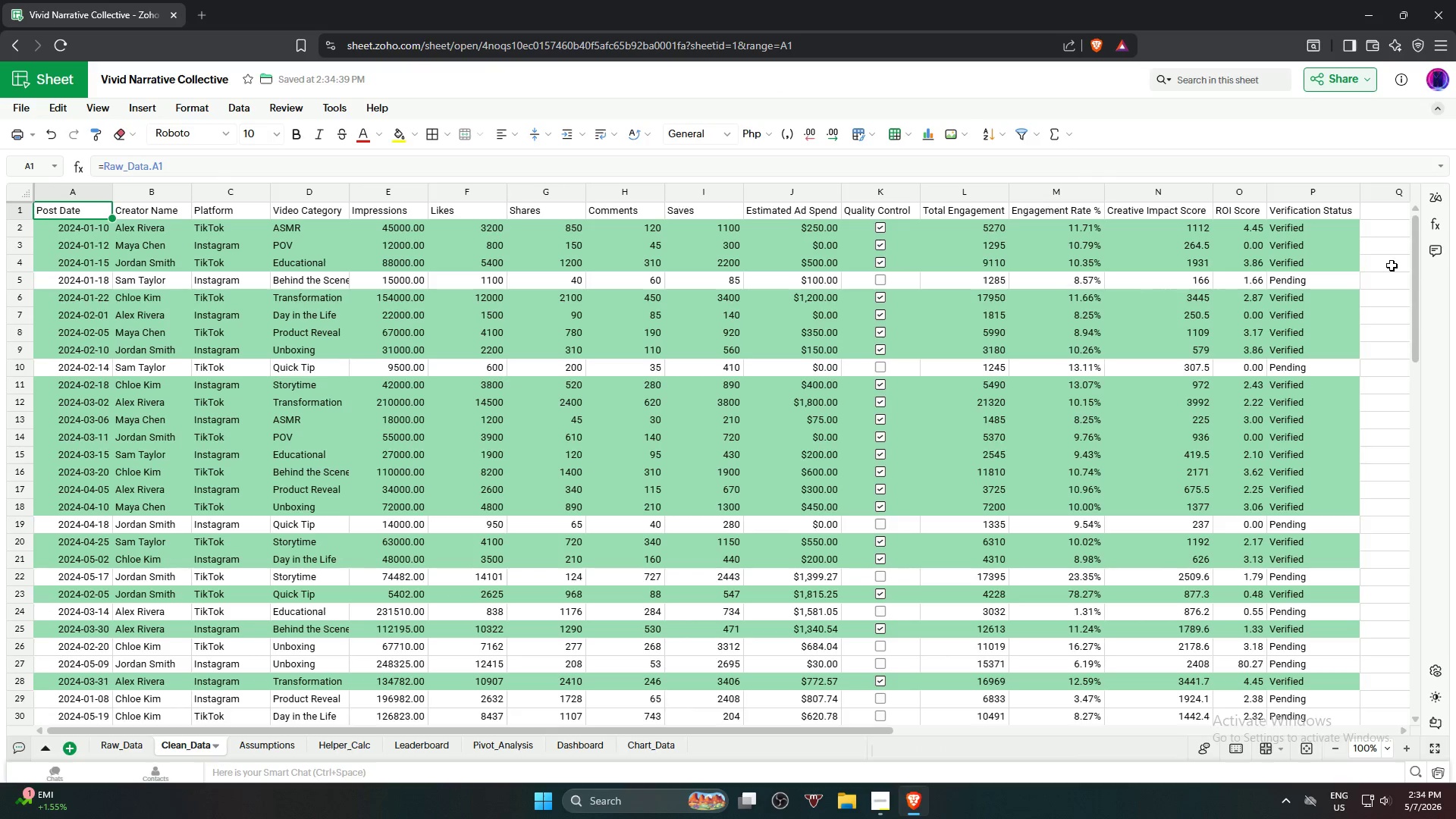 
hold_key(key=ShiftLeft, duration=1.06)
left_click([1329, 210])
 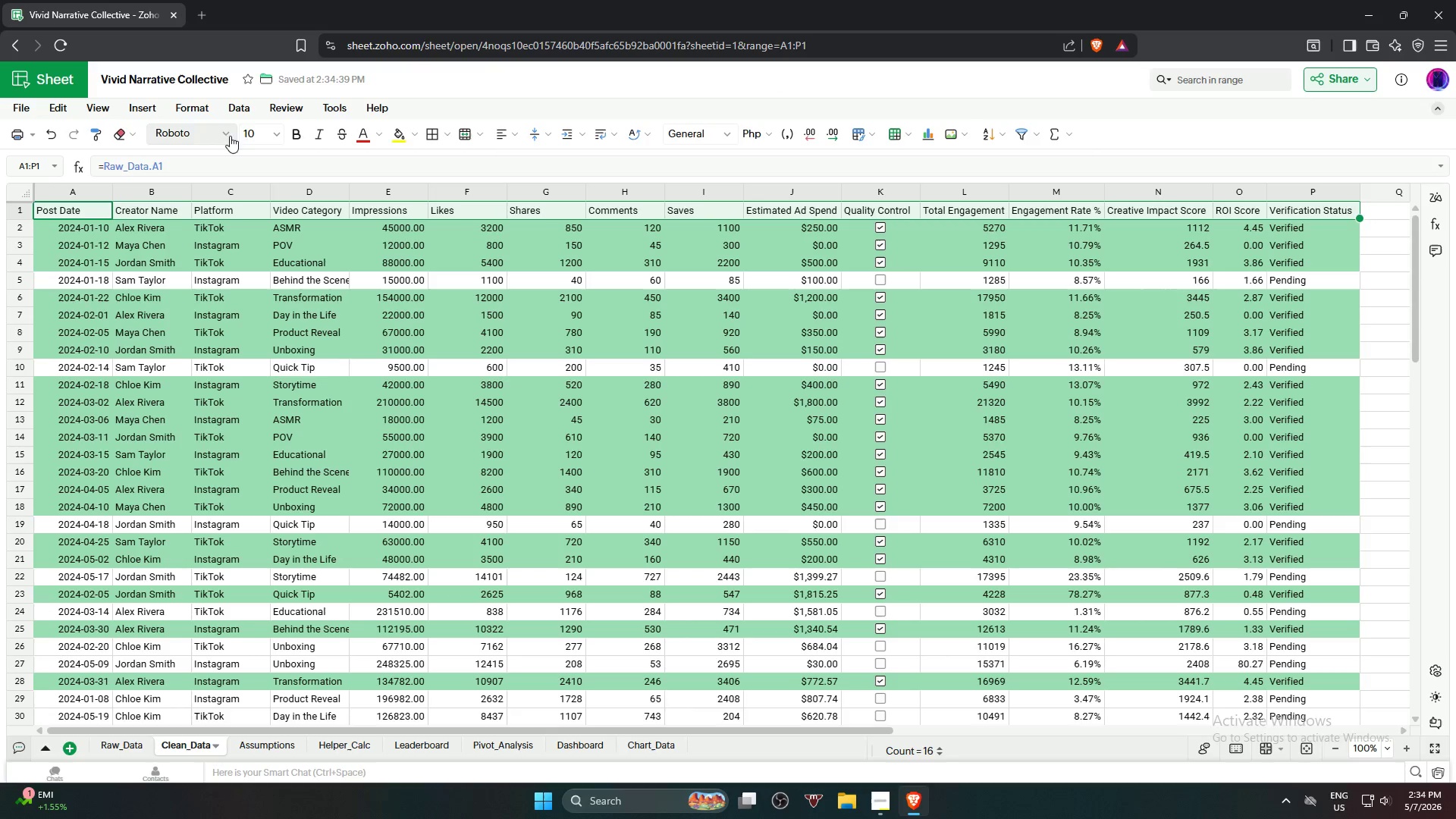 
left_click([281, 132])
 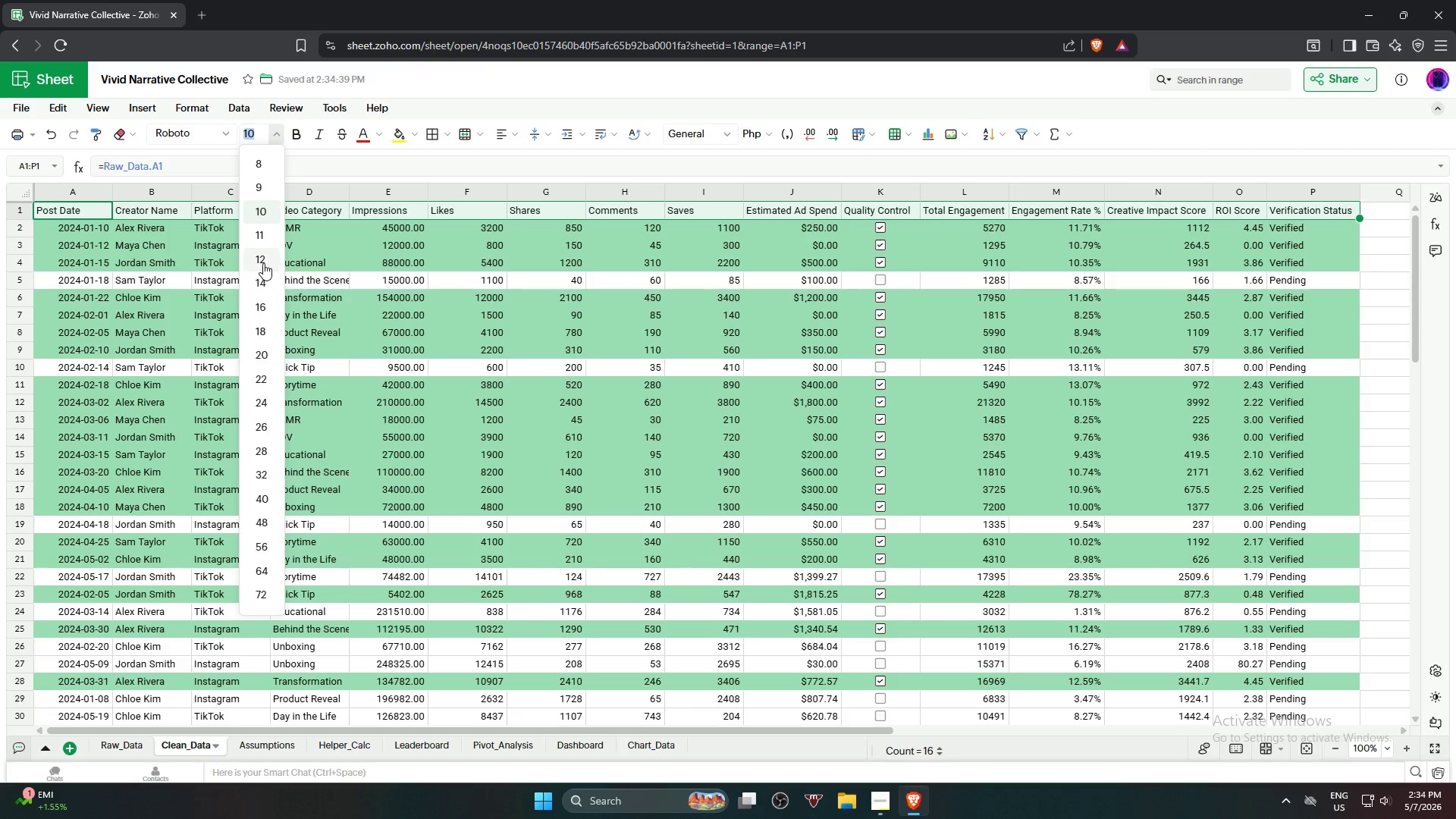 
left_click([263, 262])
 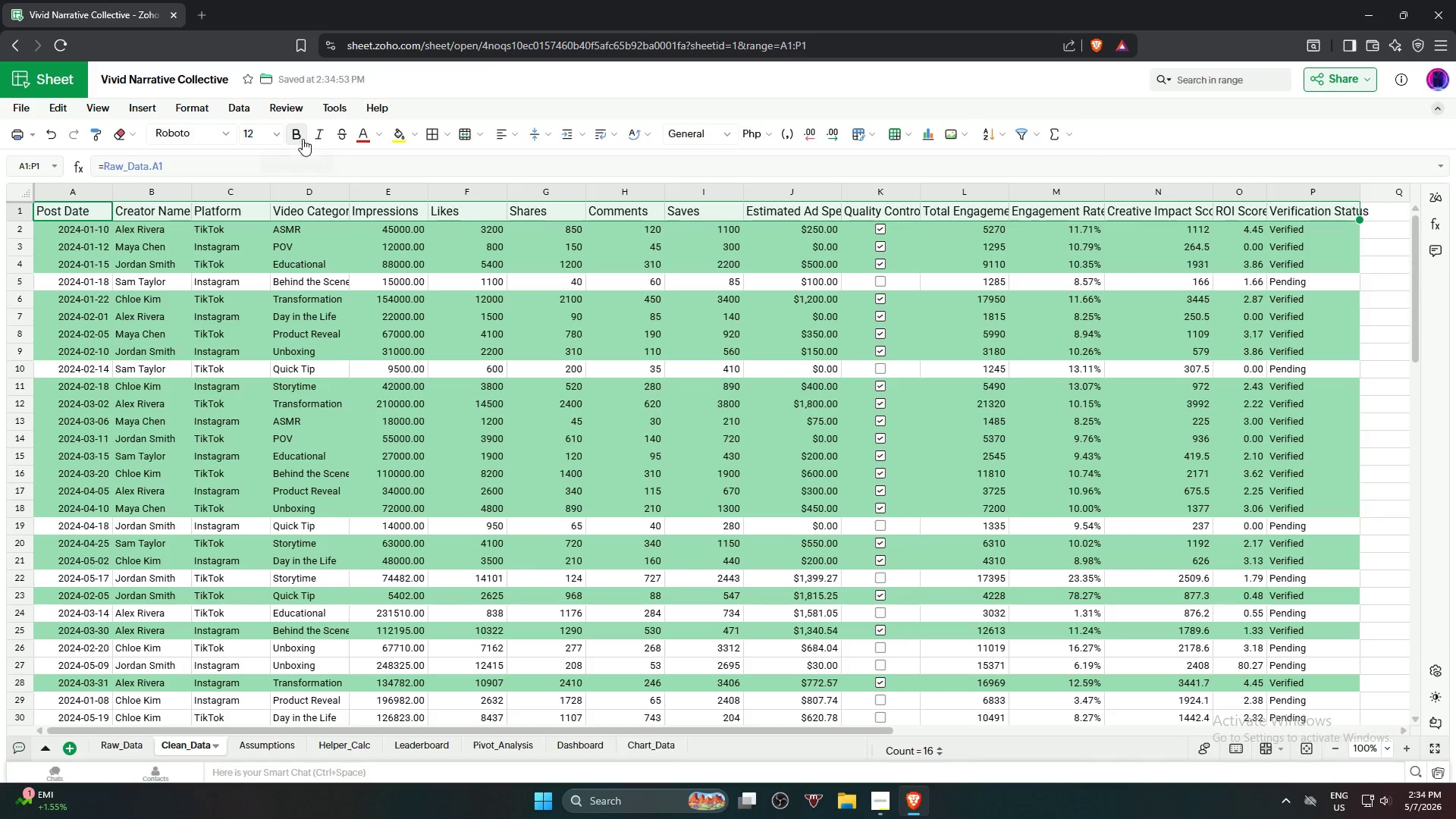 
double_click([318, 137])
 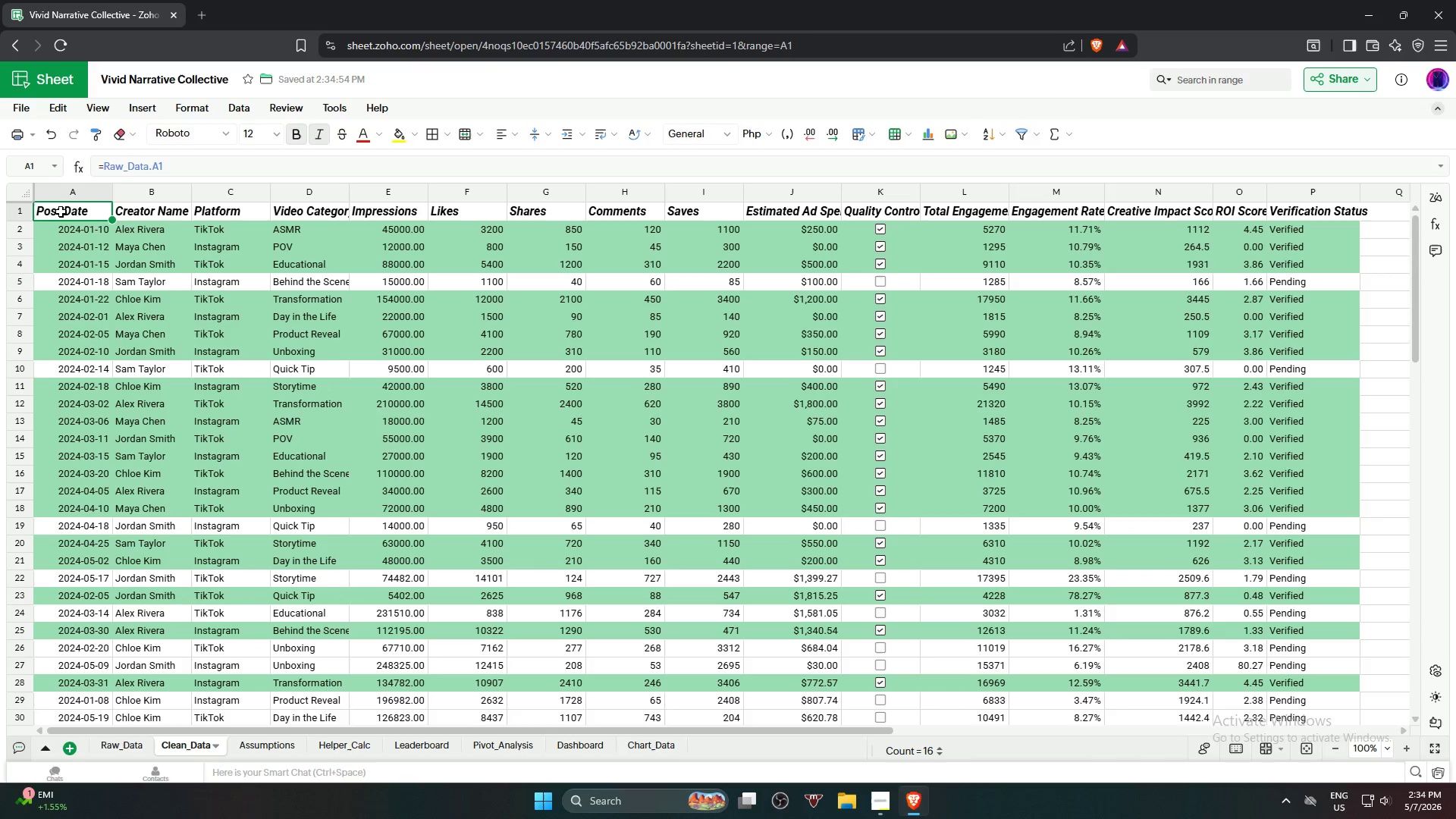 
key(Control+A)
 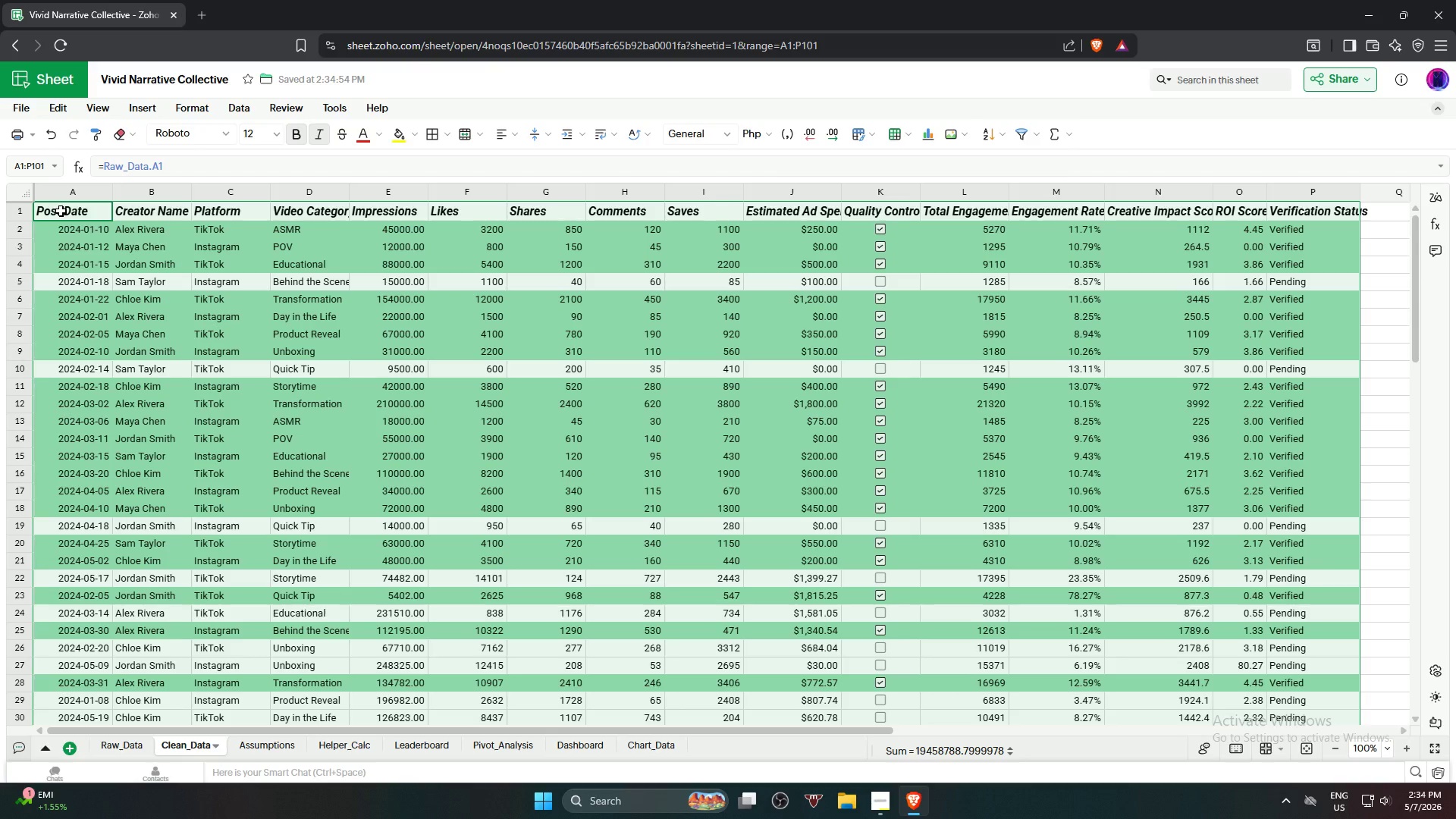 
key(Alt+Control+T)
 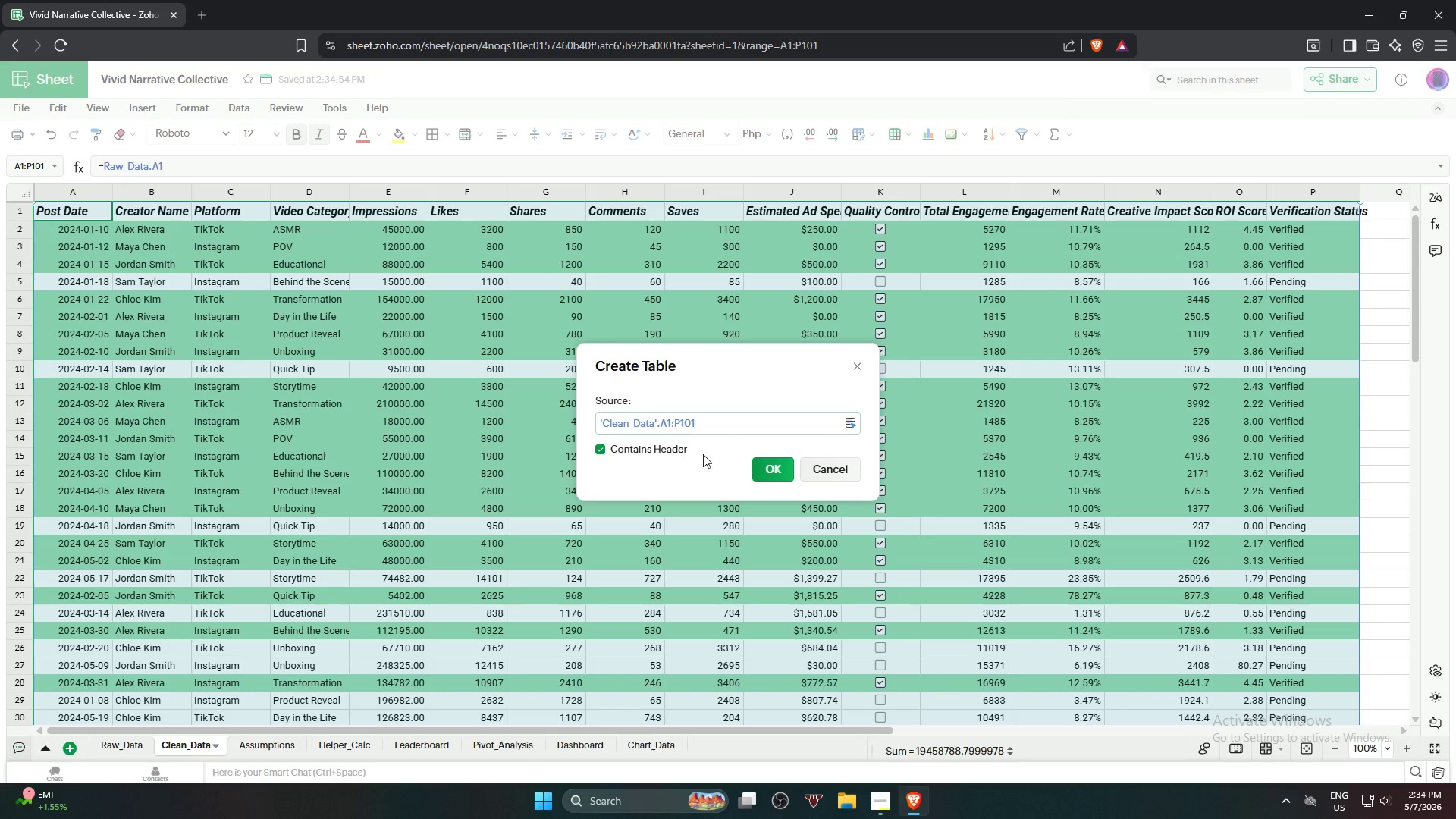 
left_click([763, 466])
 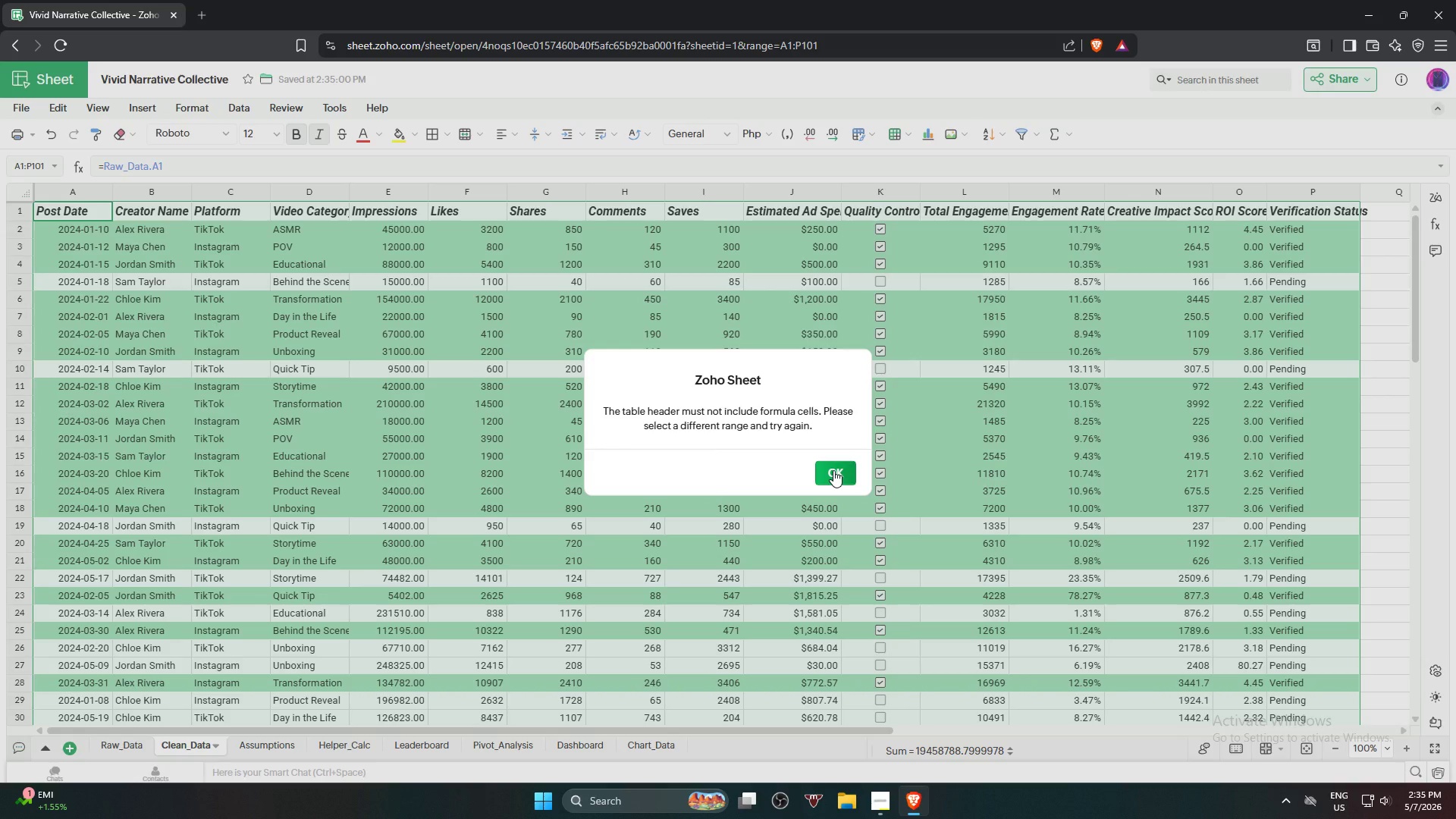 
wait(8.64)
 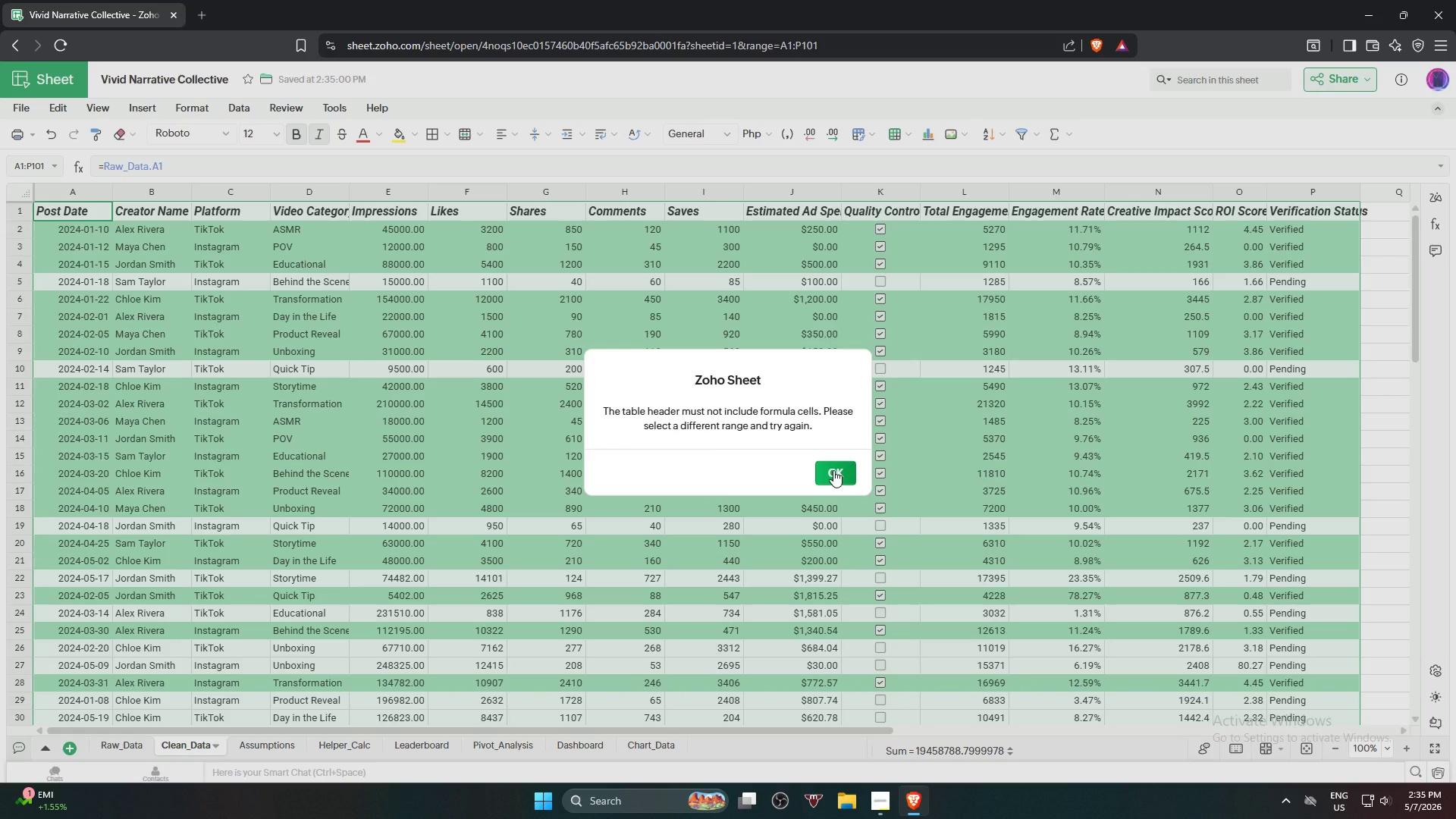 
left_click([833, 470])
 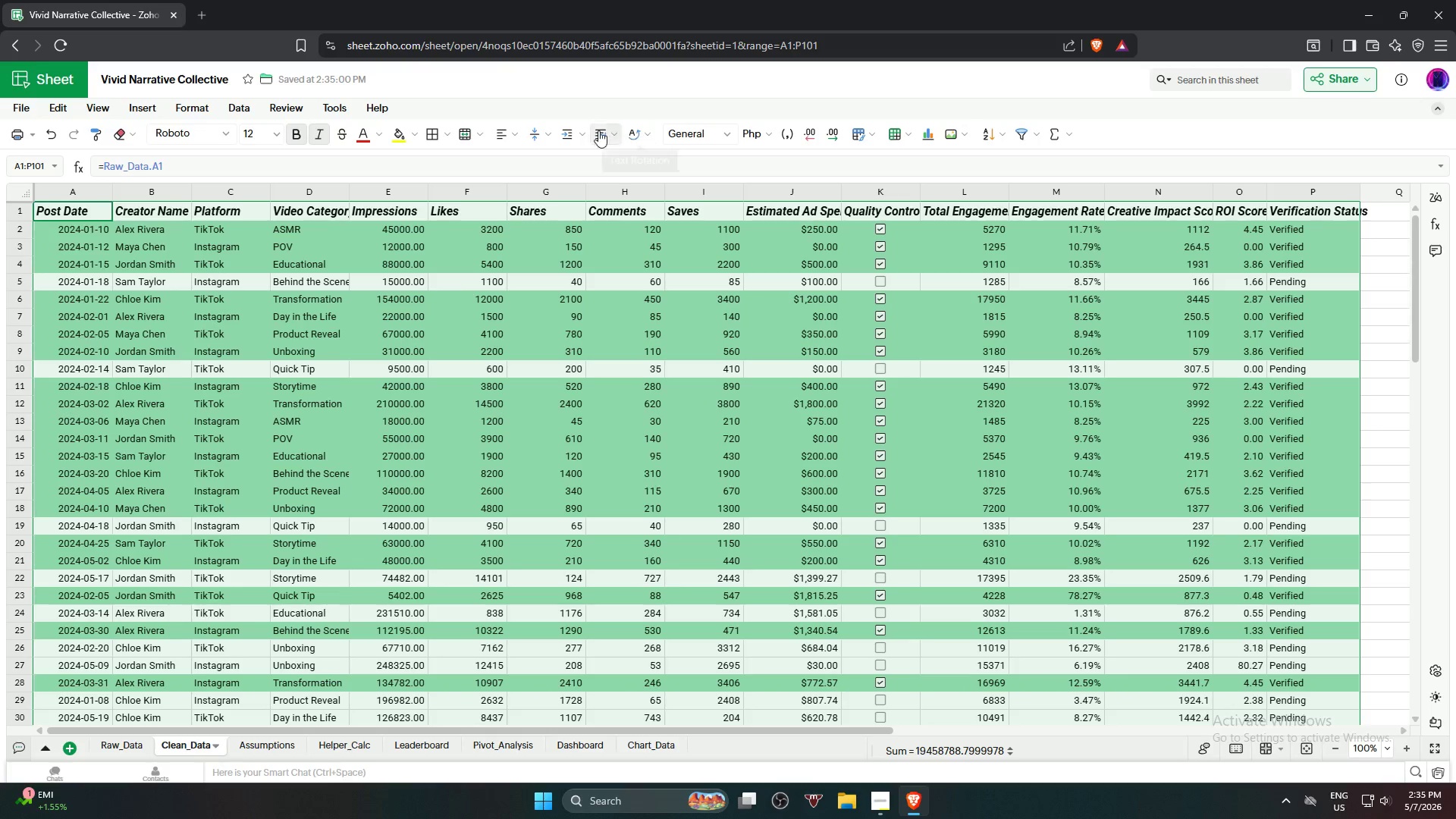 
left_click([437, 136])
 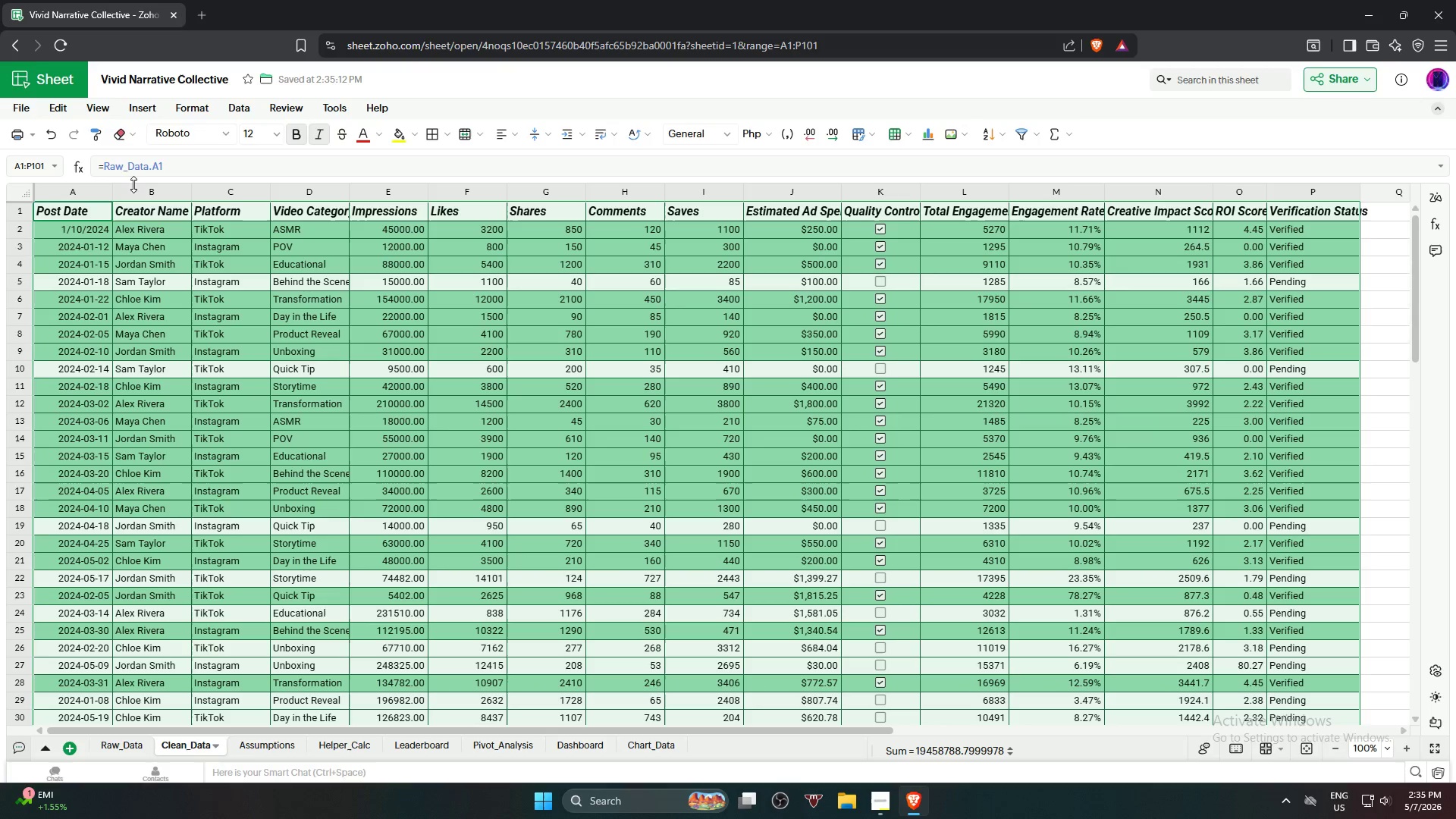 
left_click([67, 212])
 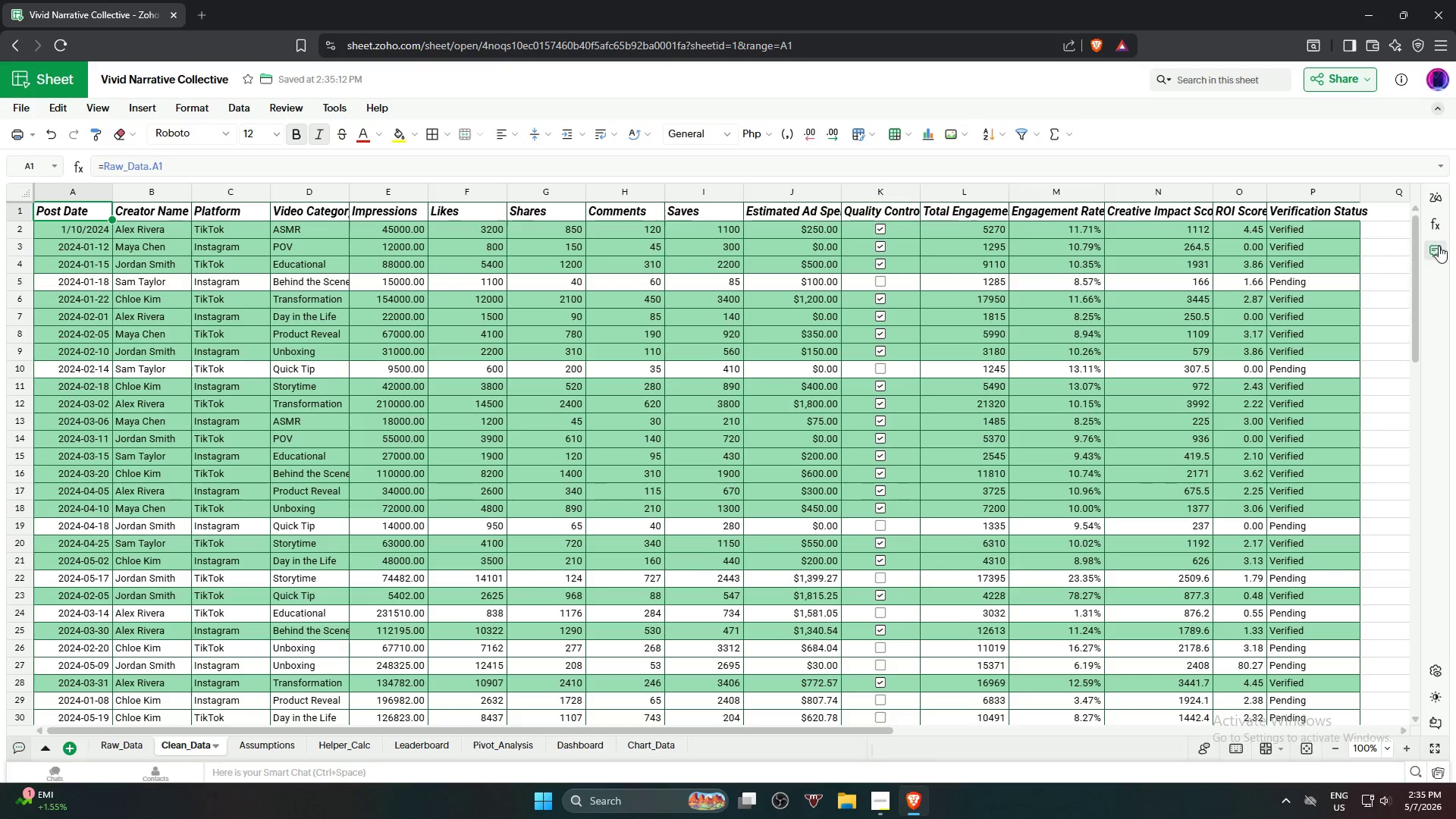 
hold_key(key=ShiftLeft, duration=1.36)
 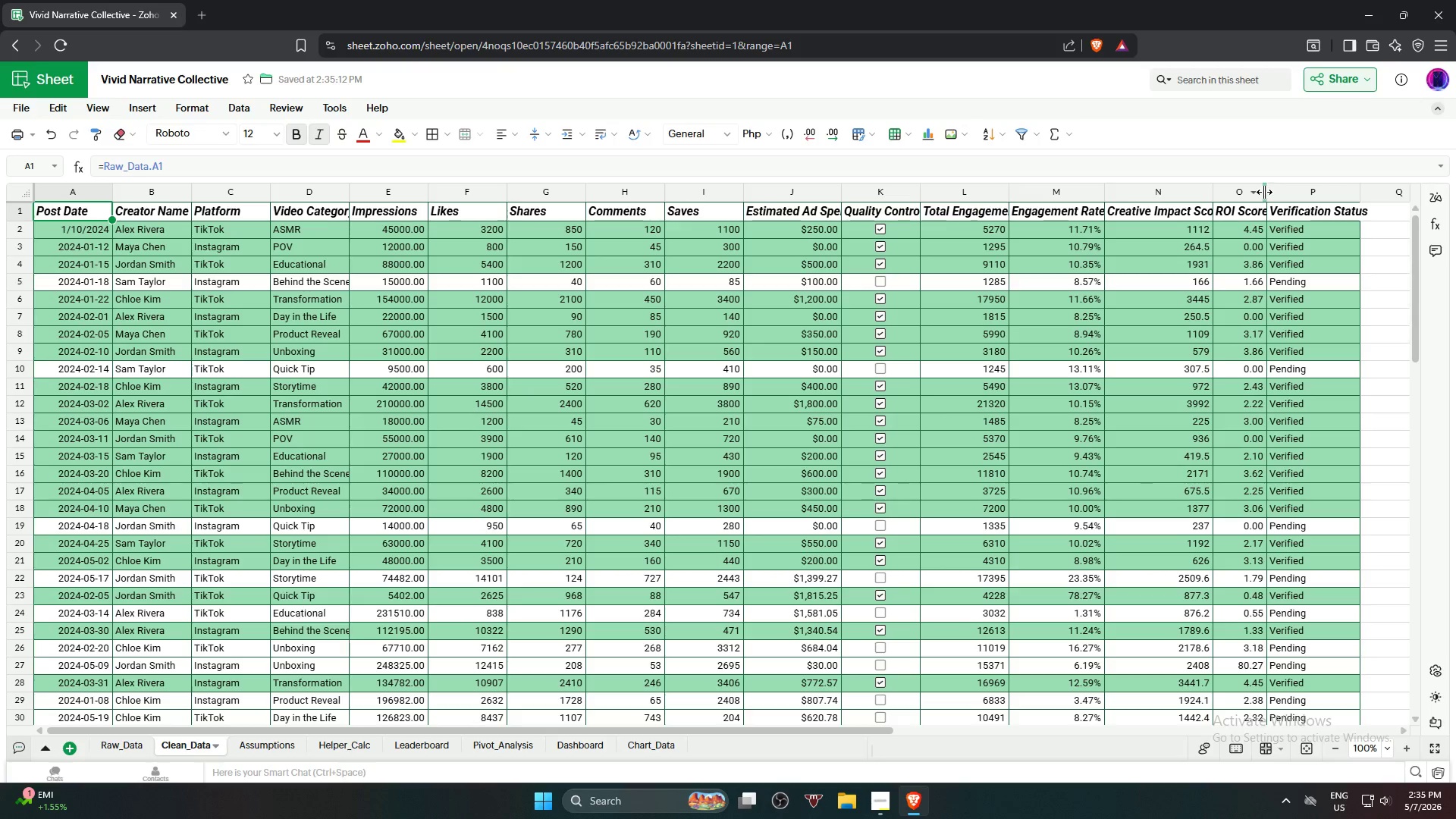 
double_click([1264, 192])
 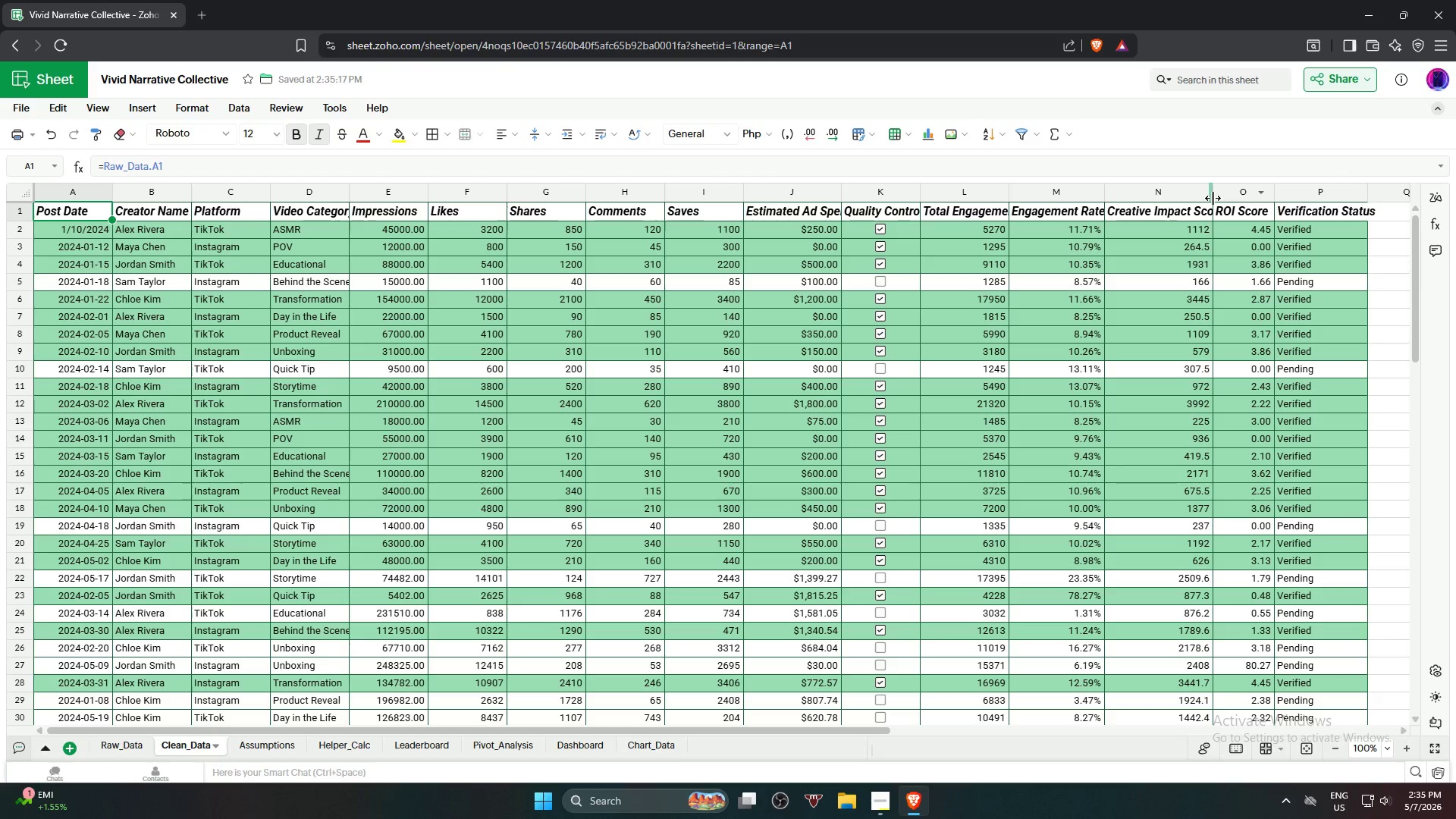 
double_click([1213, 196])
 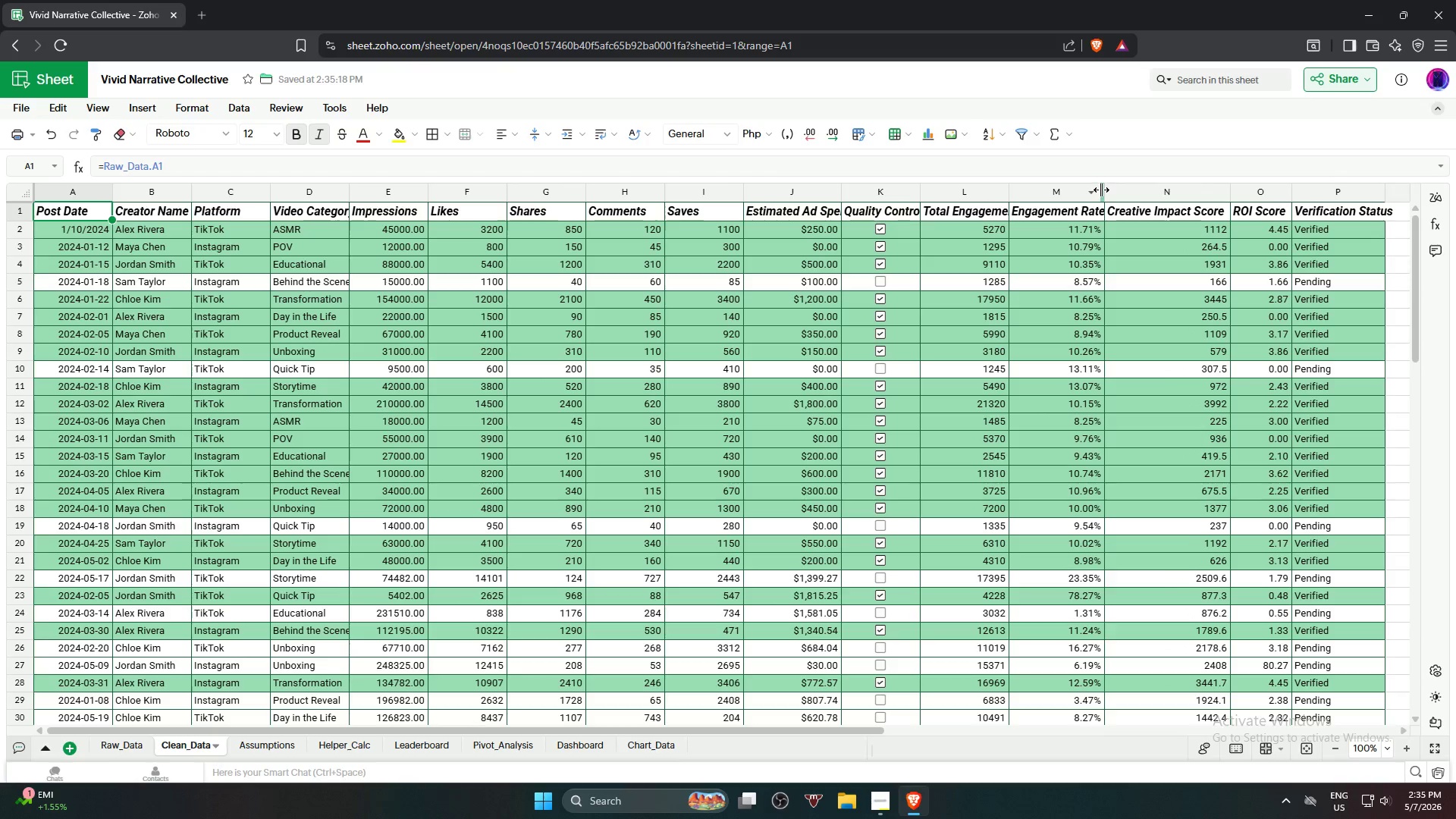 
double_click([1101, 190])
 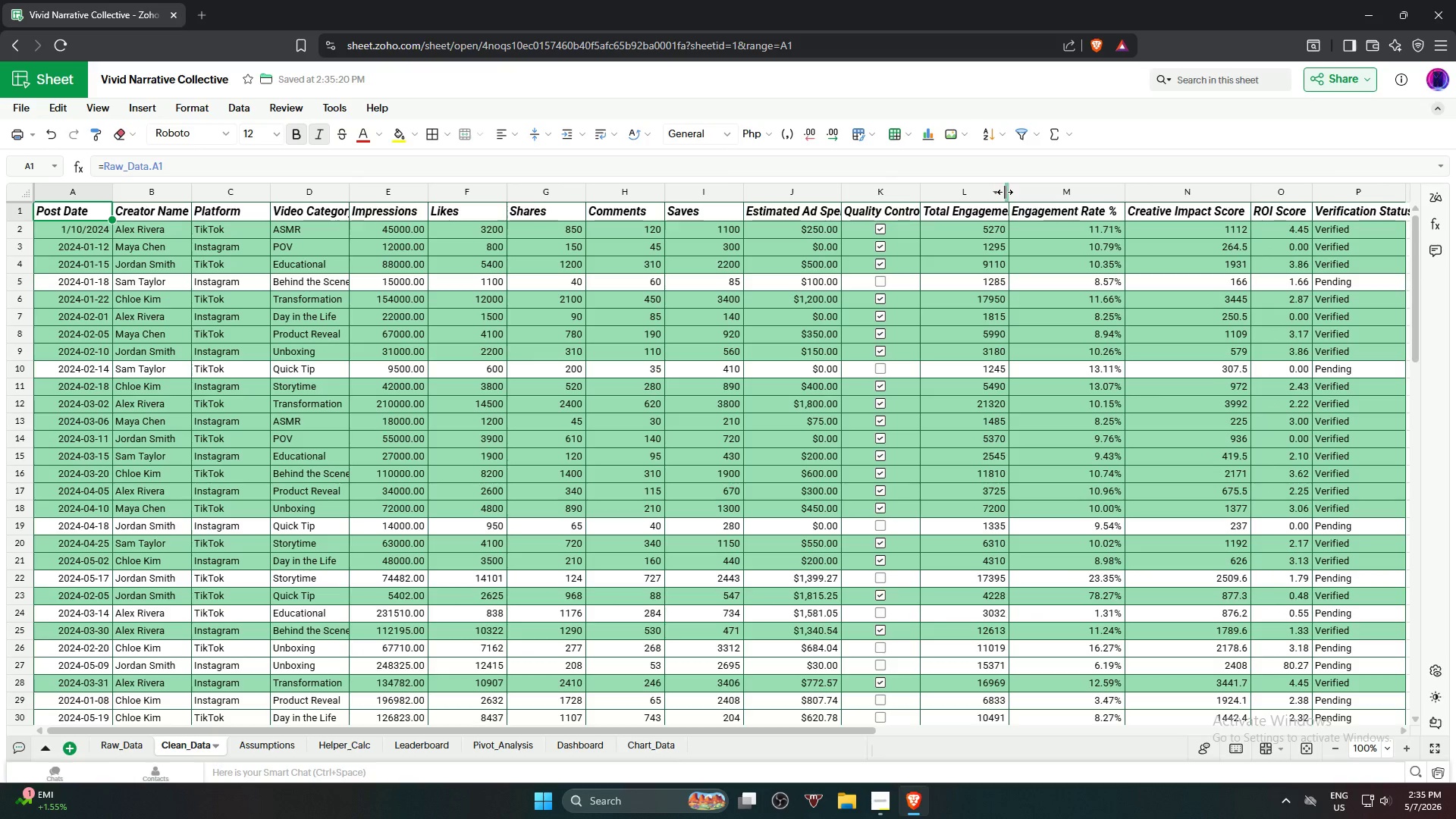 
double_click([1005, 192])
 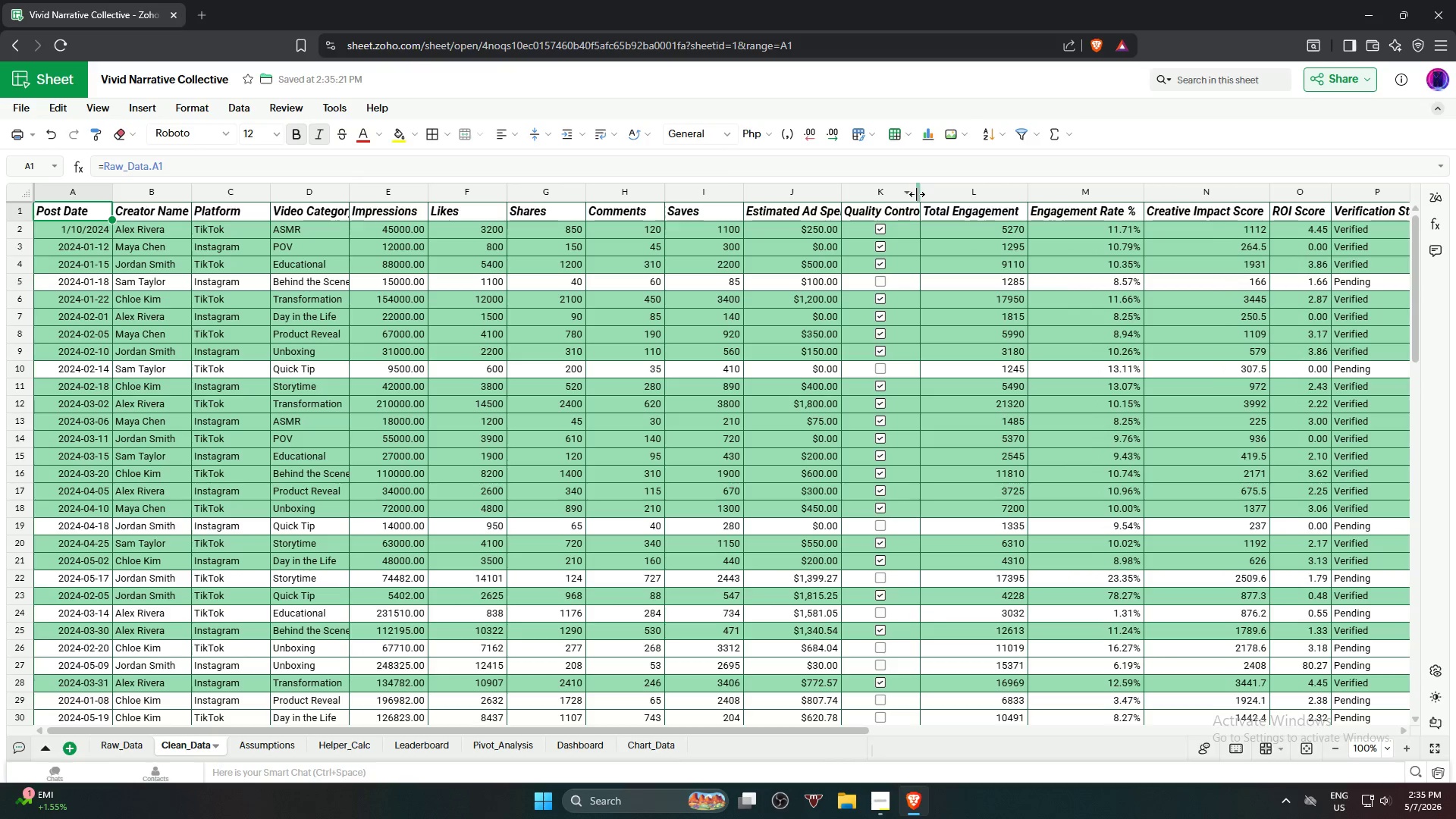 
double_click([917, 194])
 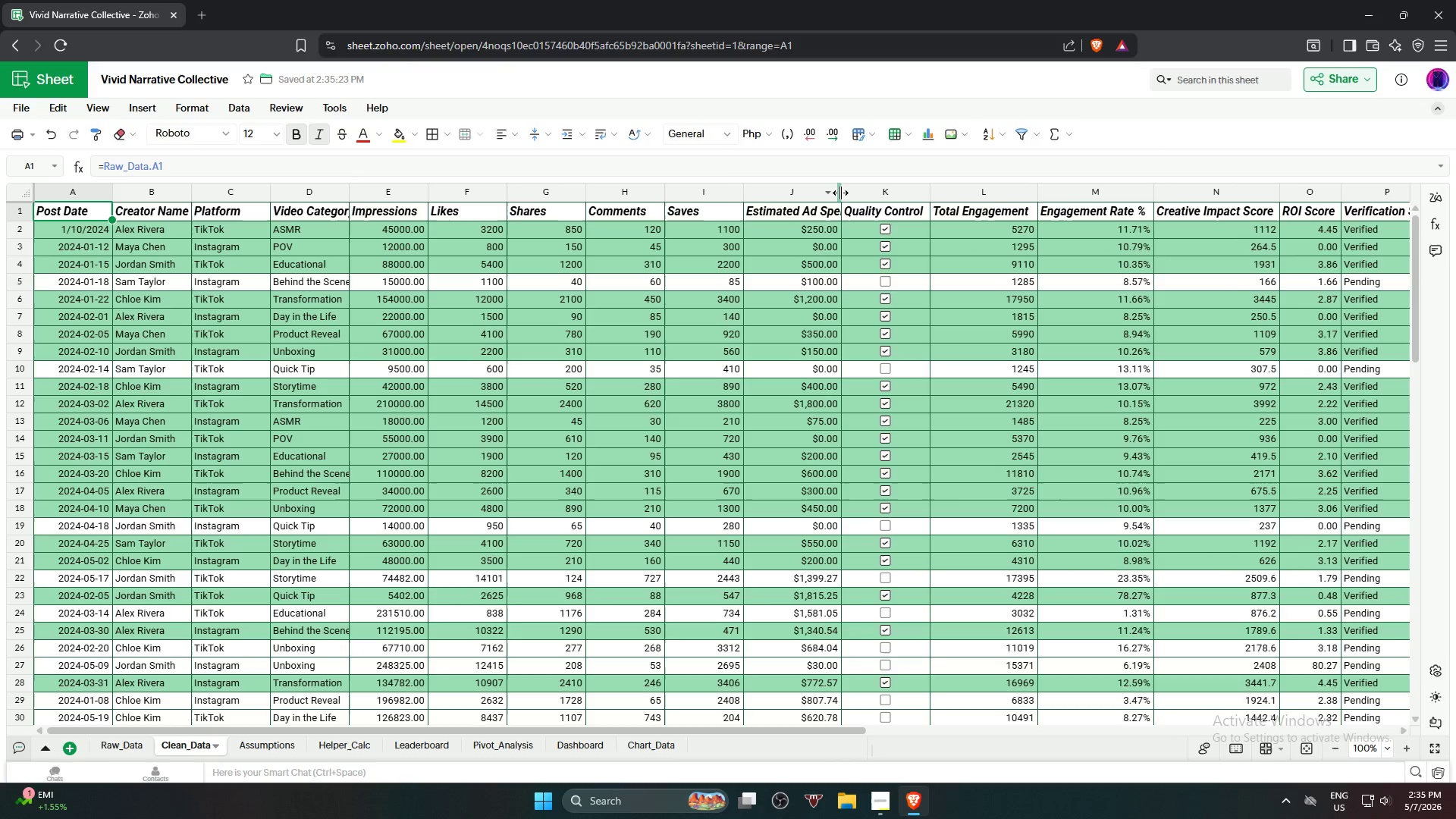 
double_click([840, 193])
 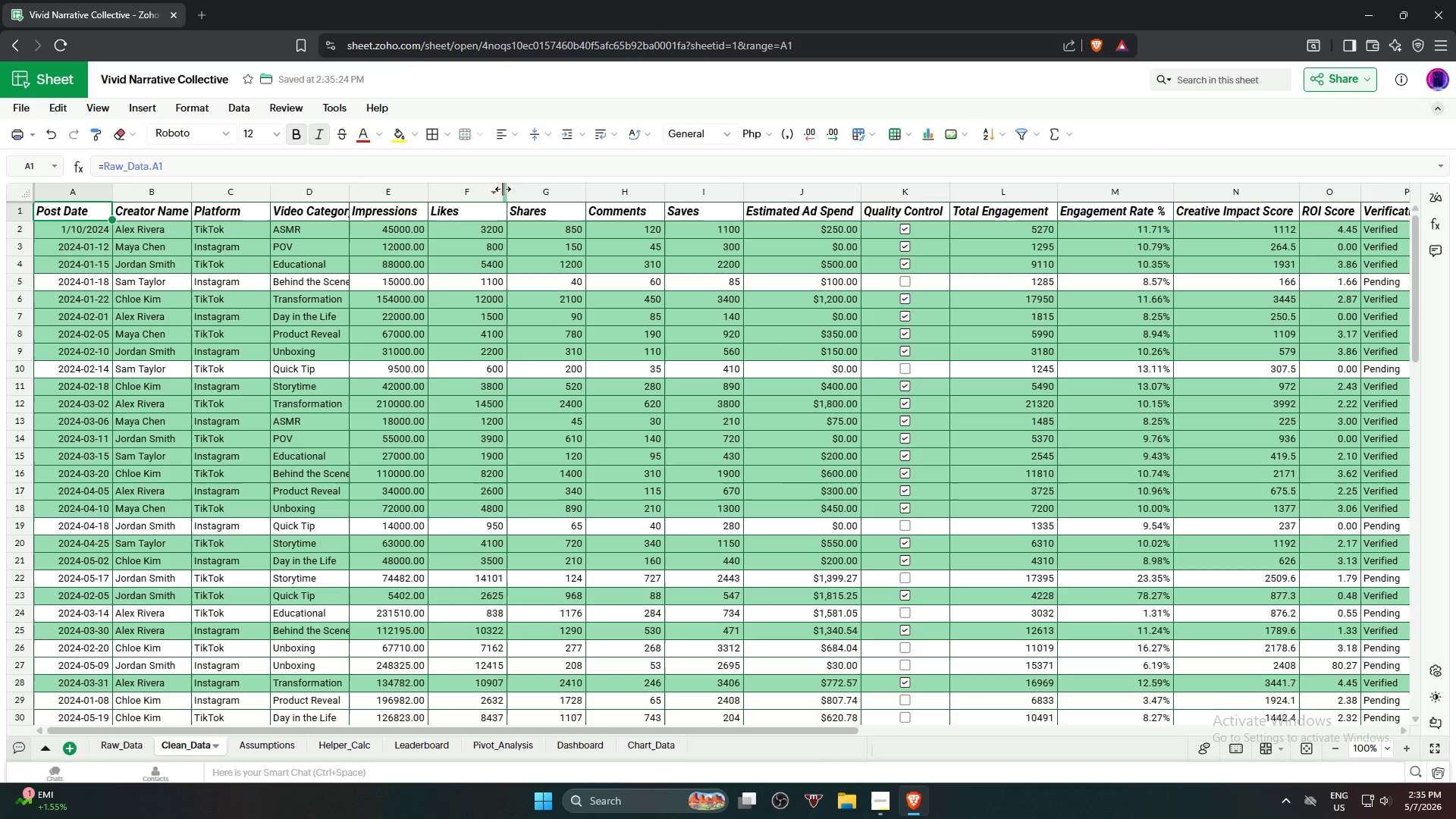 
double_click([506, 190])
 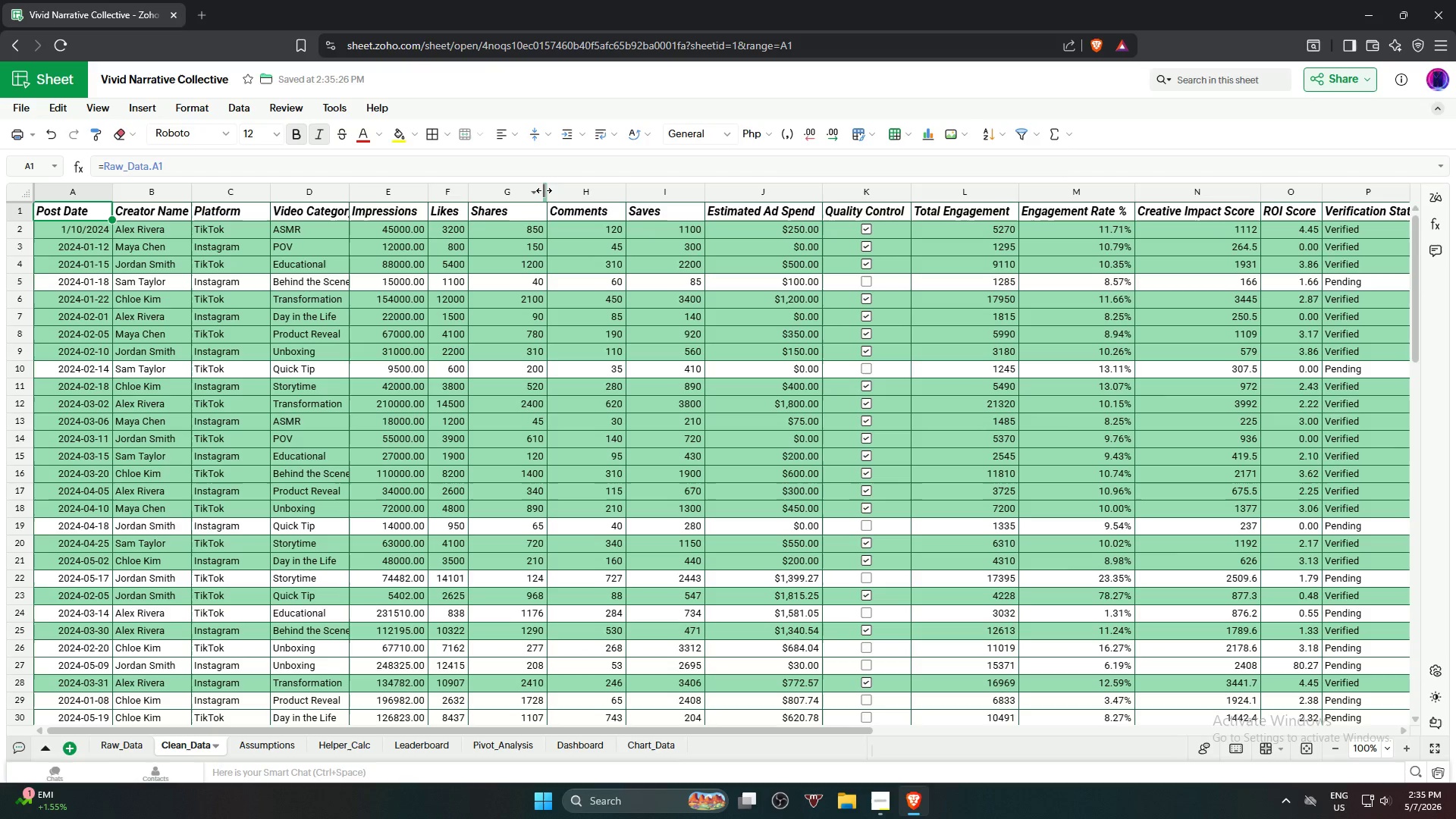 
double_click([544, 190])
 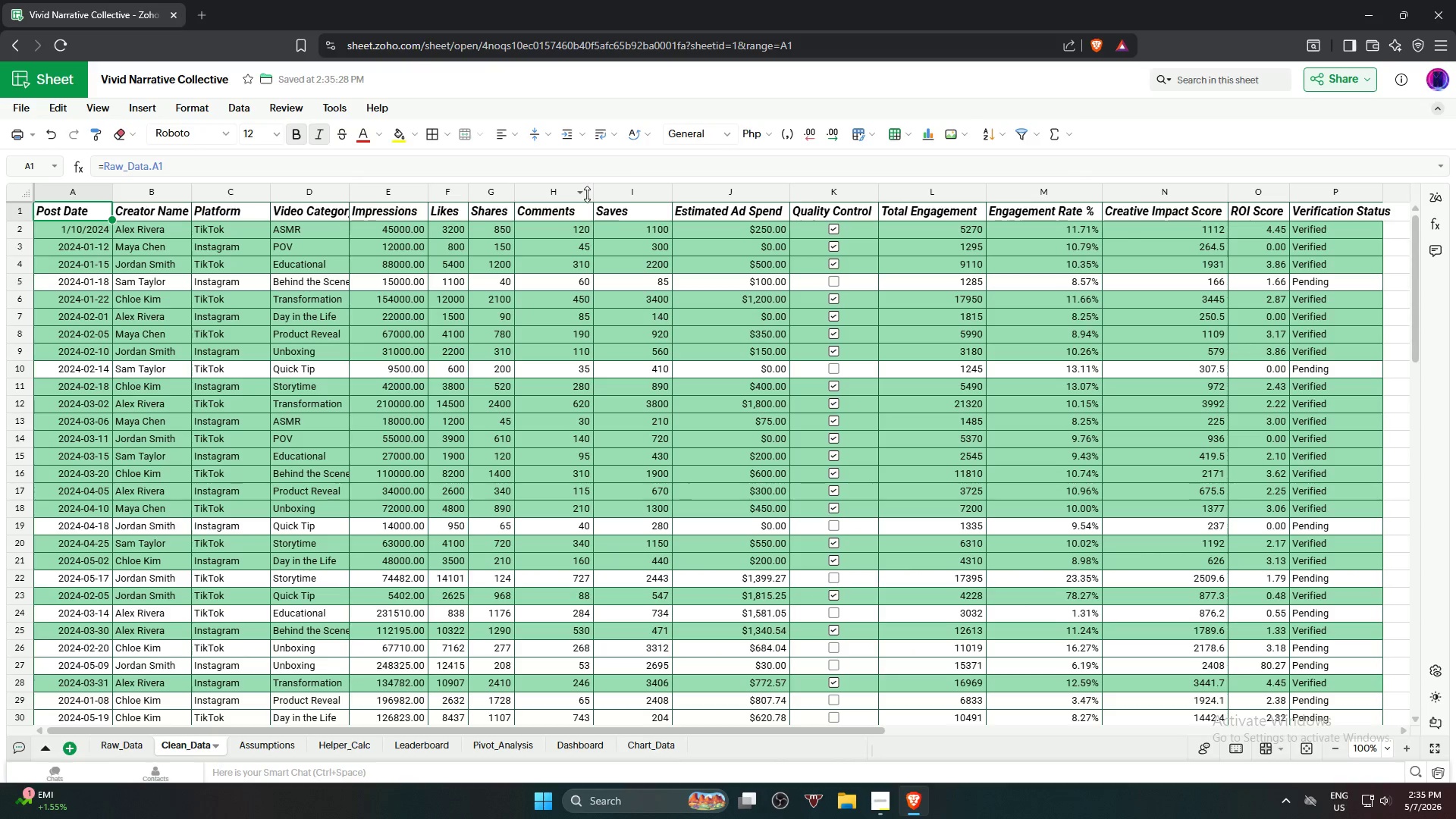 
left_click([587, 193])
 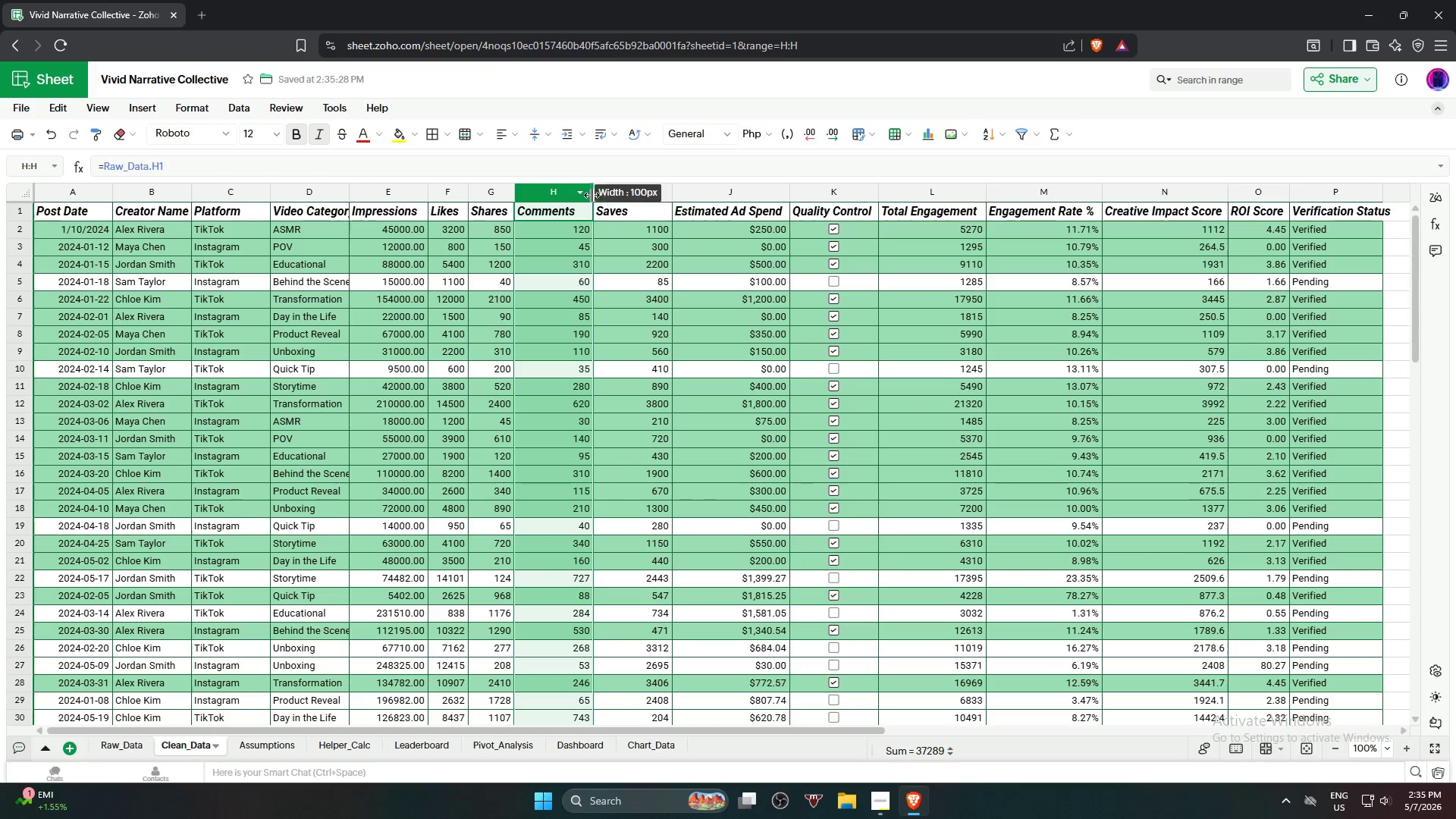 
double_click([592, 195])
 